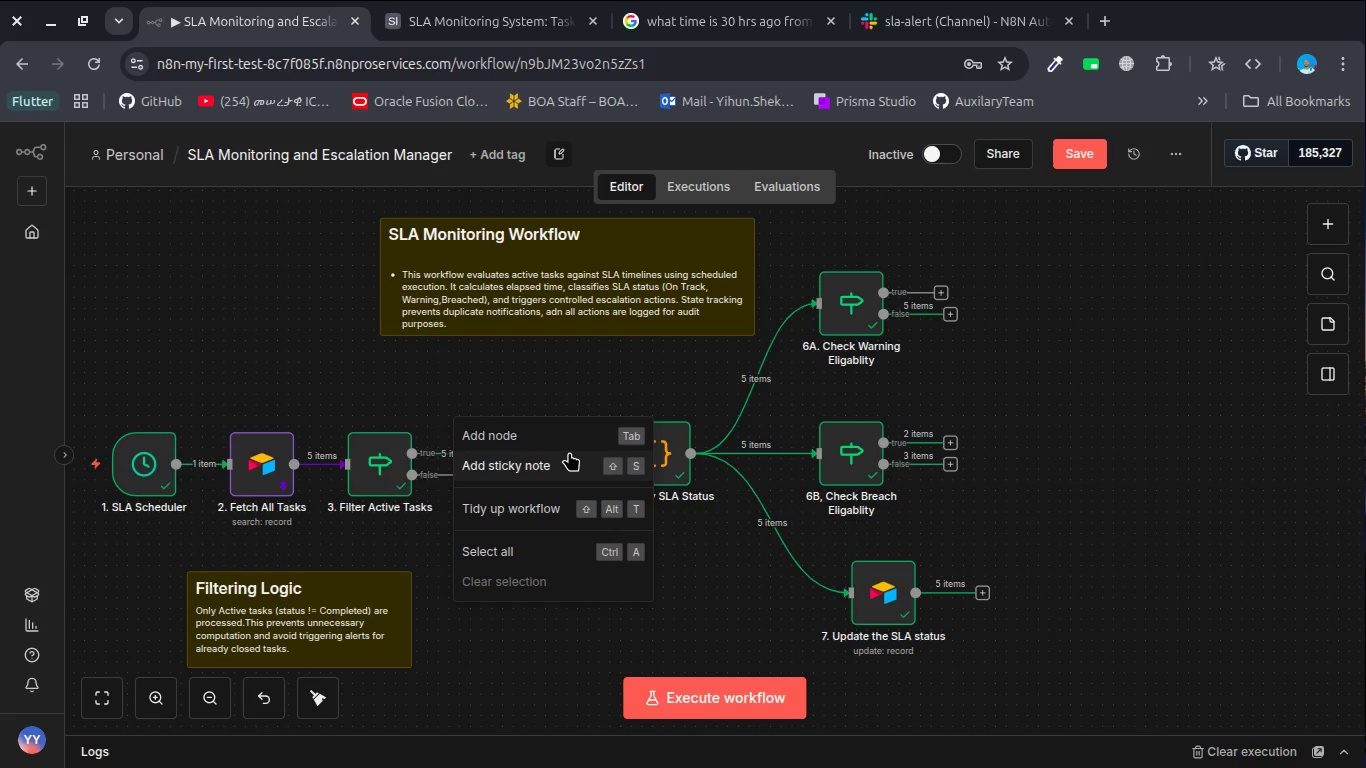 
left_click([569, 452])
 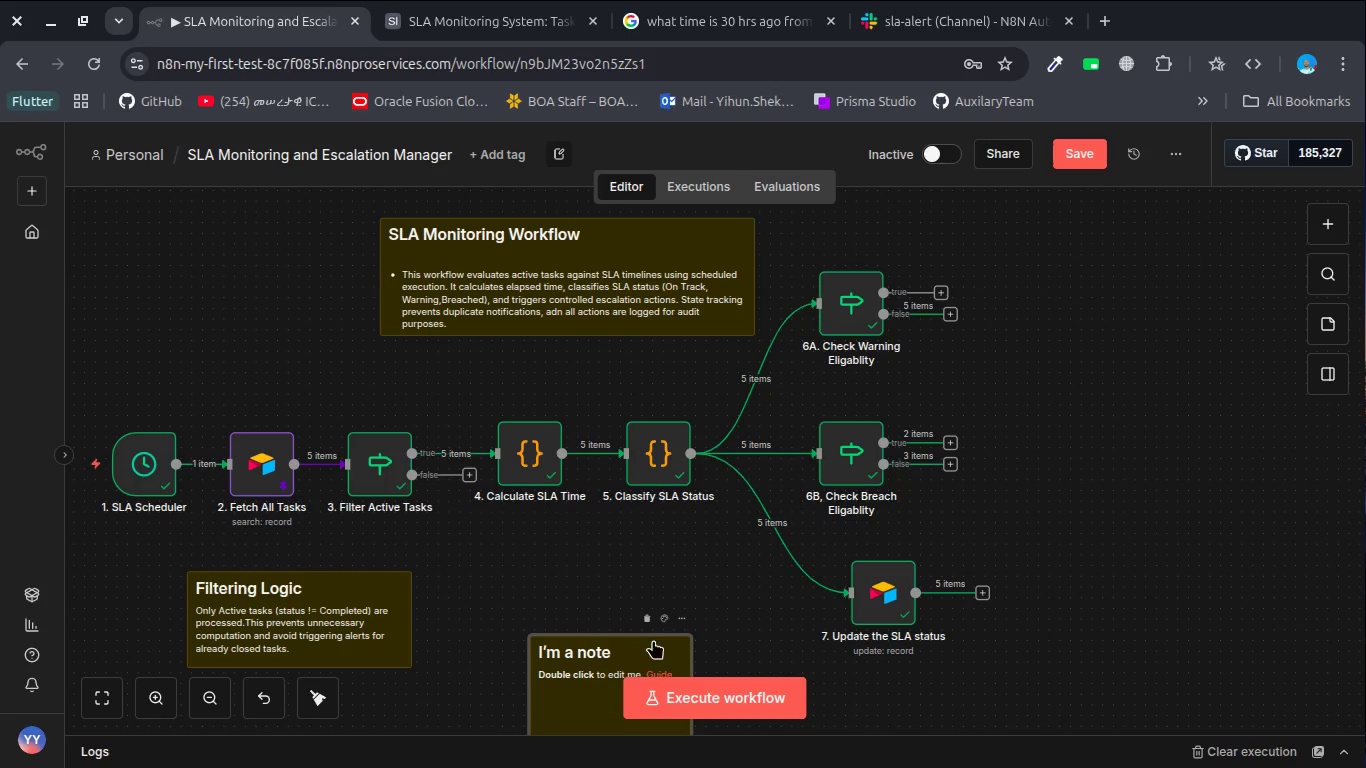 
left_click_drag(start_coordinate=[653, 640], to_coordinate=[595, 632])
 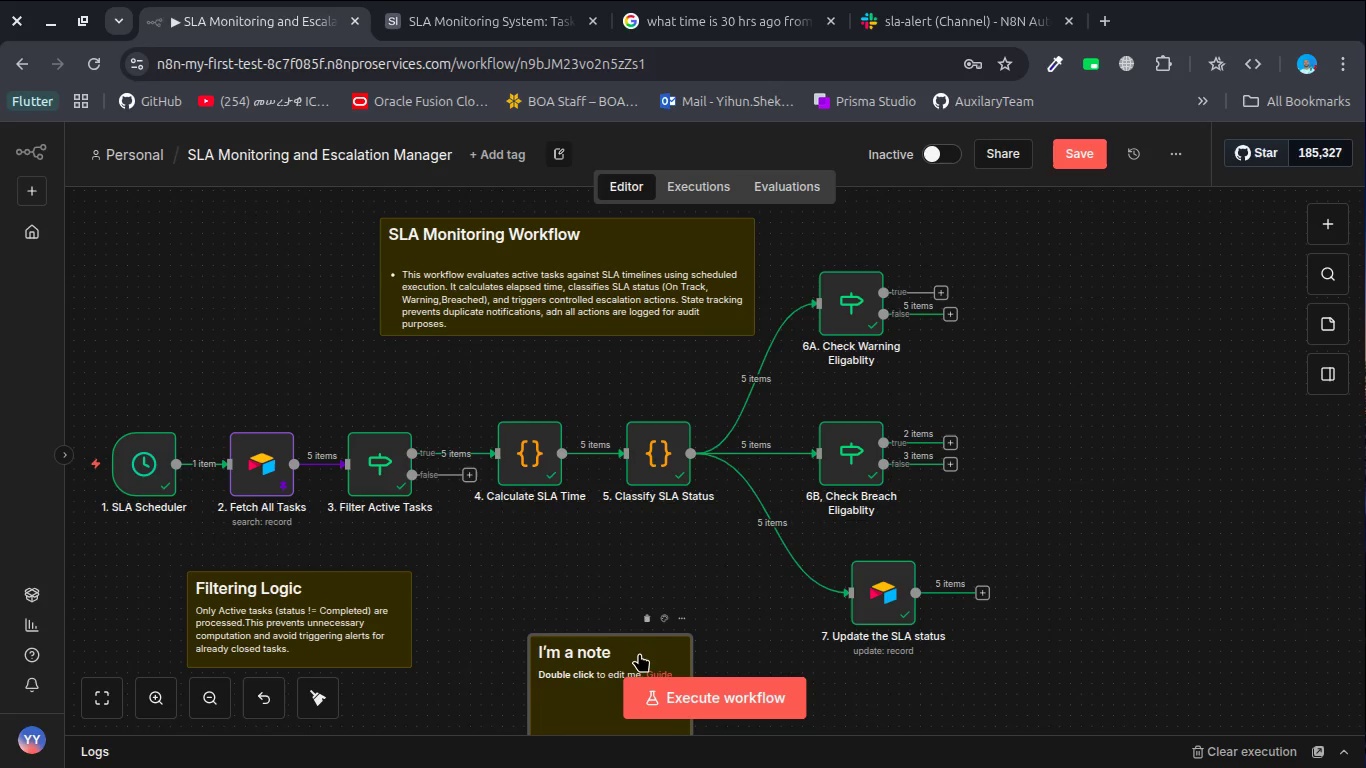 
left_click_drag(start_coordinate=[639, 653], to_coordinate=[577, 580])
 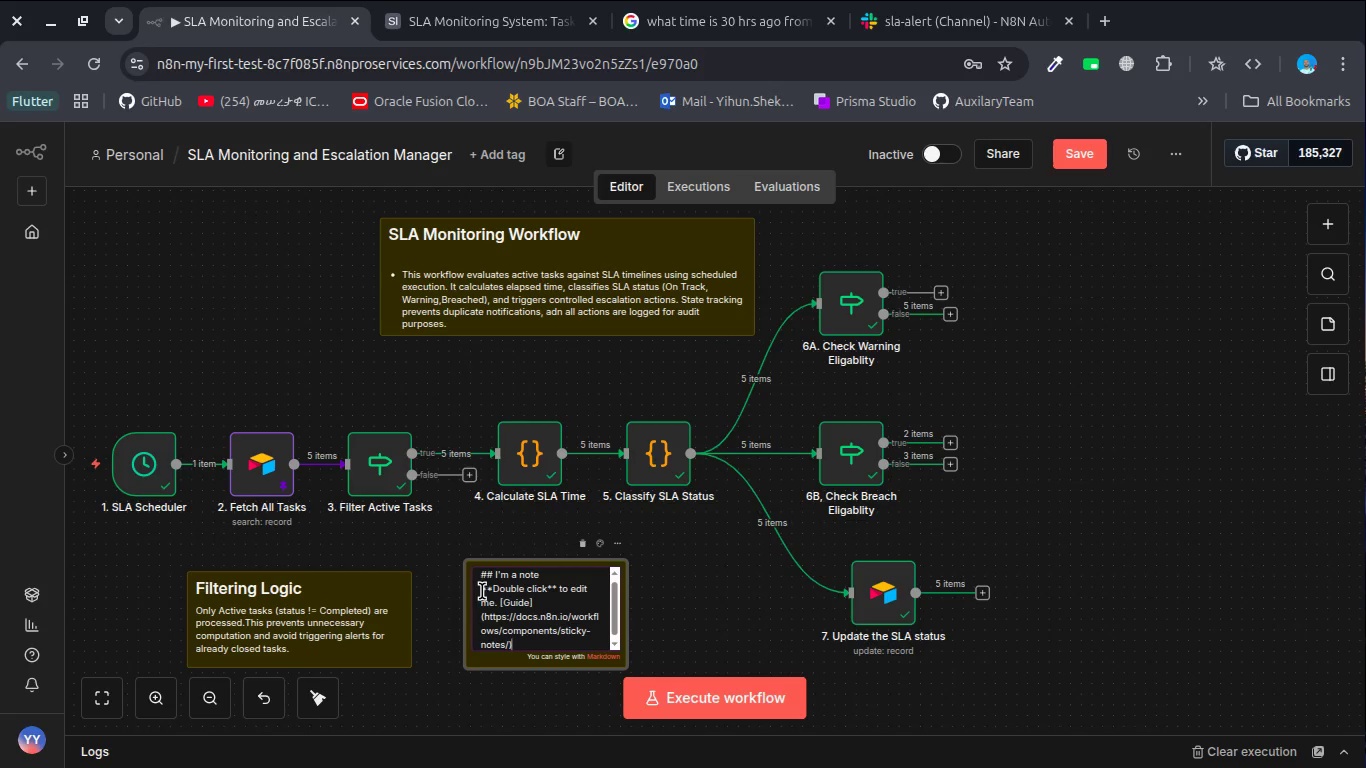 
left_click_drag(start_coordinate=[482, 591], to_coordinate=[541, 654])
 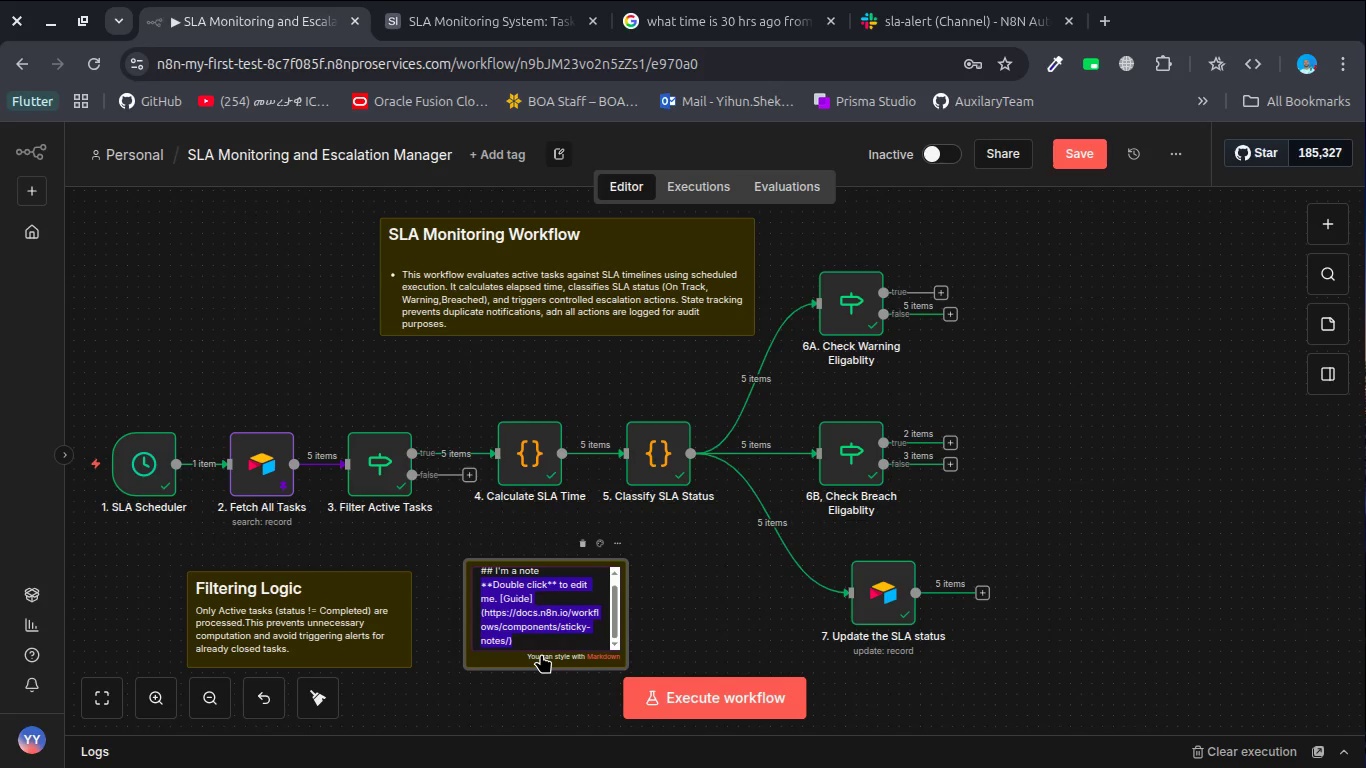 
key(Backspace)
 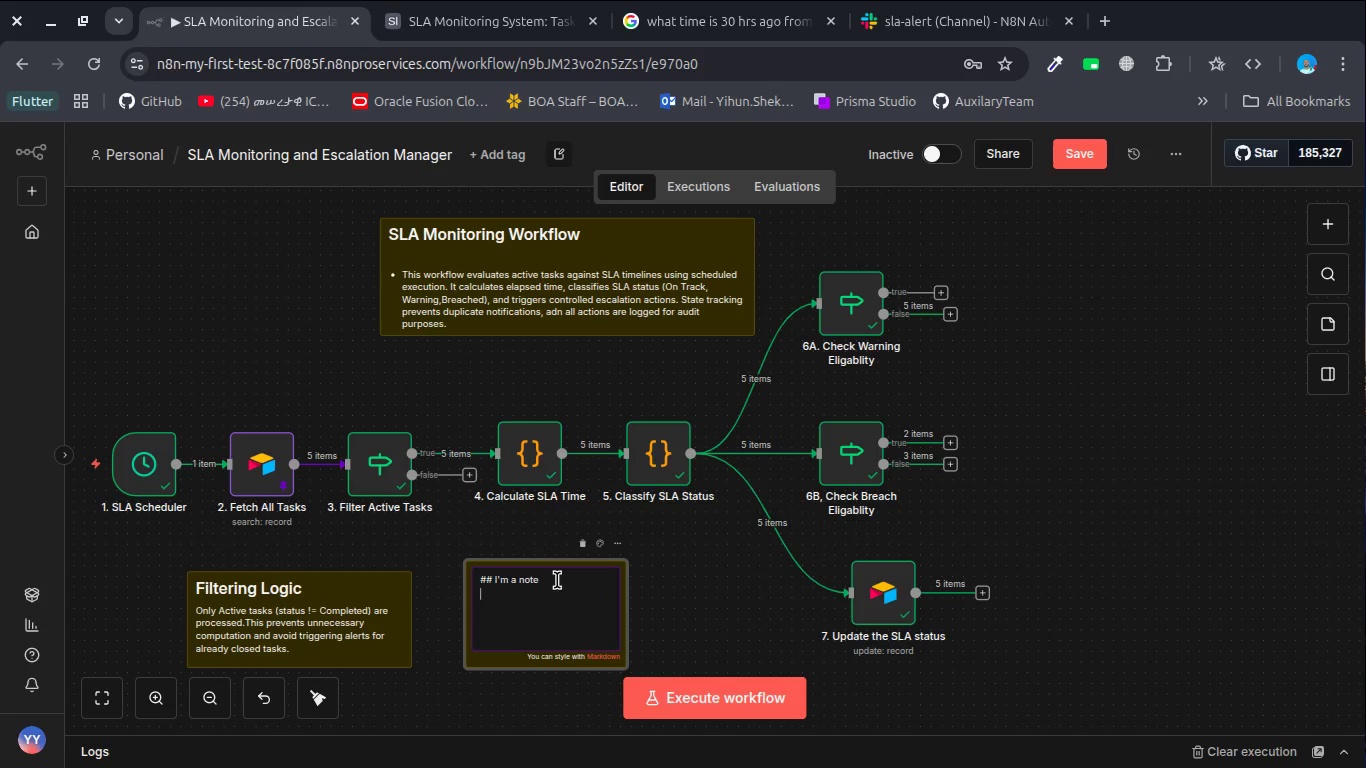 
left_click_drag(start_coordinate=[557, 580], to_coordinate=[495, 578])
 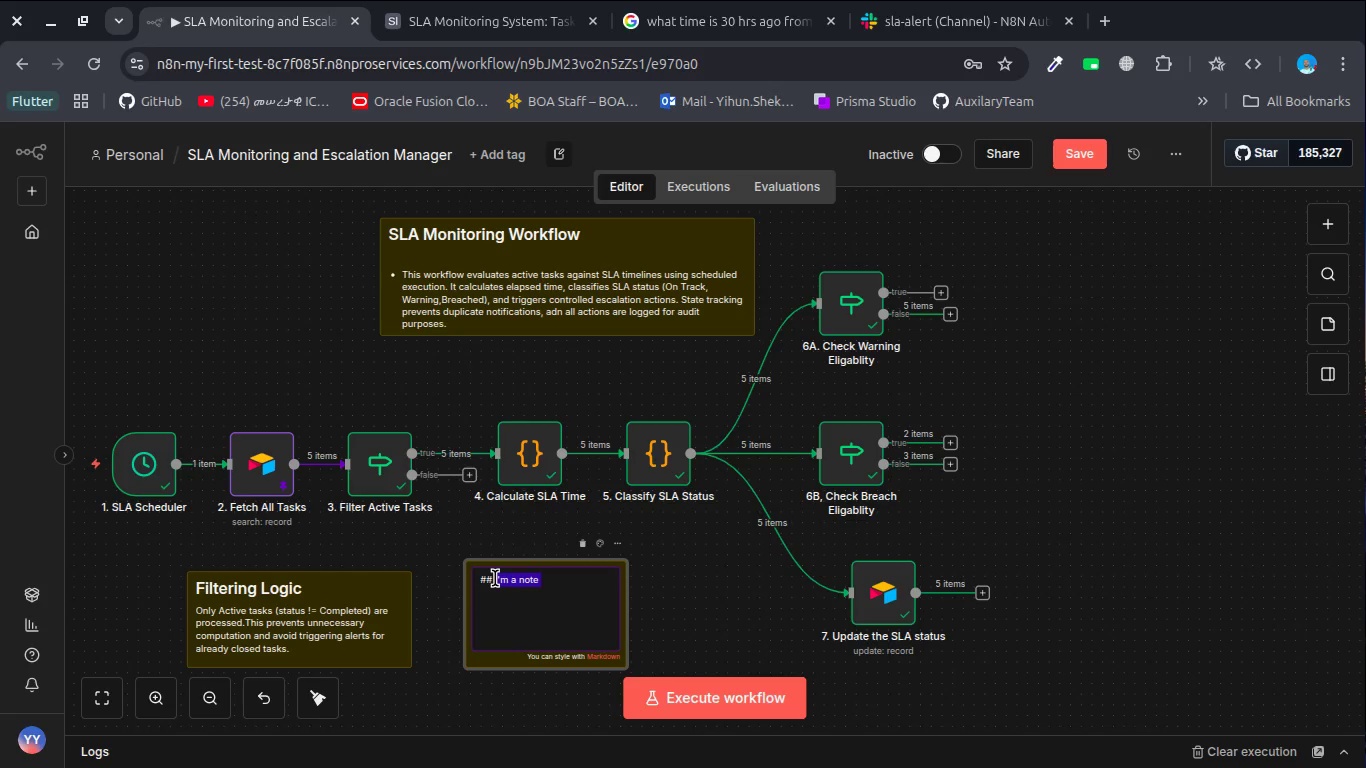 
type(SLA Calcular)
key(Backspace)
type(tion)
 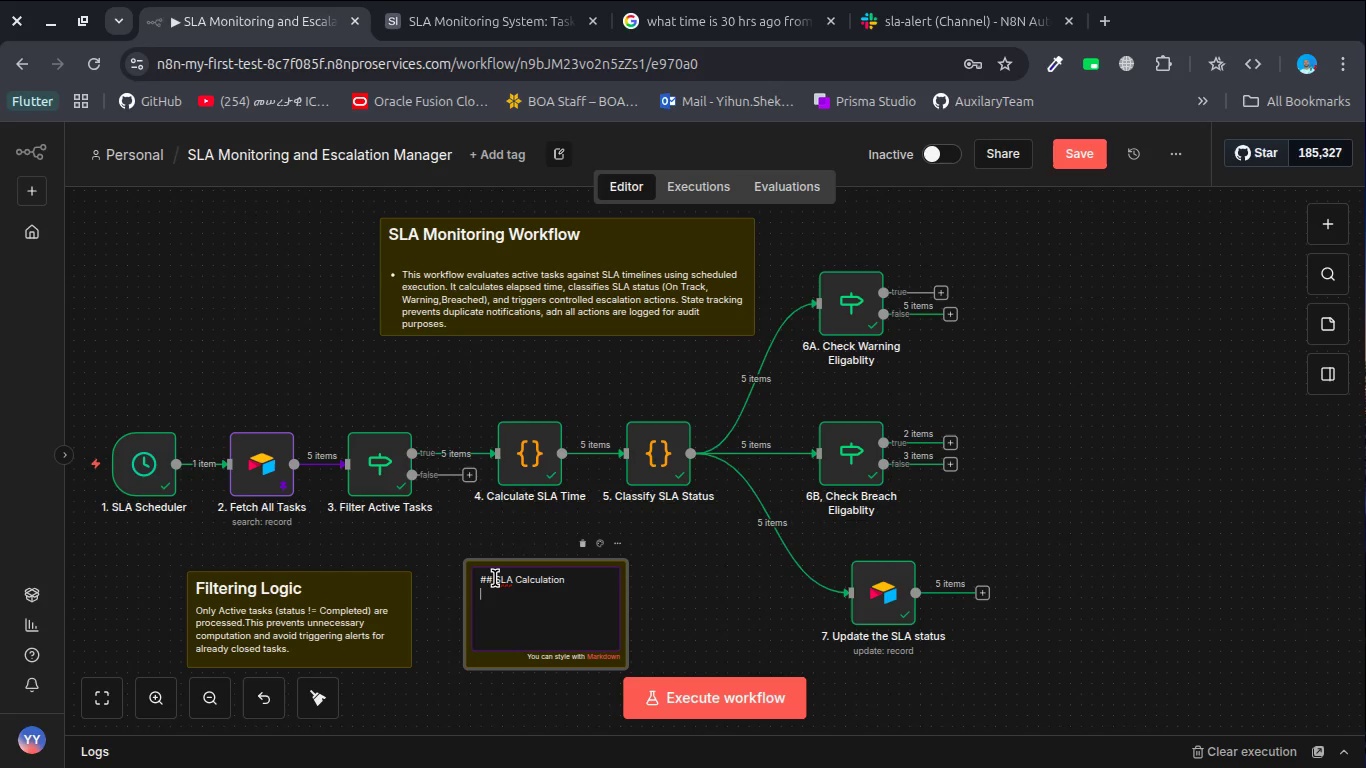 
key(Enter)
 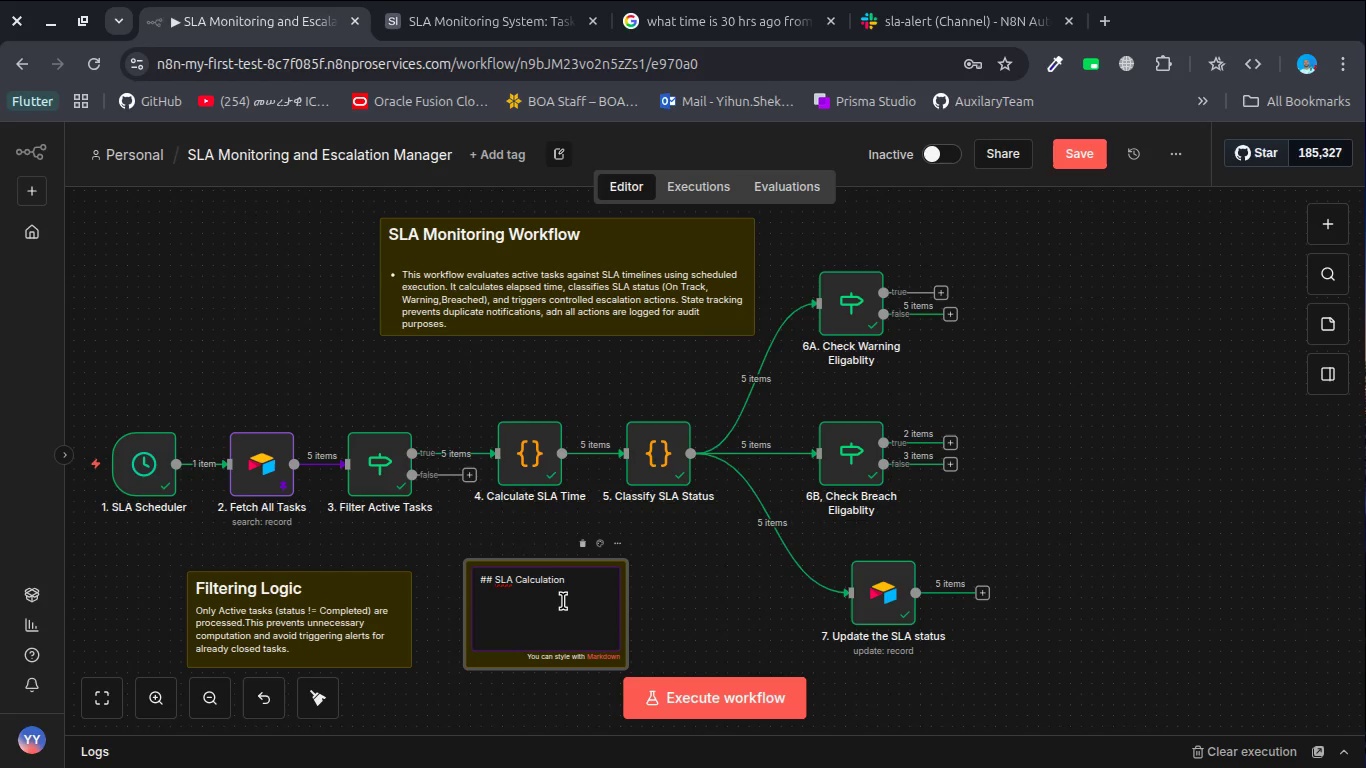 
type(Elapsed r)
key(Backspace)
type(time is calculated from start Time)
 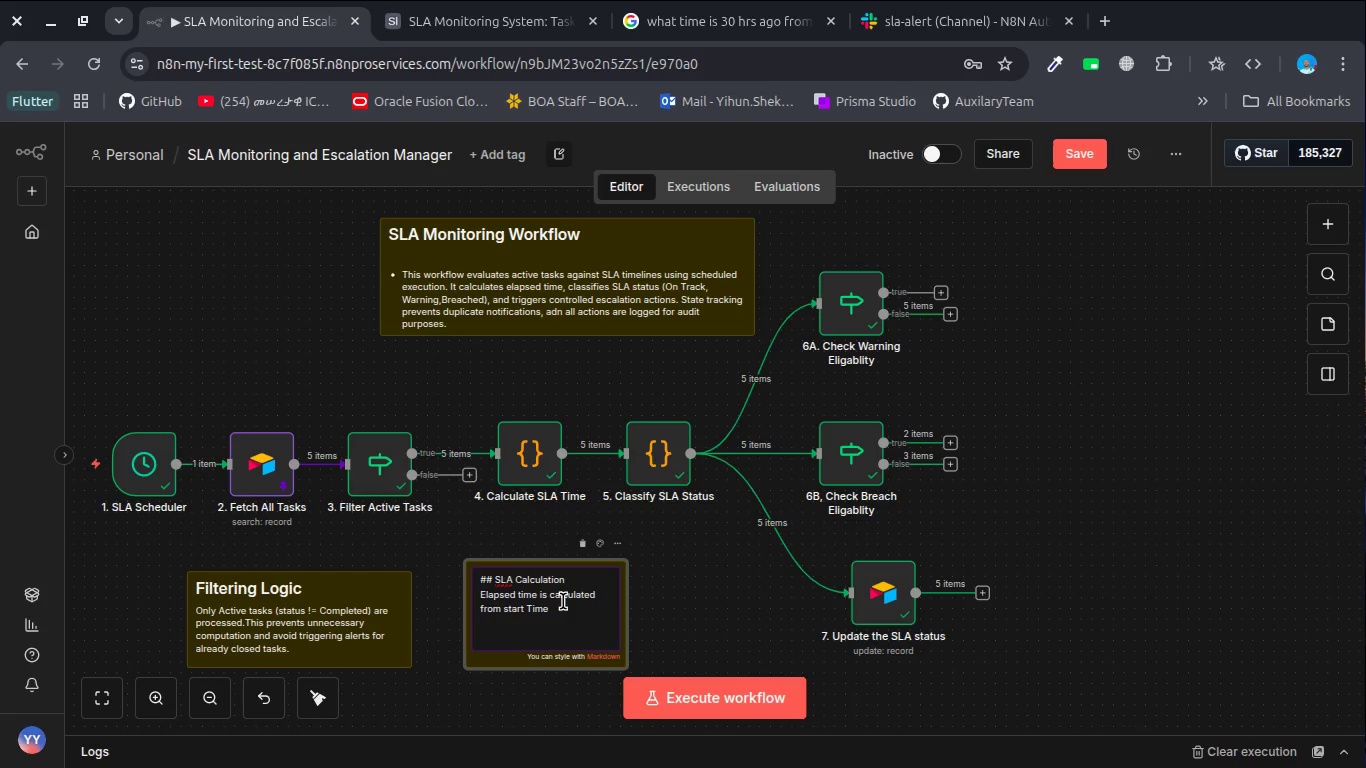 
left_click([510, 606])
 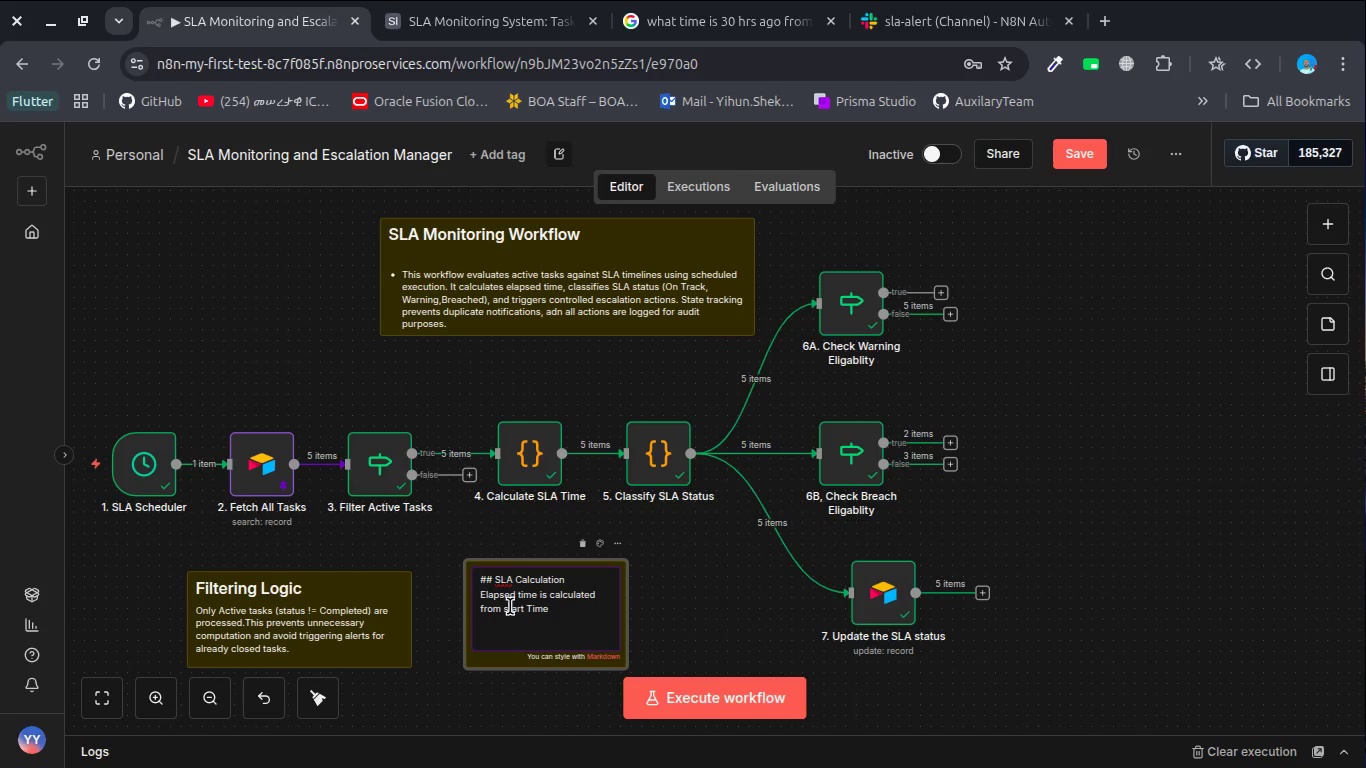 
key(Backspace)
 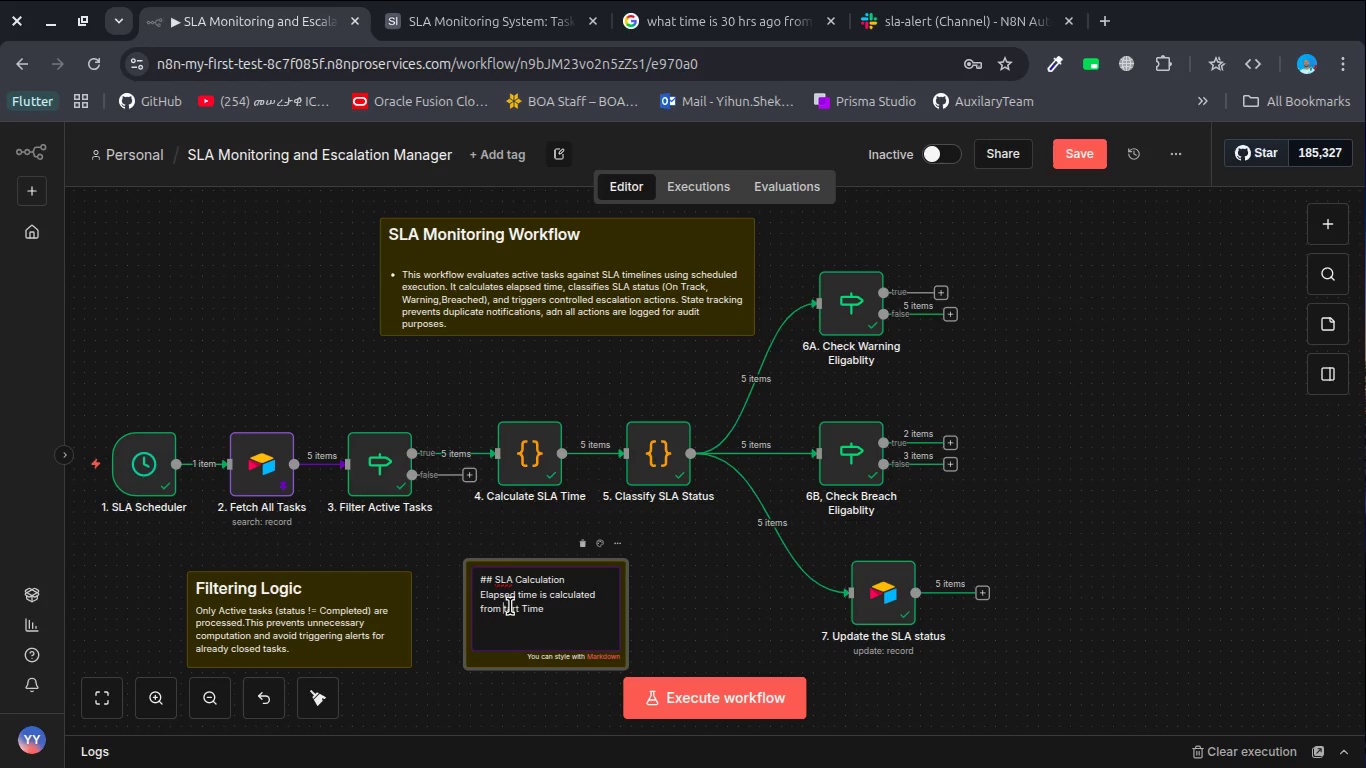 
key(Shift+S)
 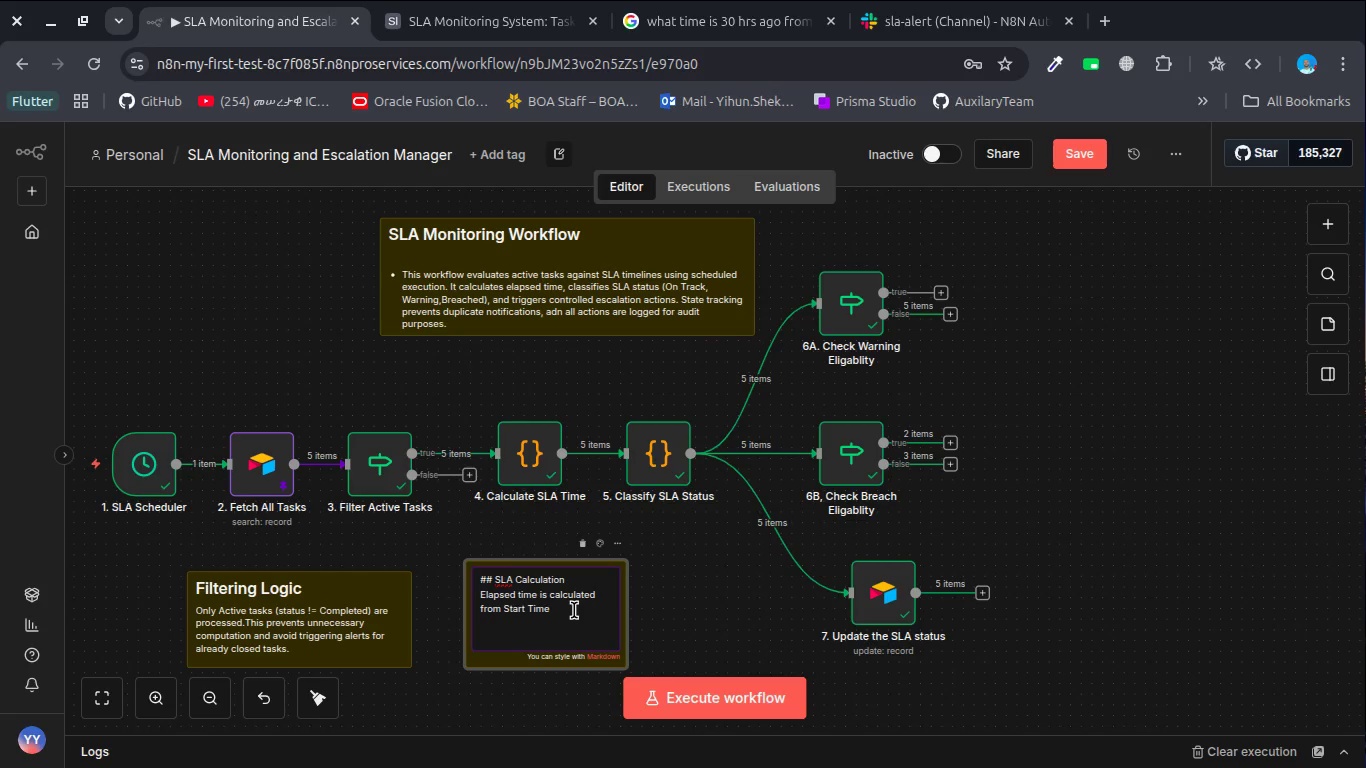 
left_click([574, 610])
 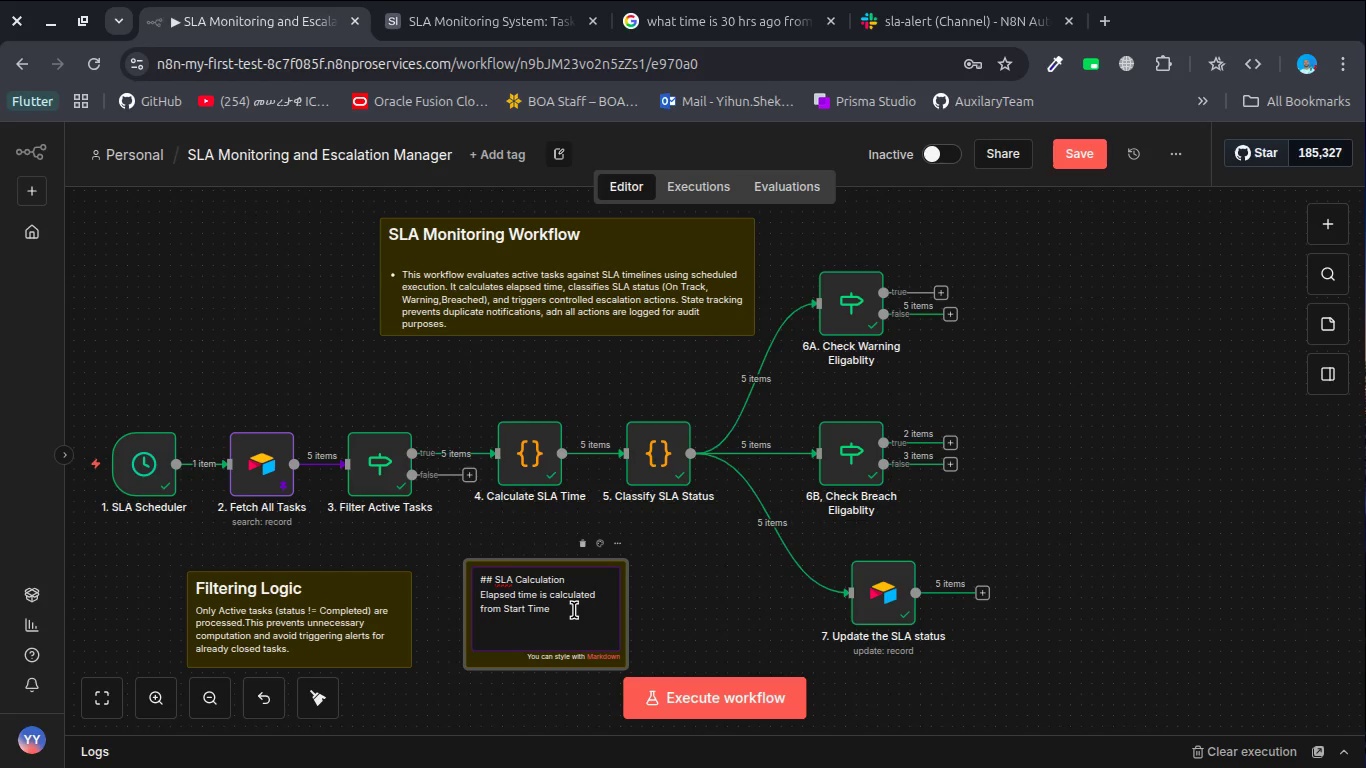 
wait(8.15)
 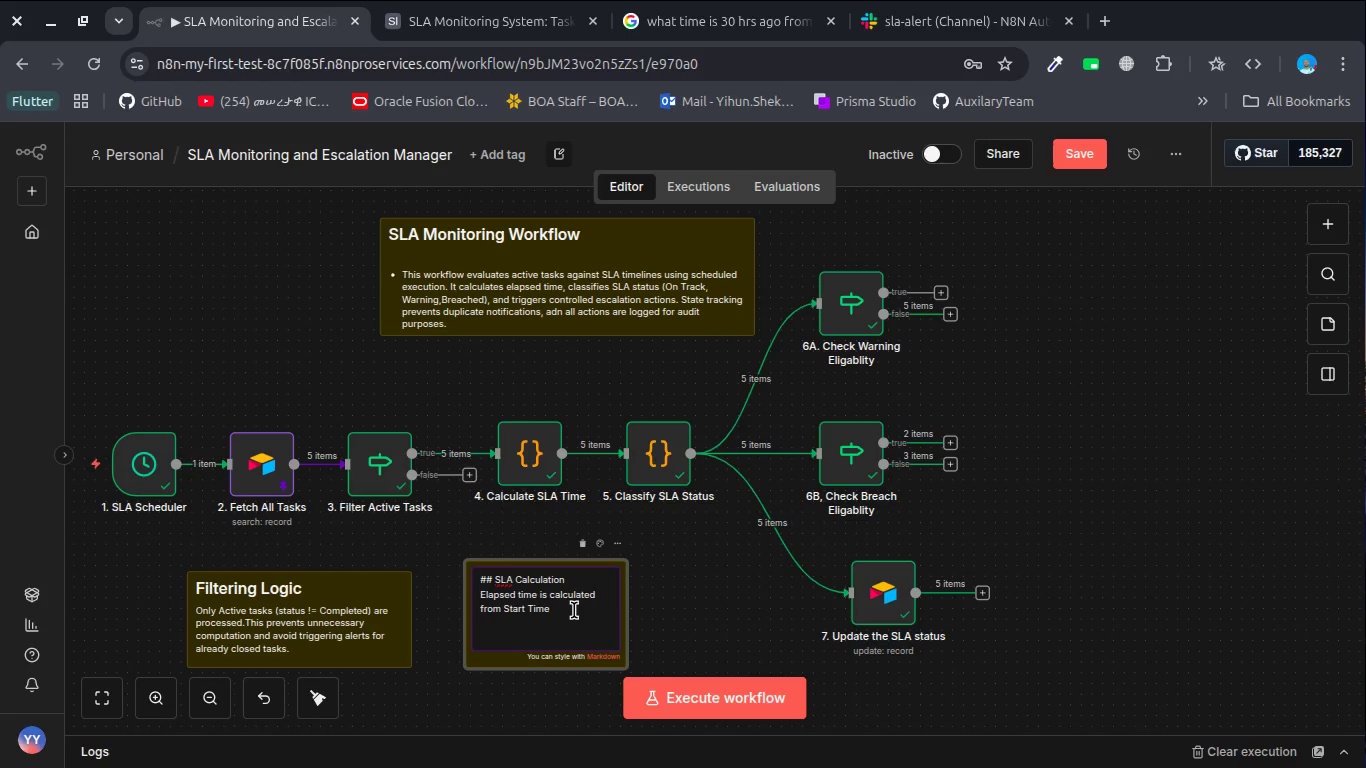 
key(Period)
 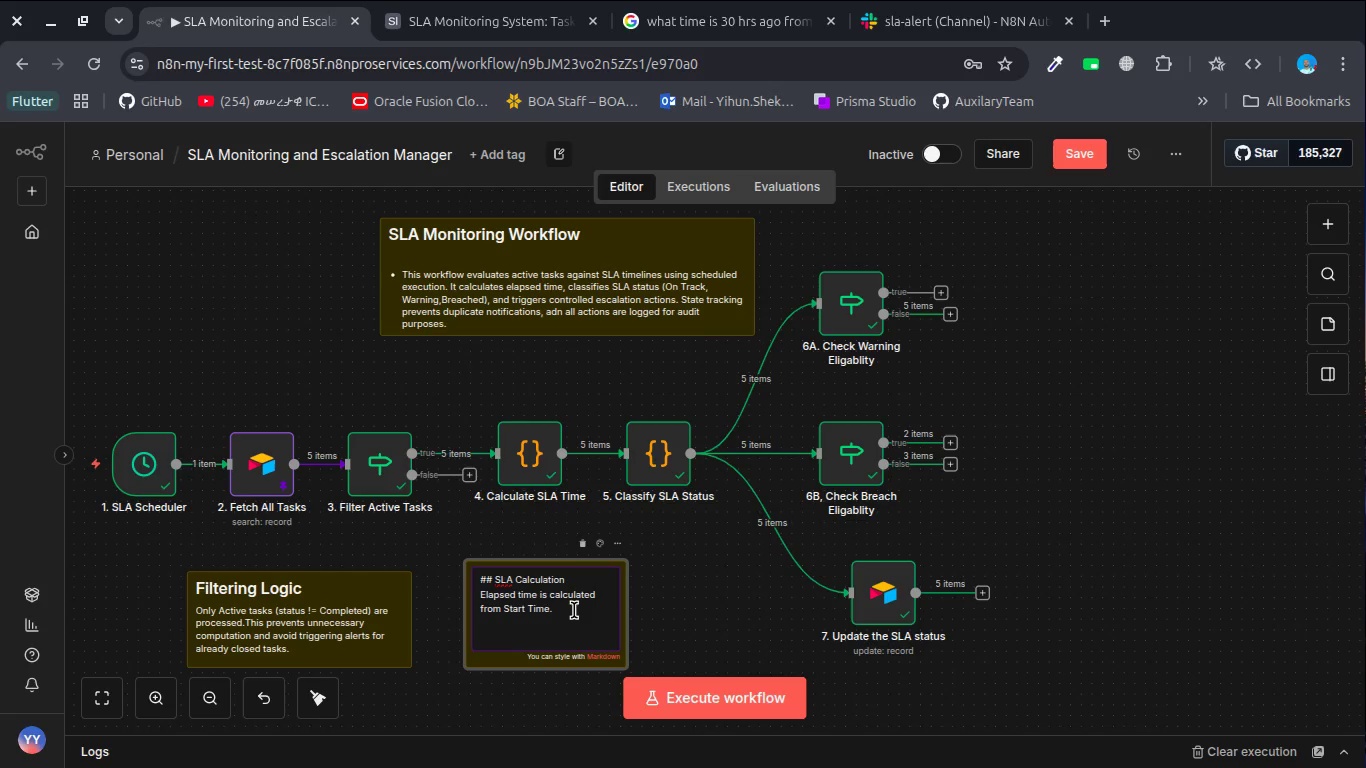 
type(SLA thresholds:)
 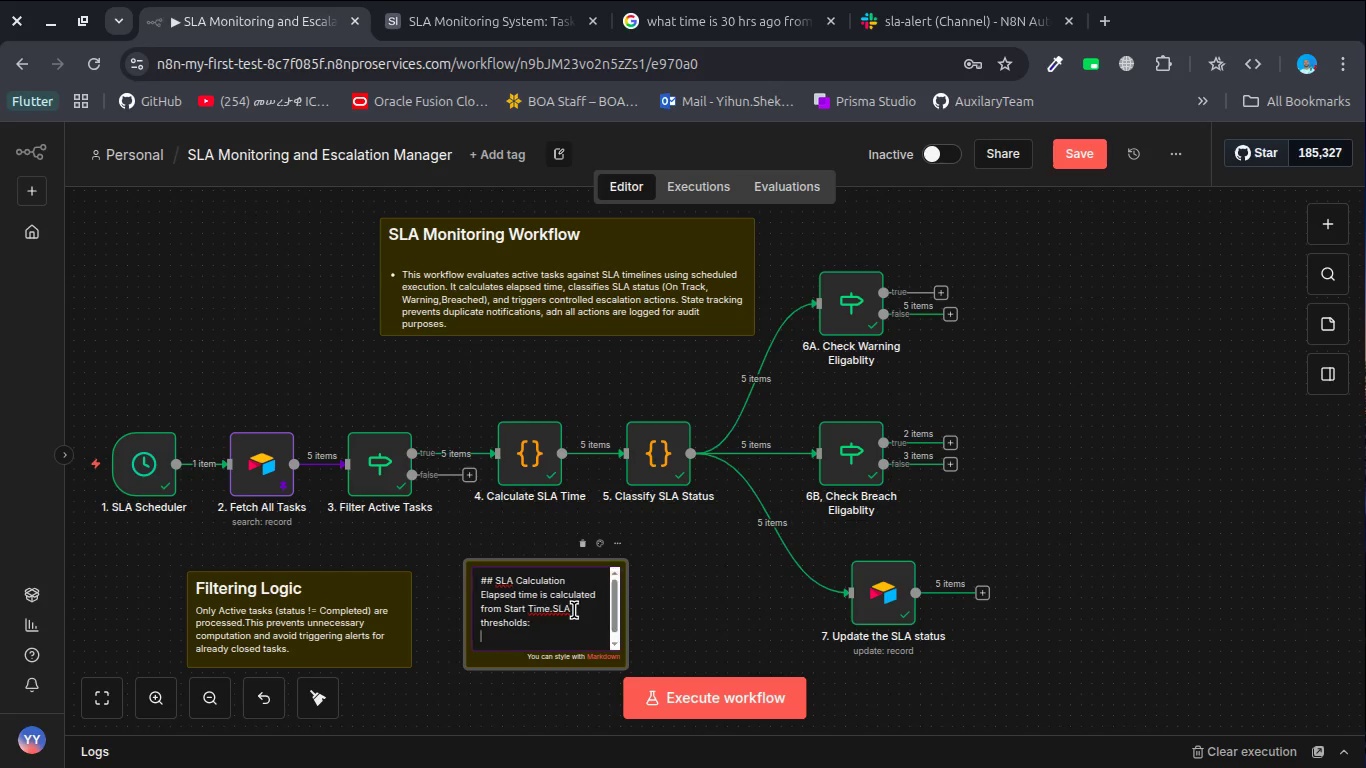 
key(Shift+Enter)
 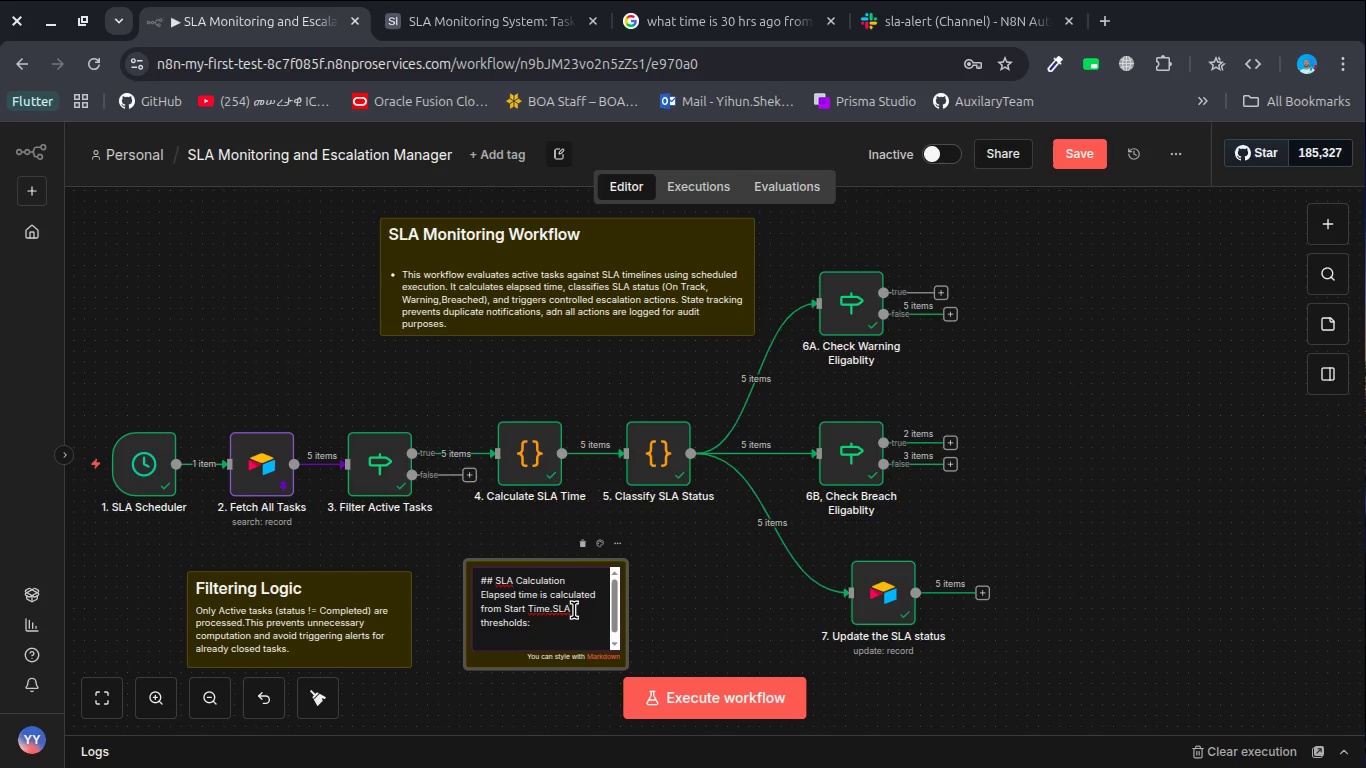 
type(-High pro)
 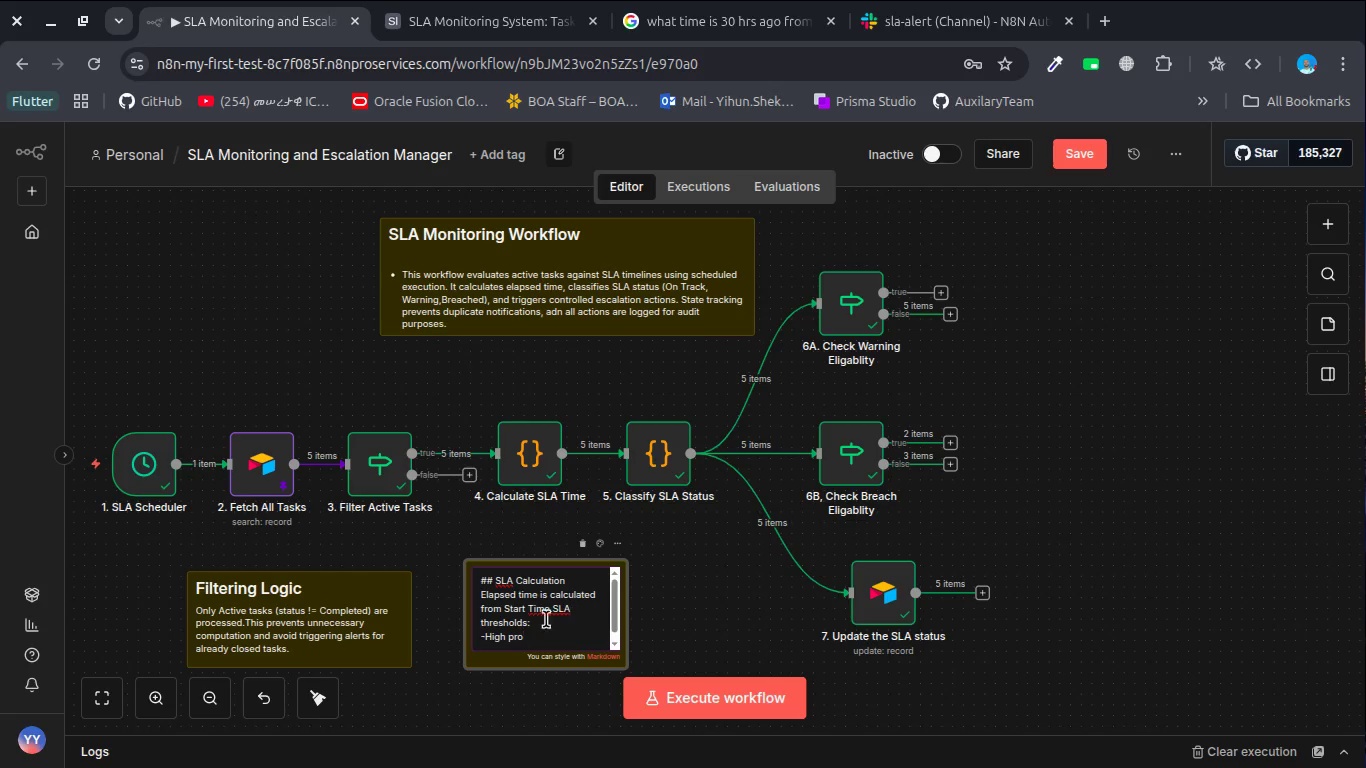 
left_click([486, 635])
 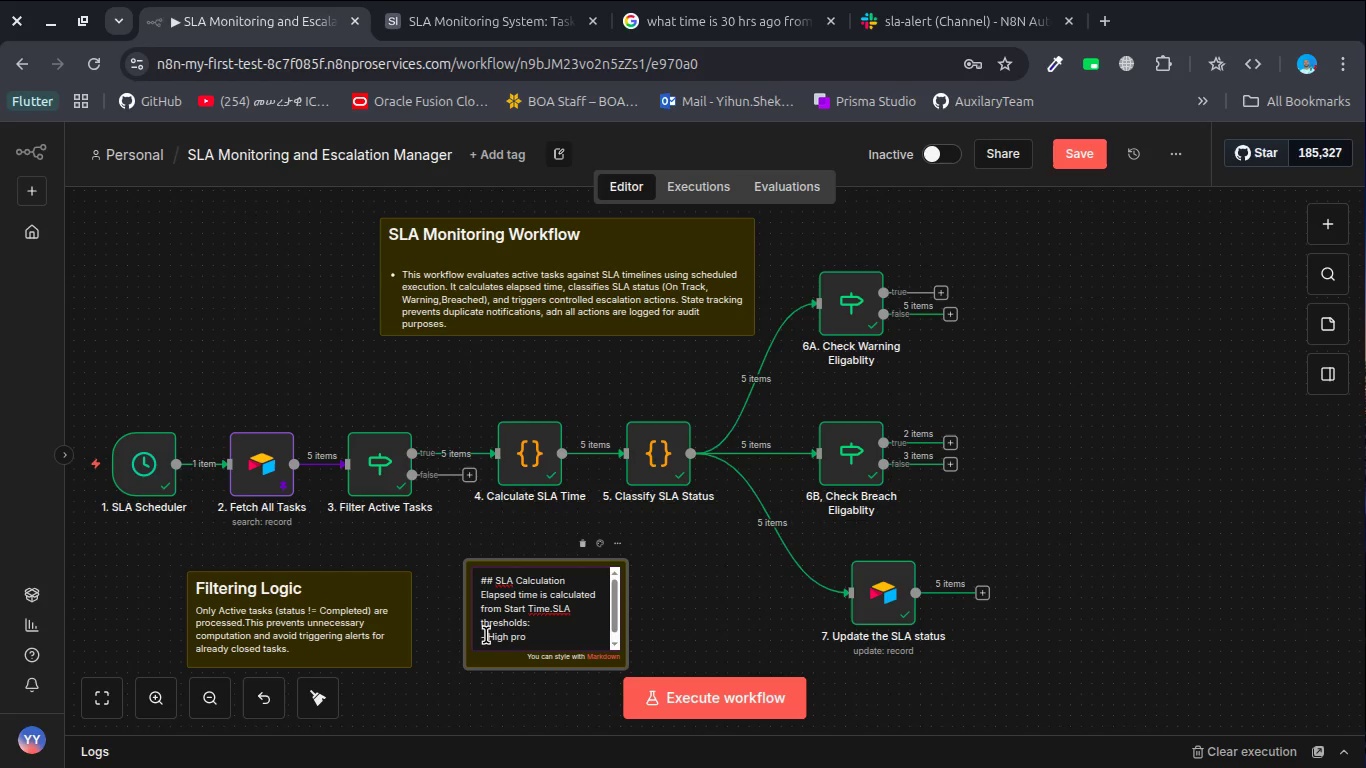 
key(Space)
 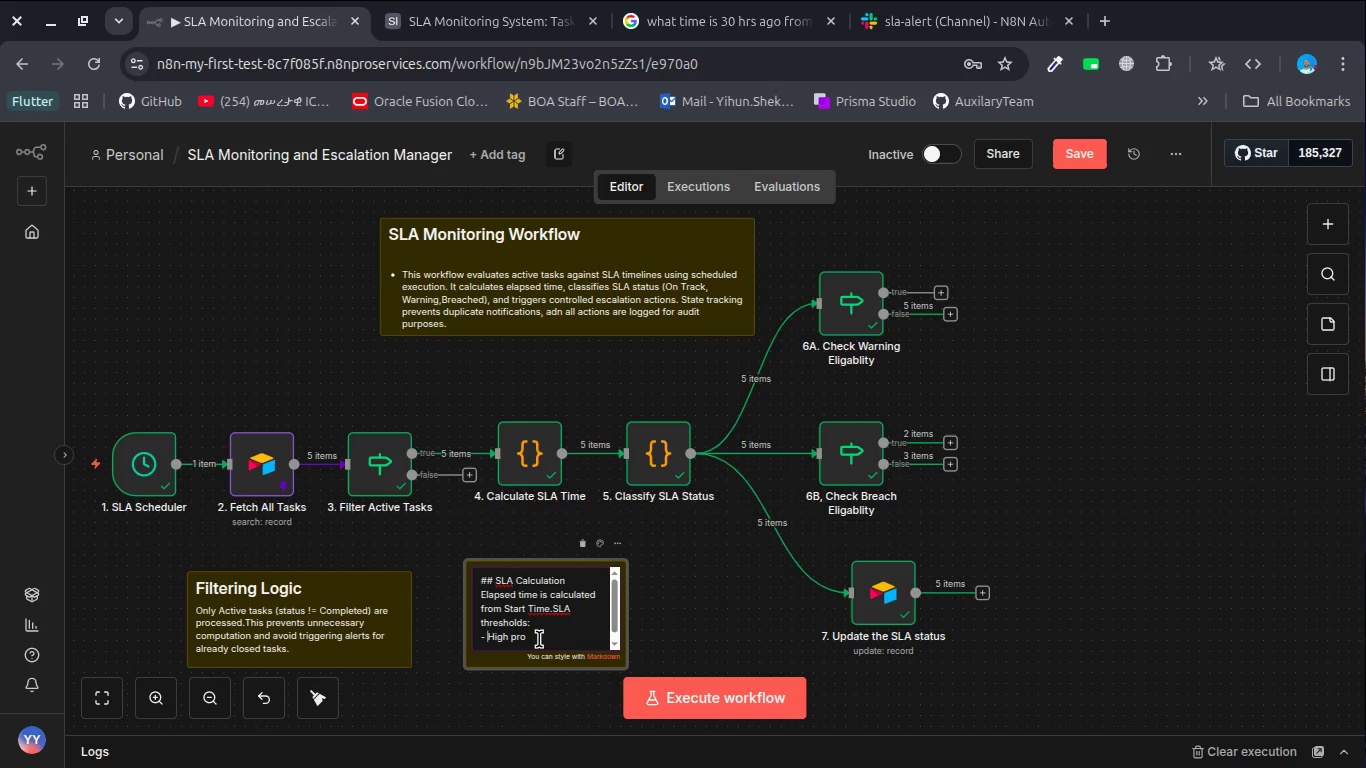 
left_click([539, 639])
 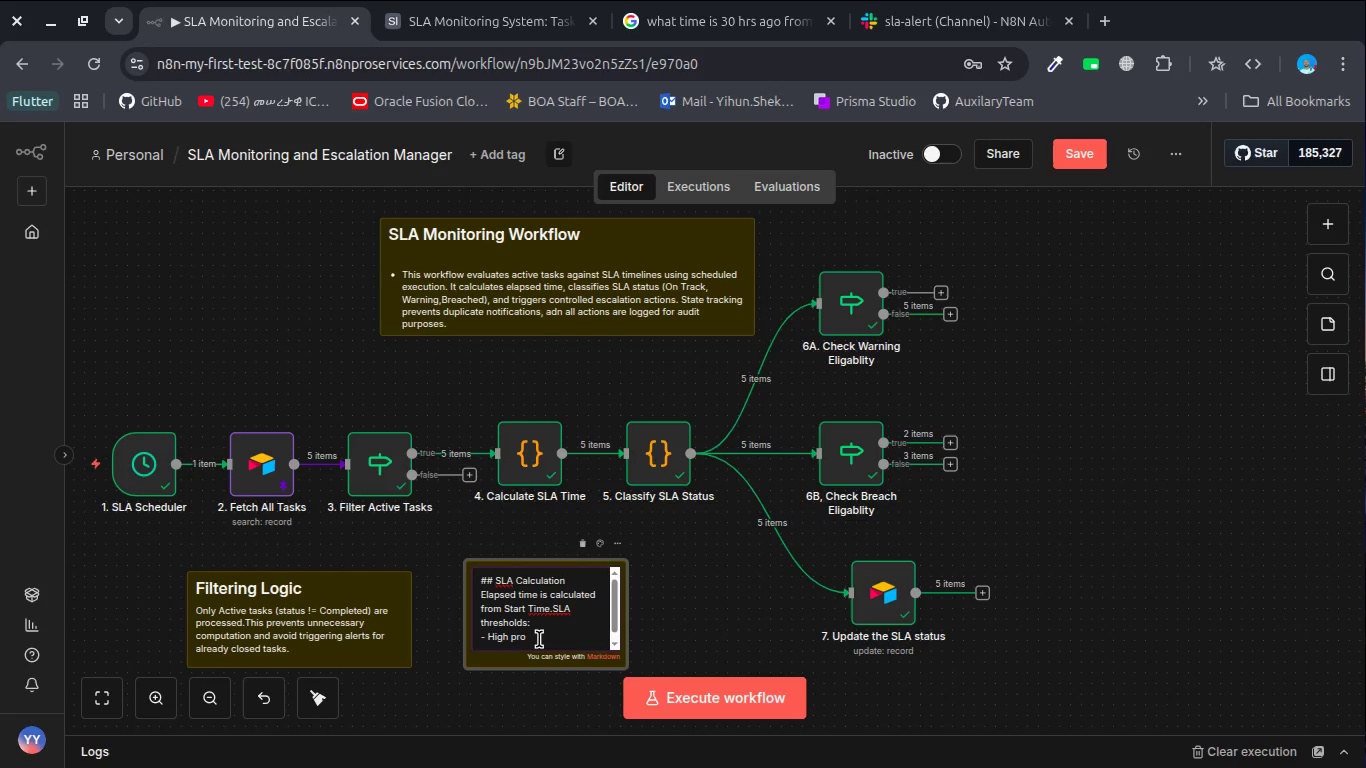 
key(Backspace)
type(iority: 24h Warning)
 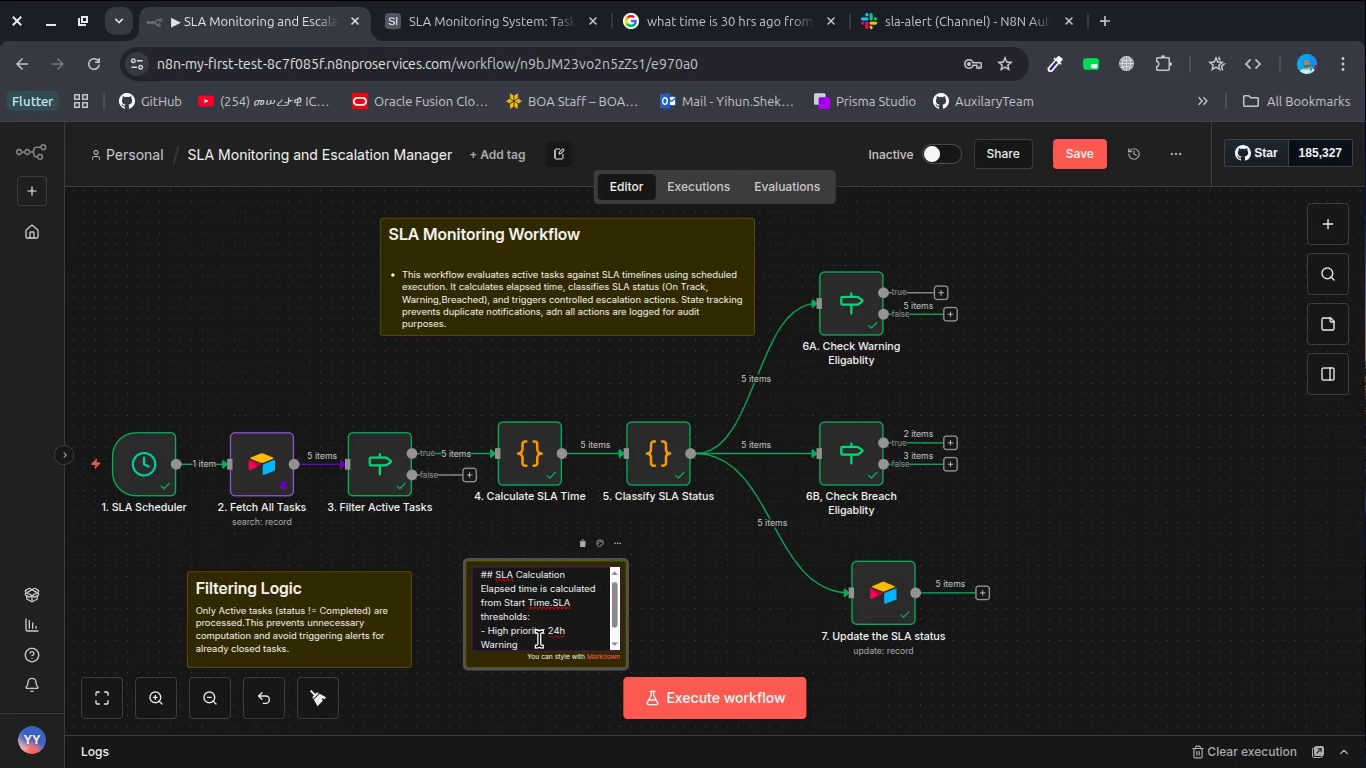 
type( at 20h)
 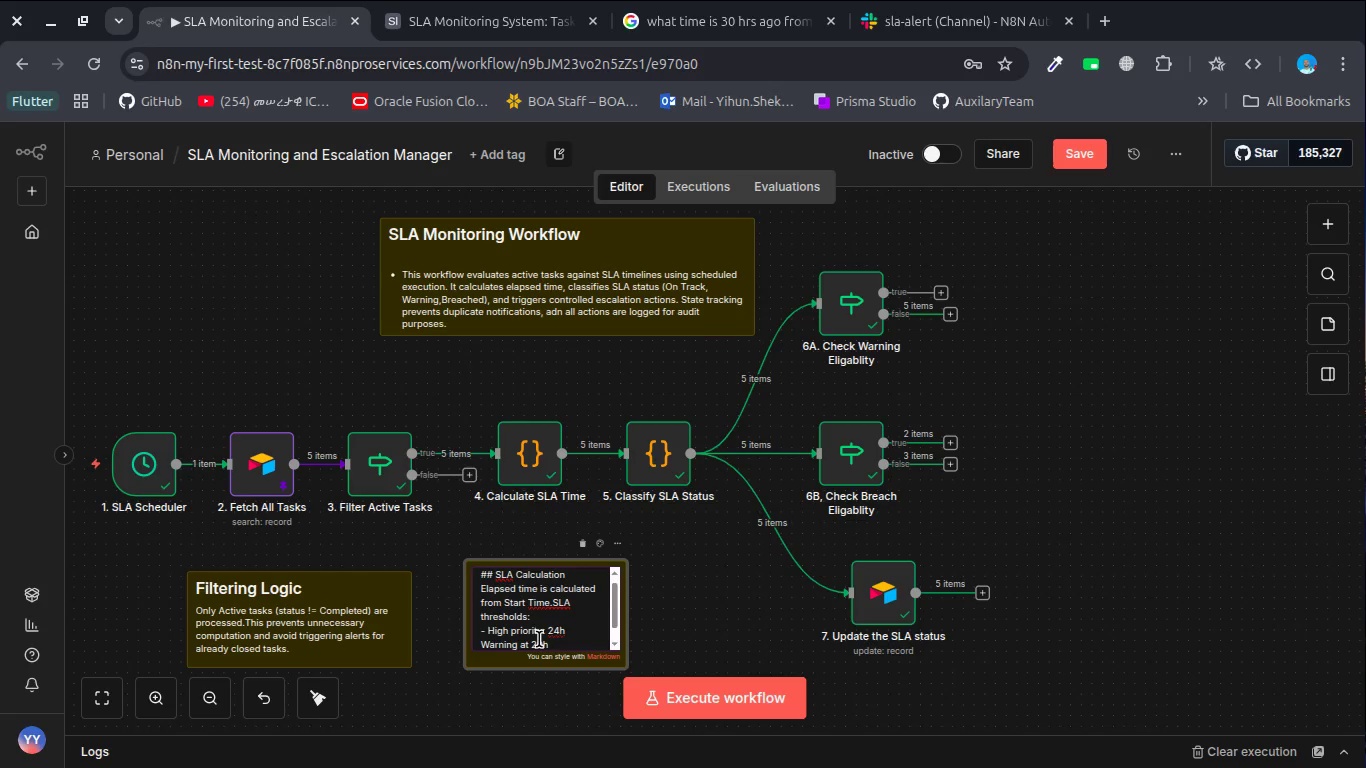 
key(Shift+0)
 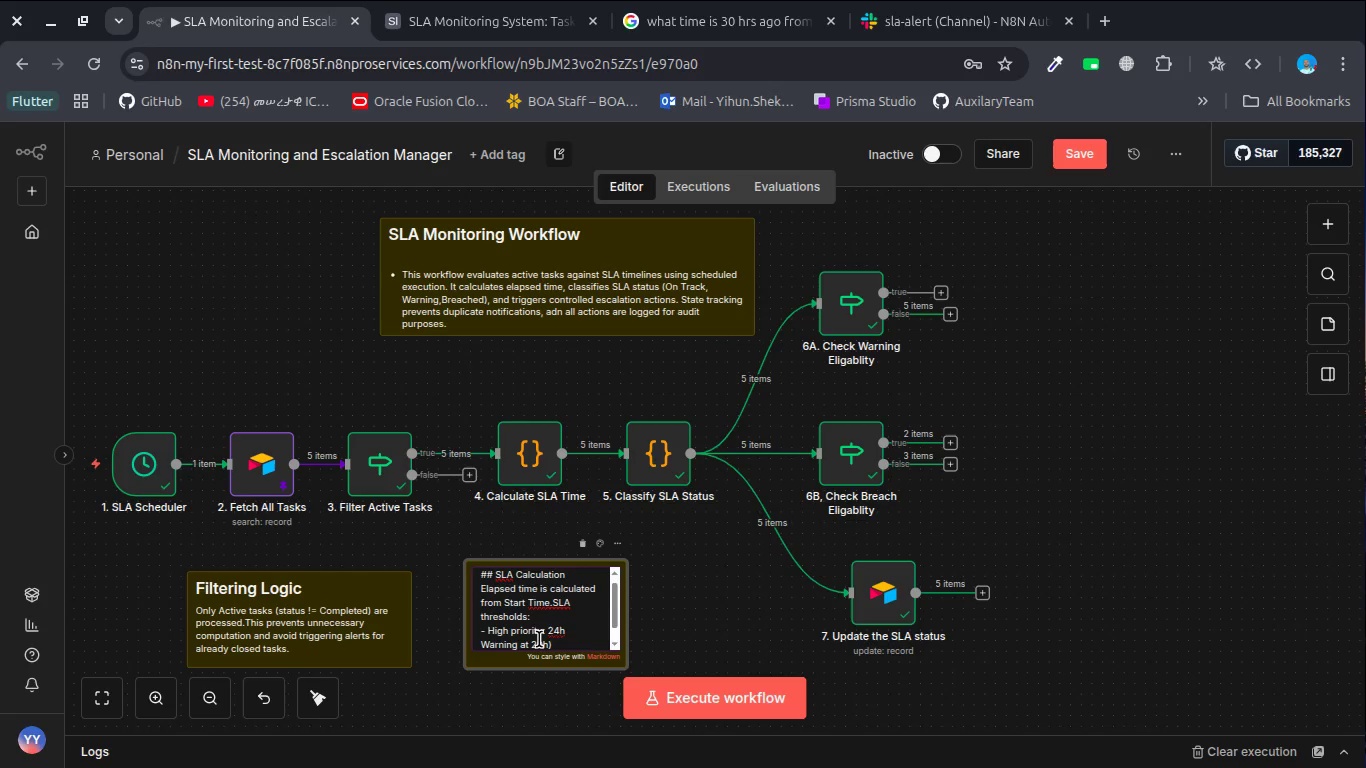 
key(Control+ArrowLeft)
 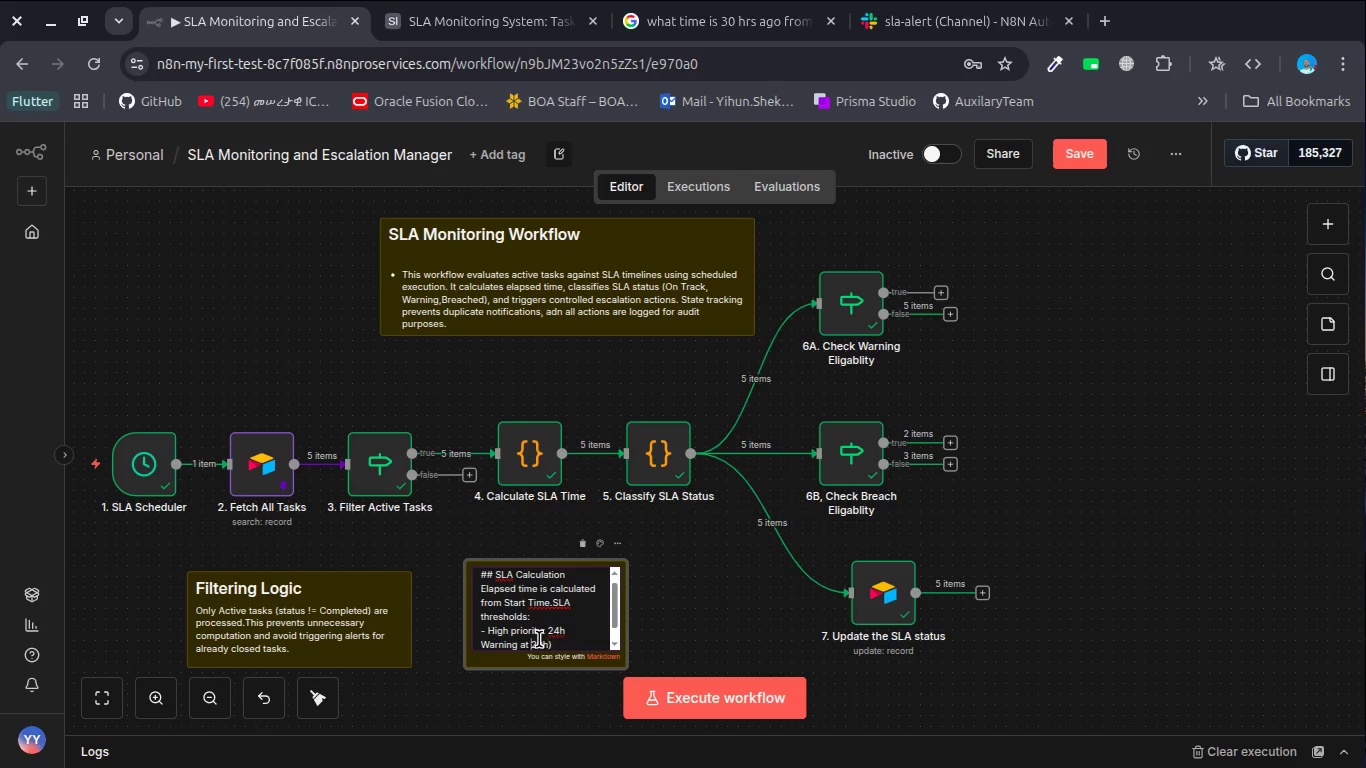 
key(Control+ArrowLeft)
 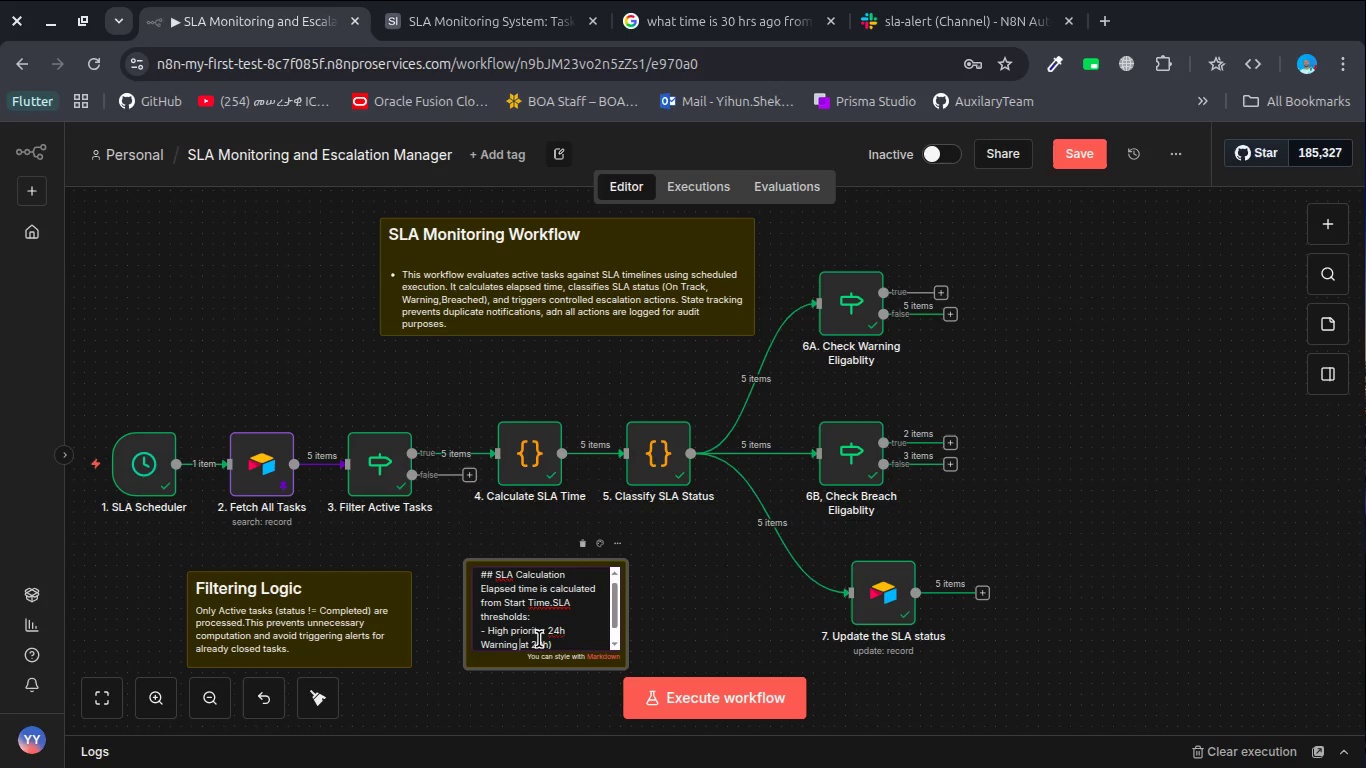 
key(Control+ArrowLeft)
 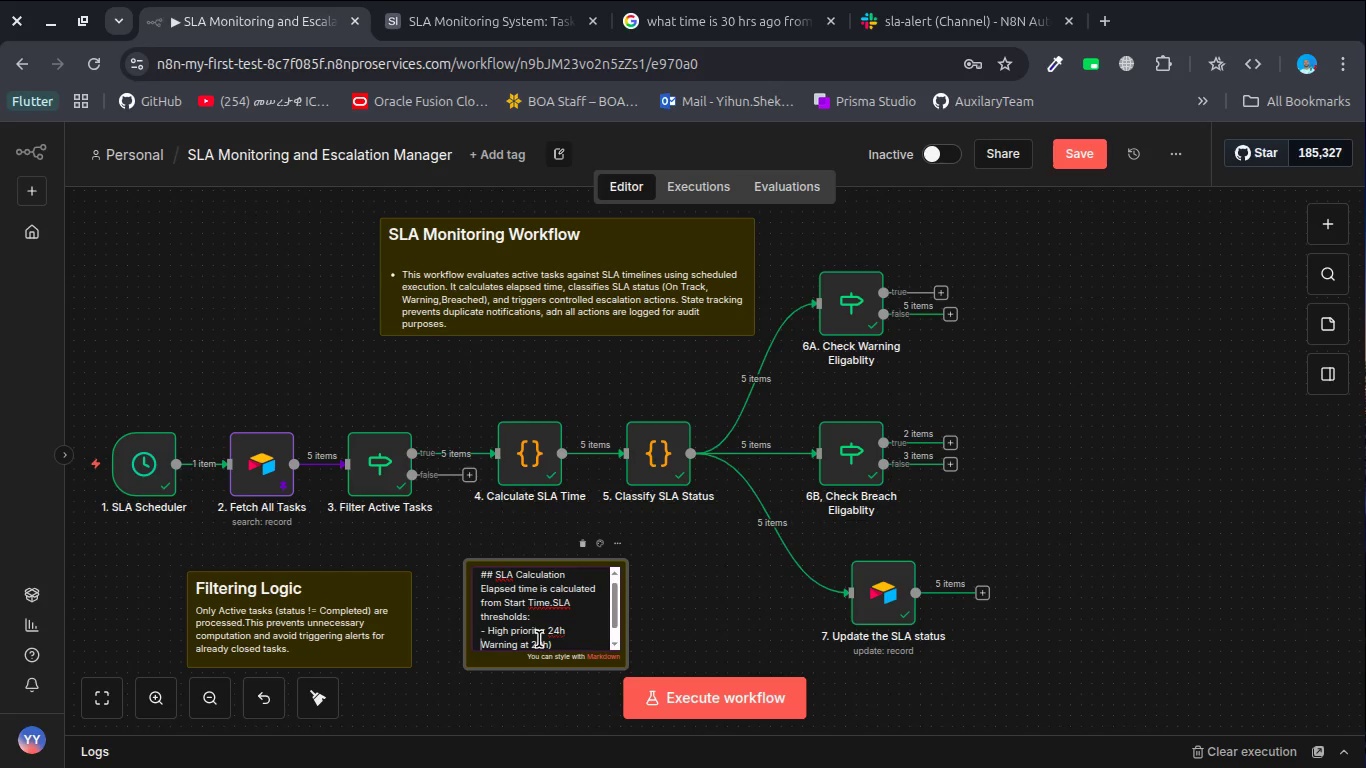 
key(Control+ArrowLeft)
 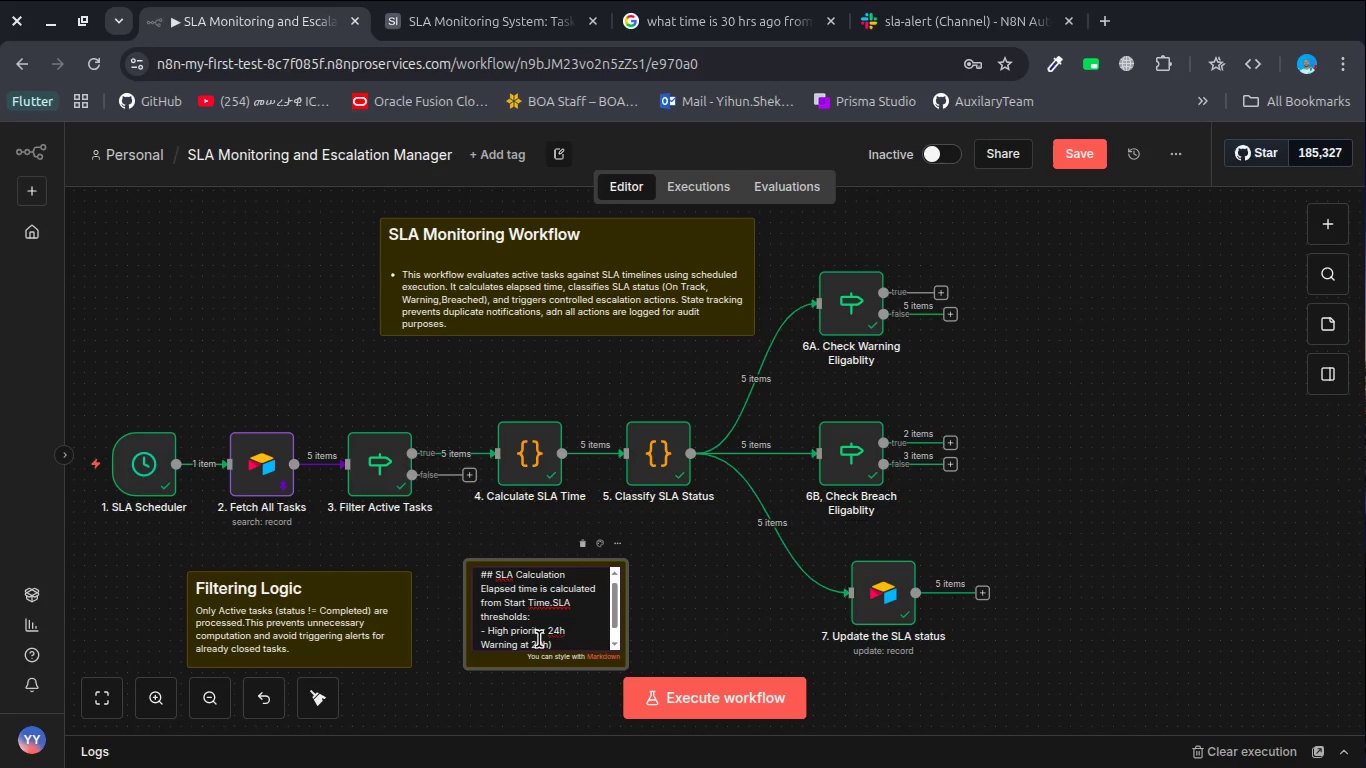 
key(Shift+9)
 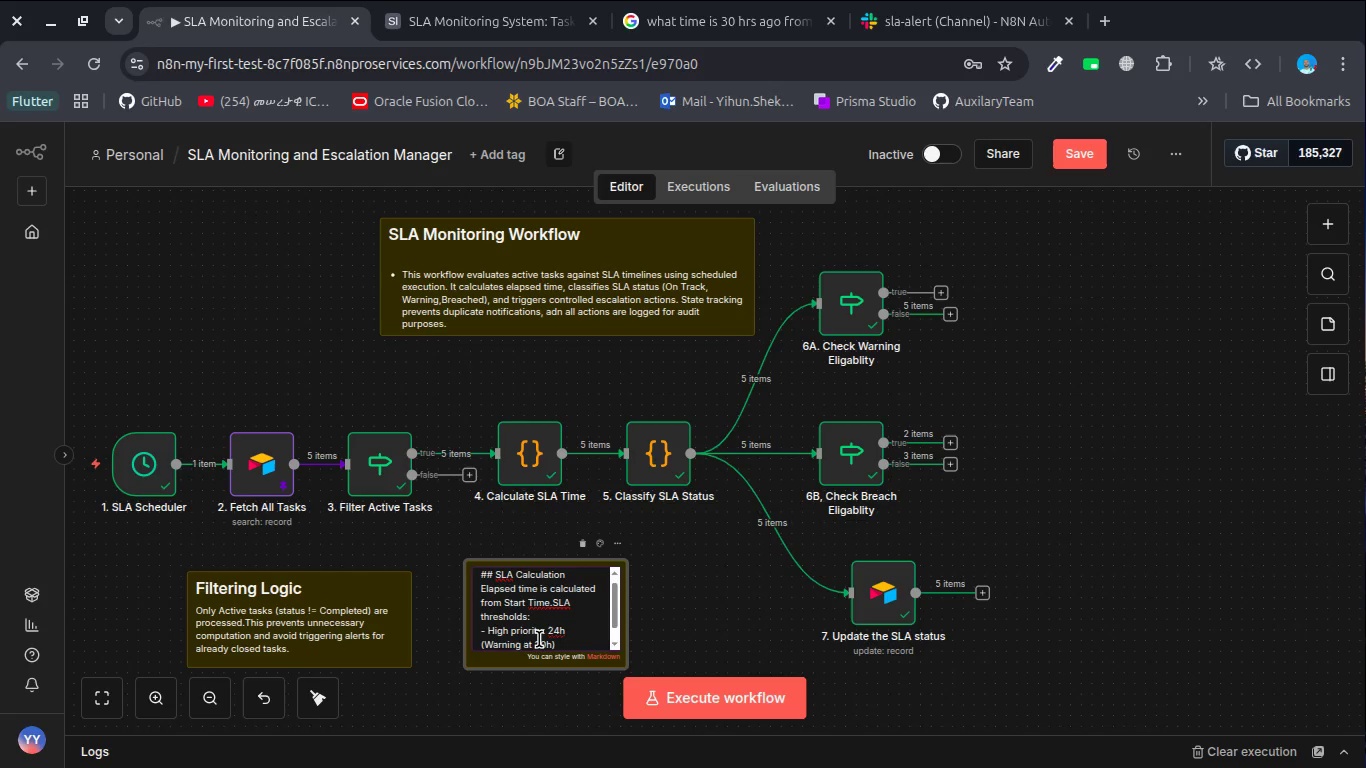 
key(ArrowRight)
 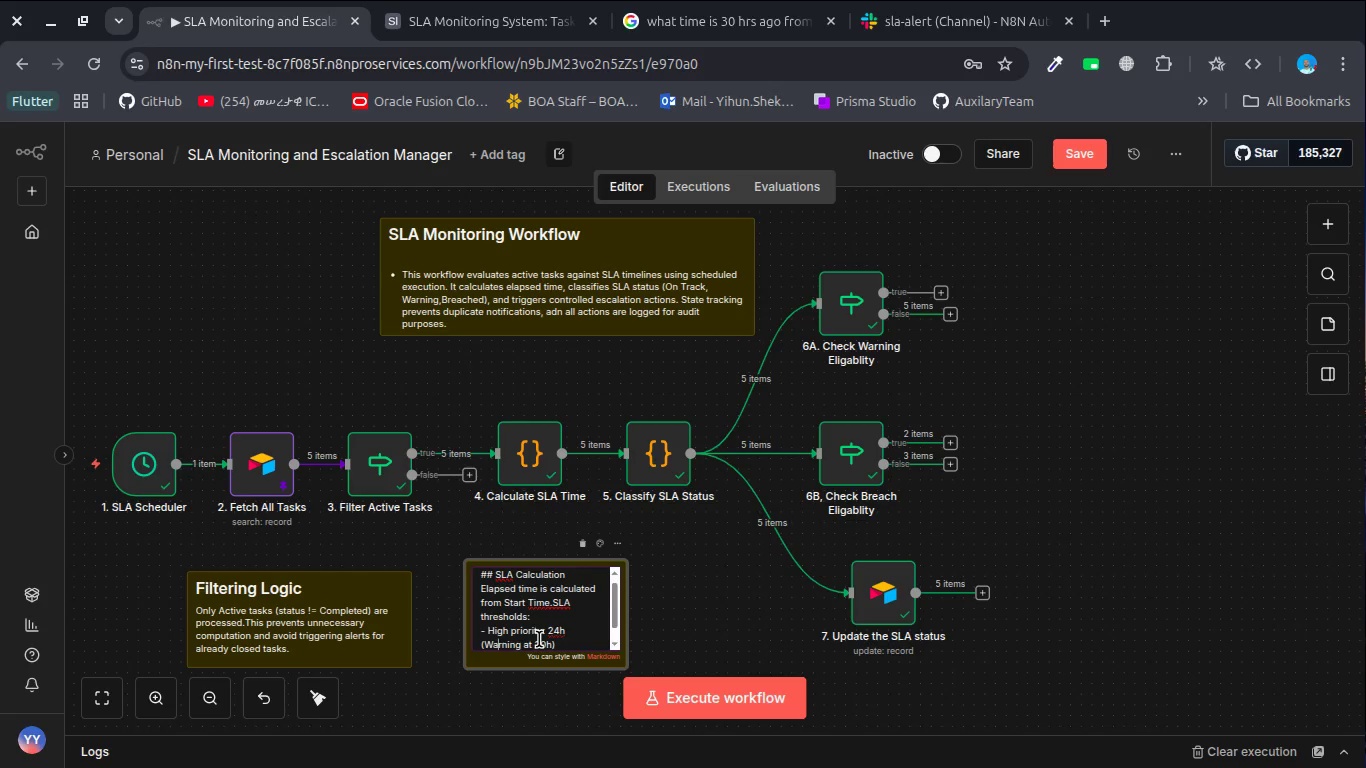 
key(ArrowRight)
 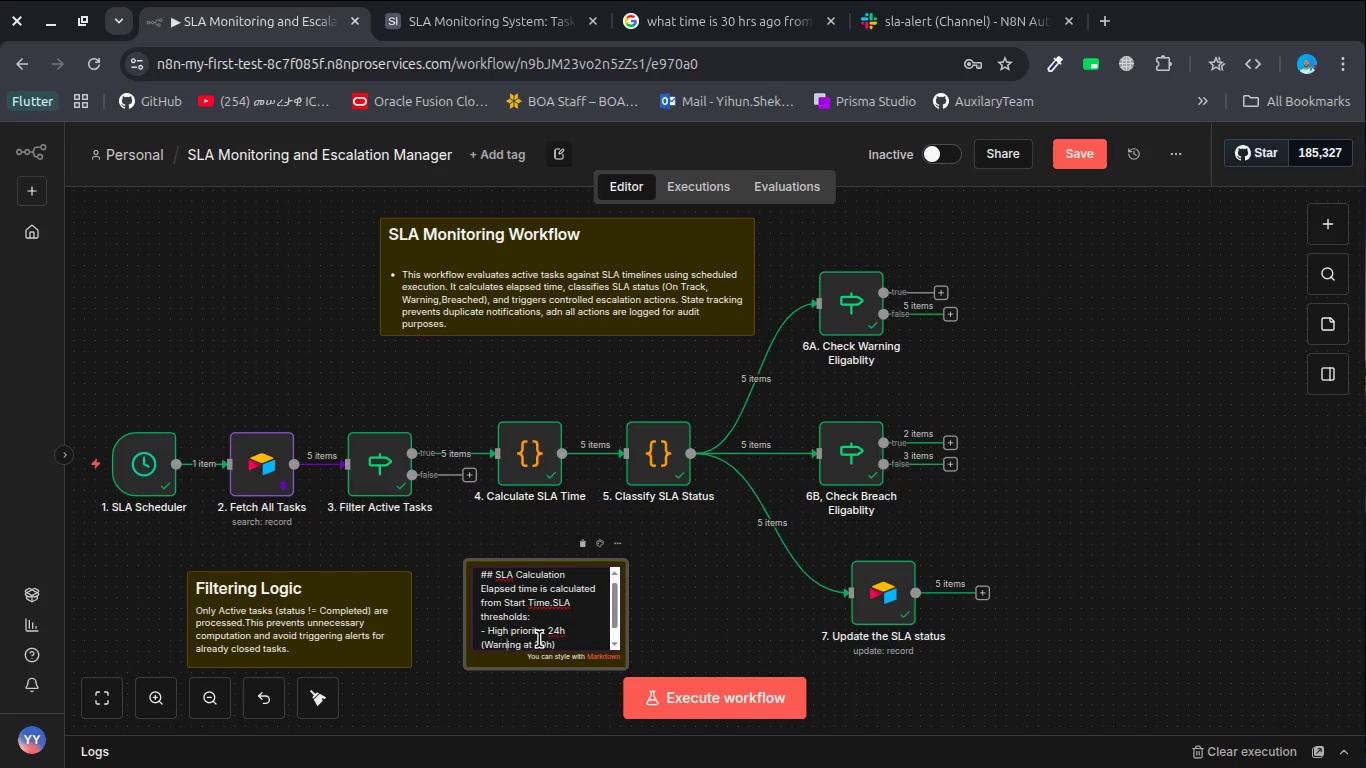 
key(ArrowRight)
 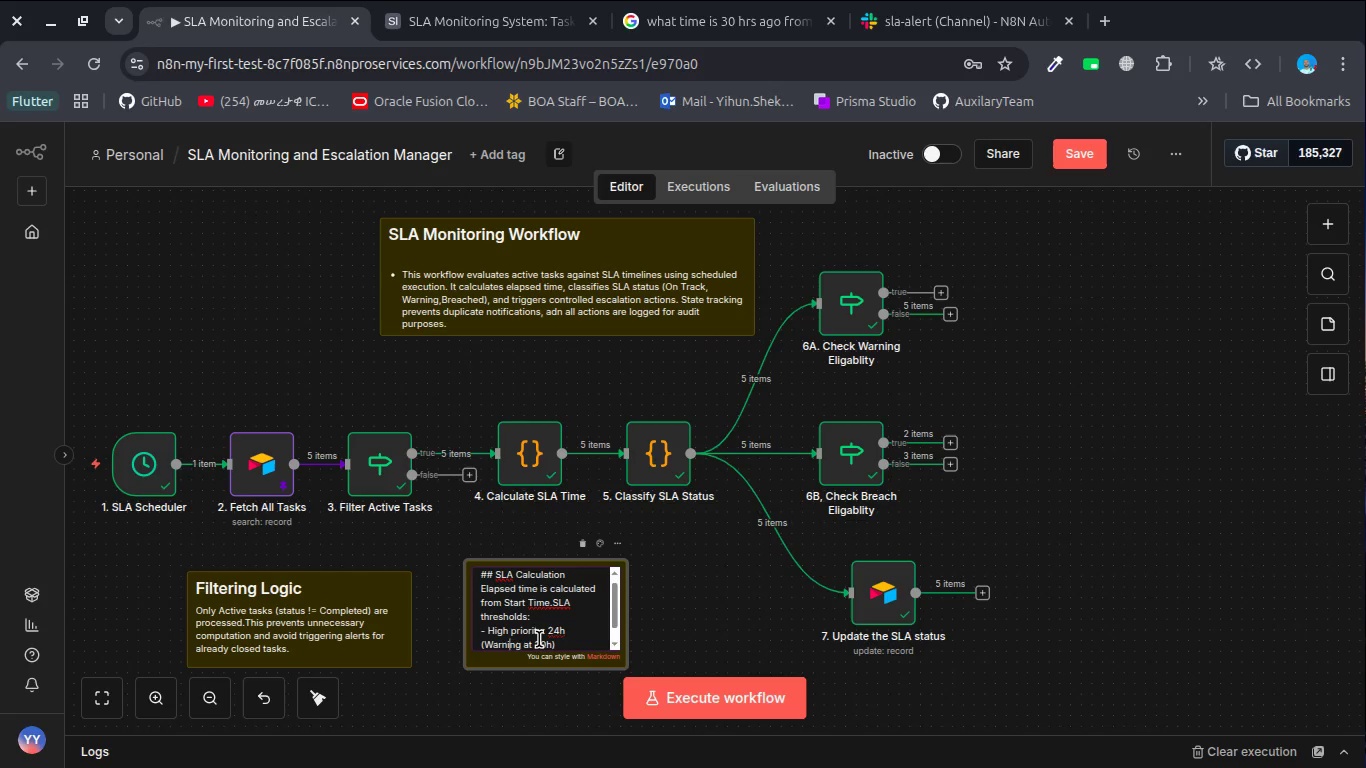 
key(ArrowRight)
 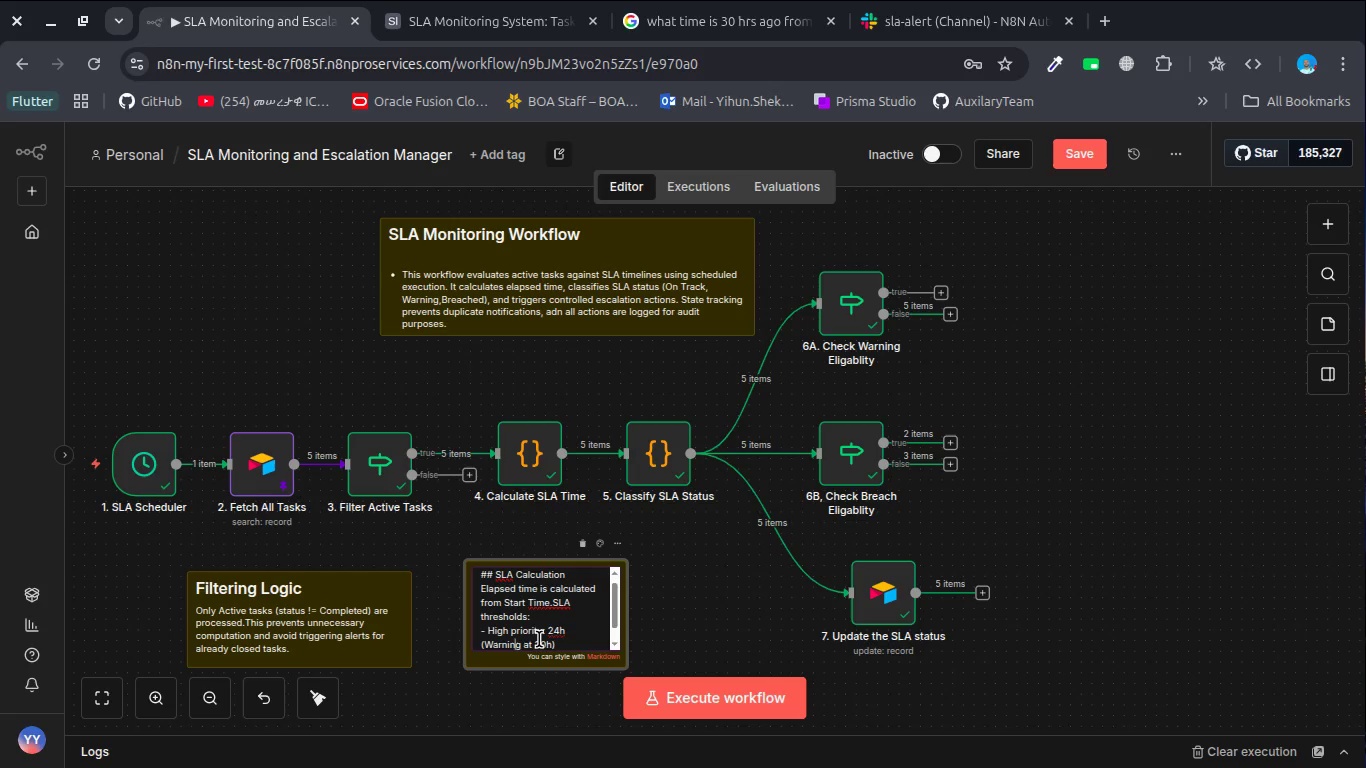 
key(ArrowRight)
 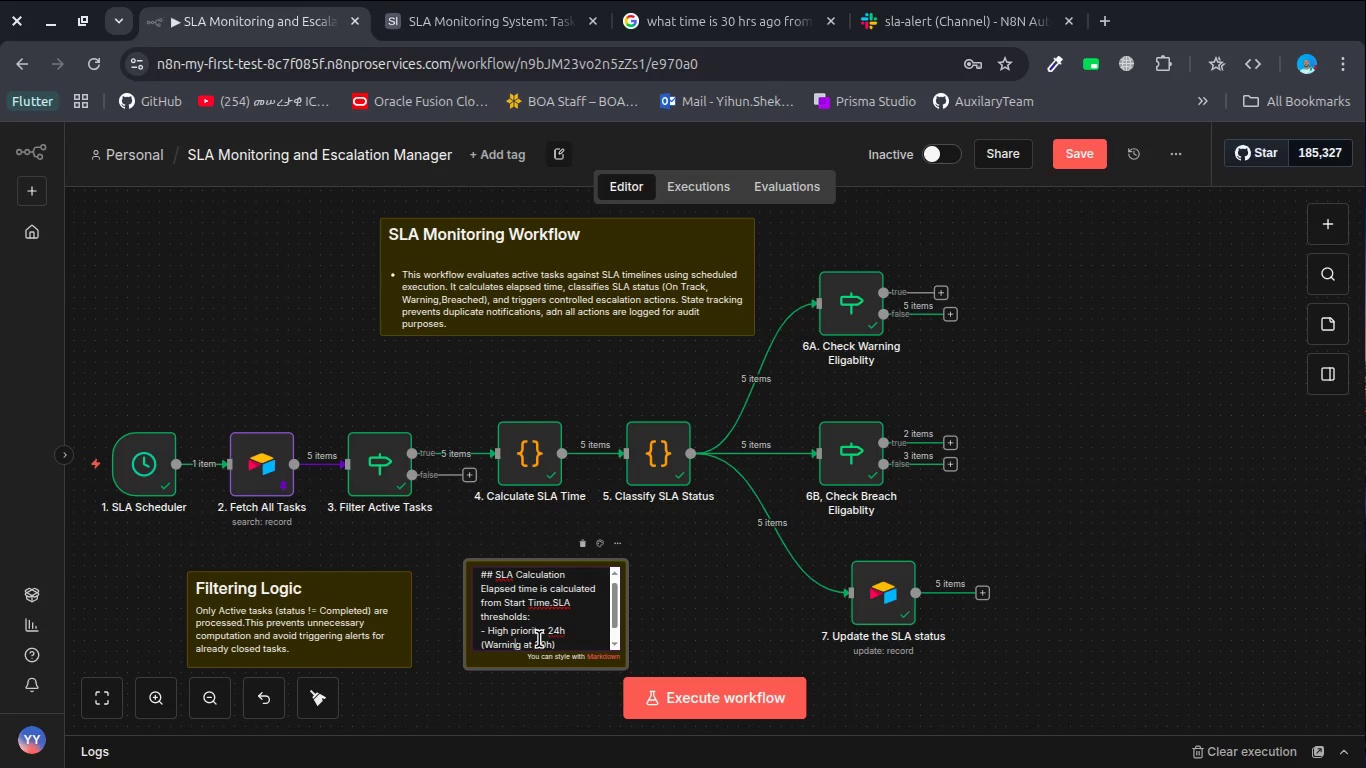 
hold_key(key=ArrowRight, duration=0.31)
 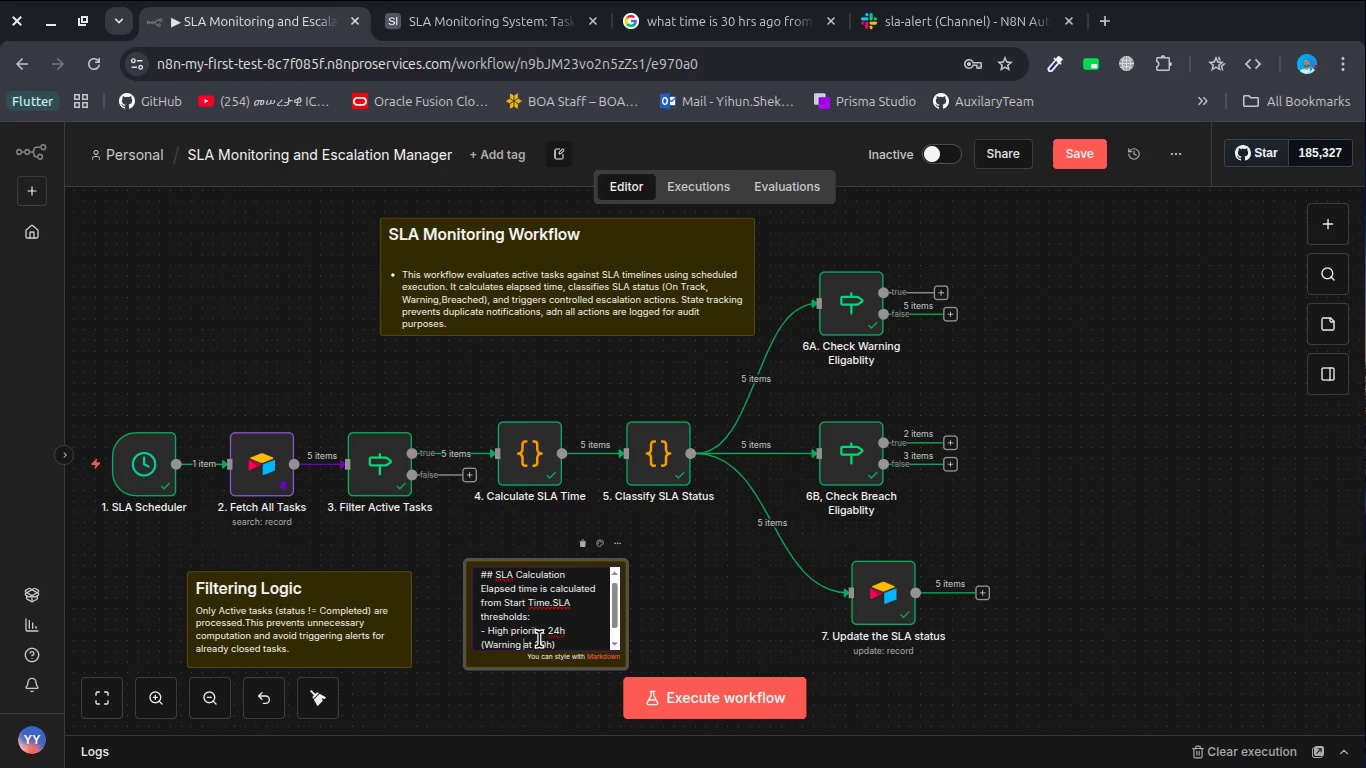 
key(ArrowRight)
 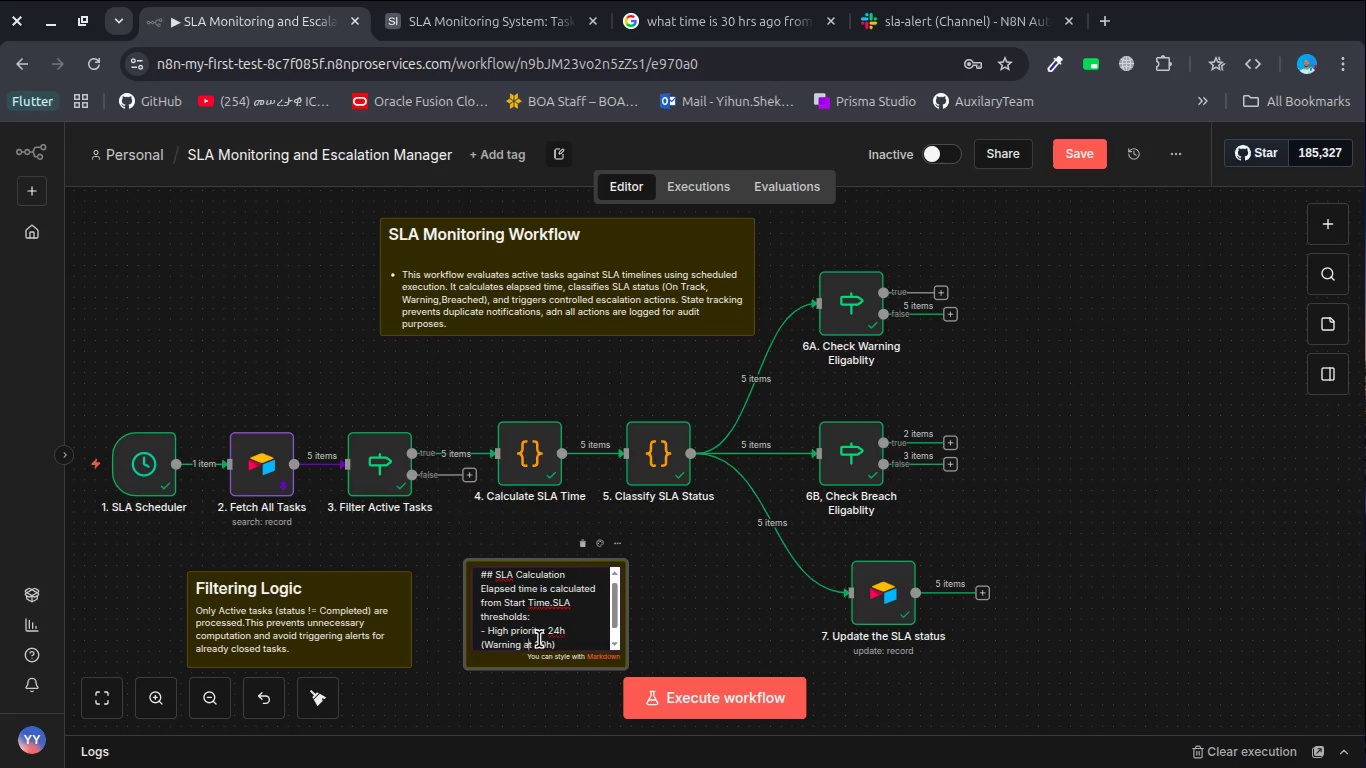 
key(ArrowRight)
 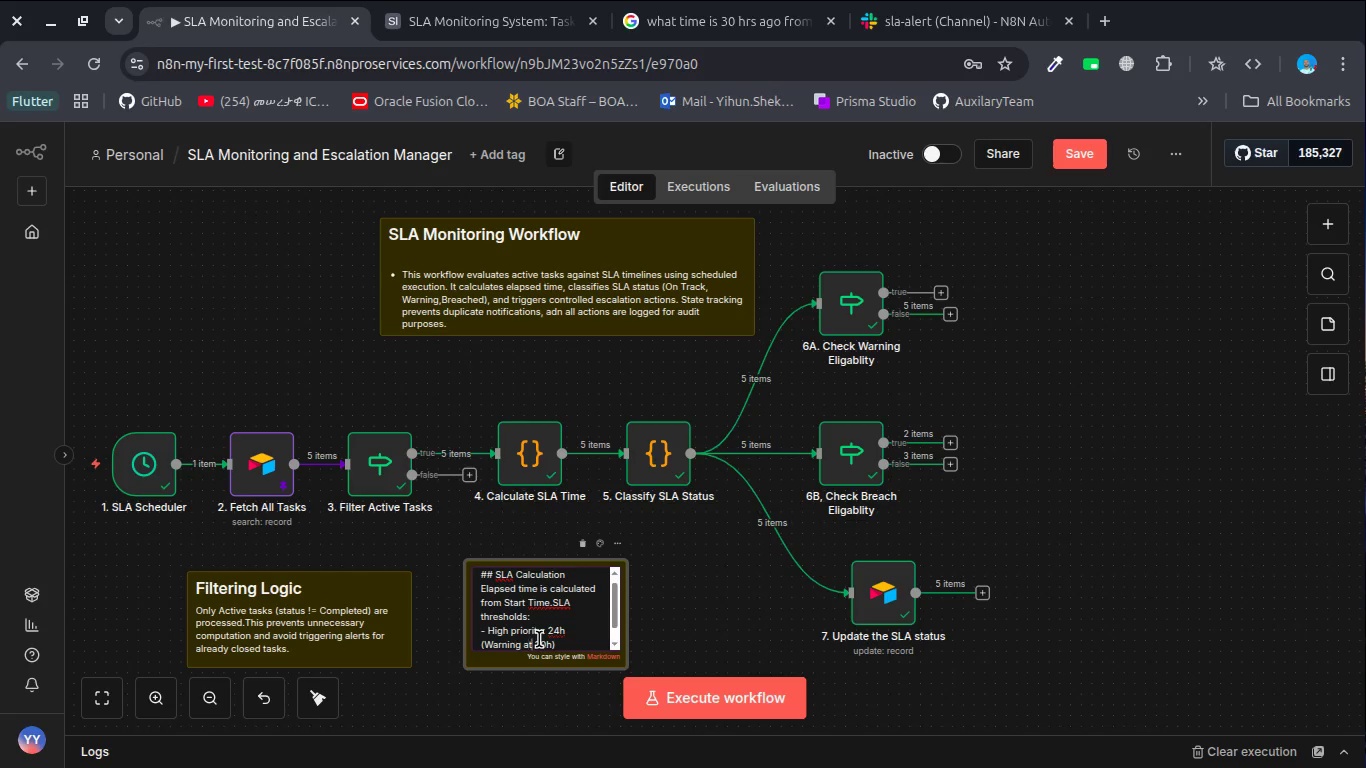 
key(ArrowRight)
 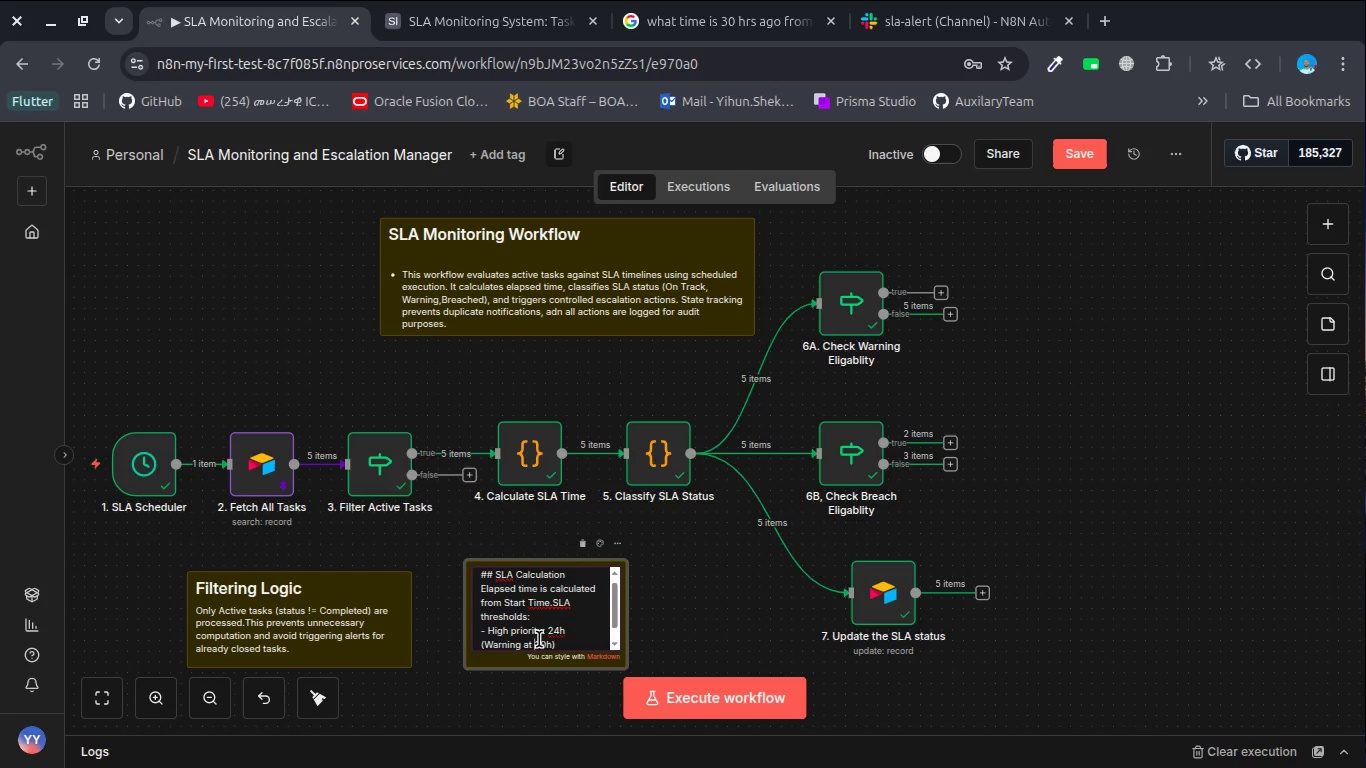 
key(ArrowRight)
 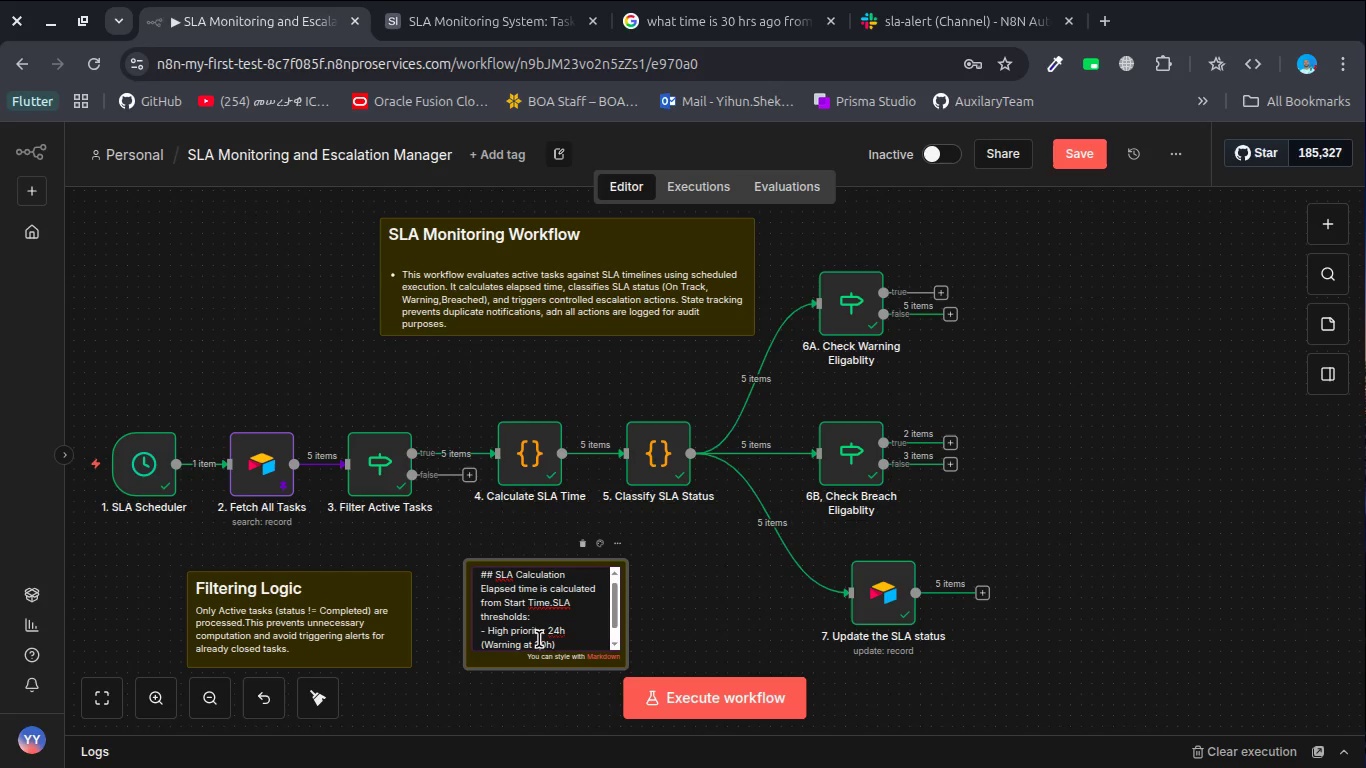 
key(ArrowRight)
 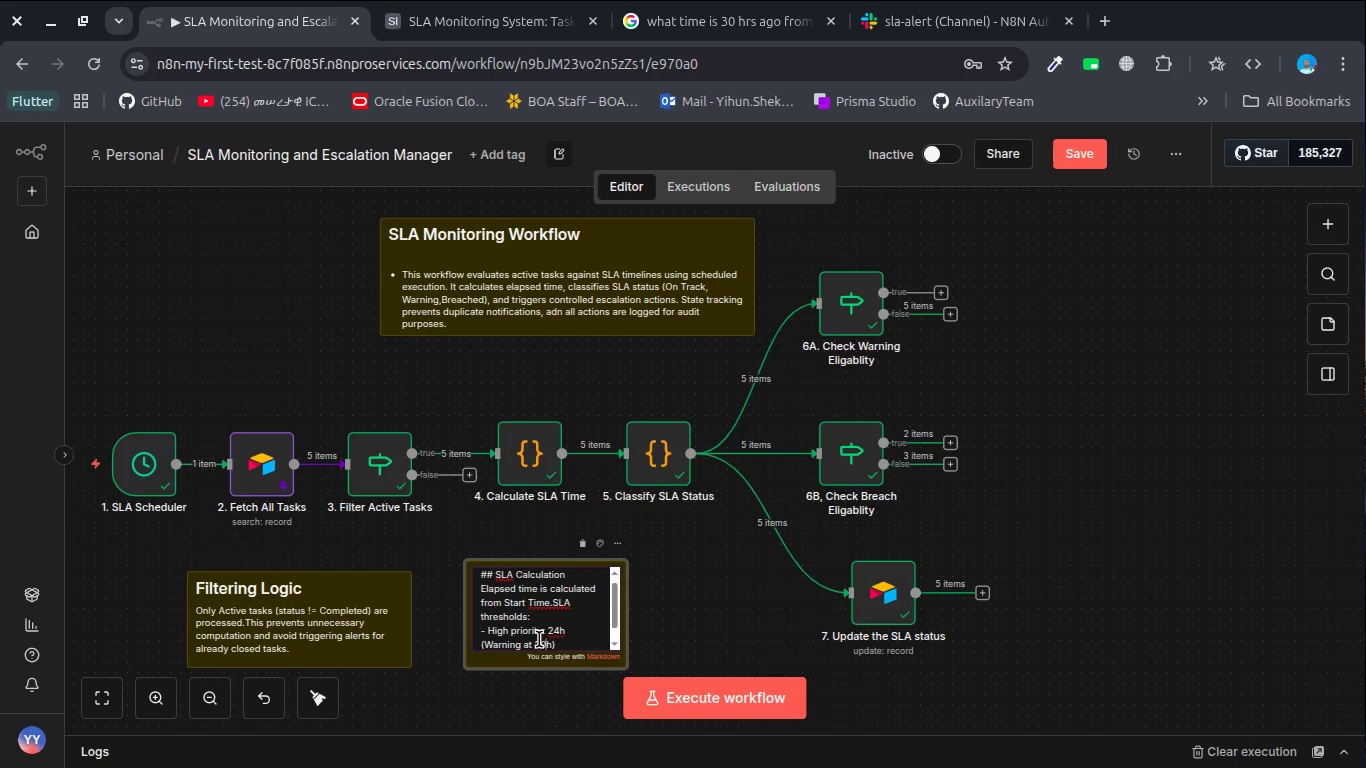 
key(ArrowRight)
 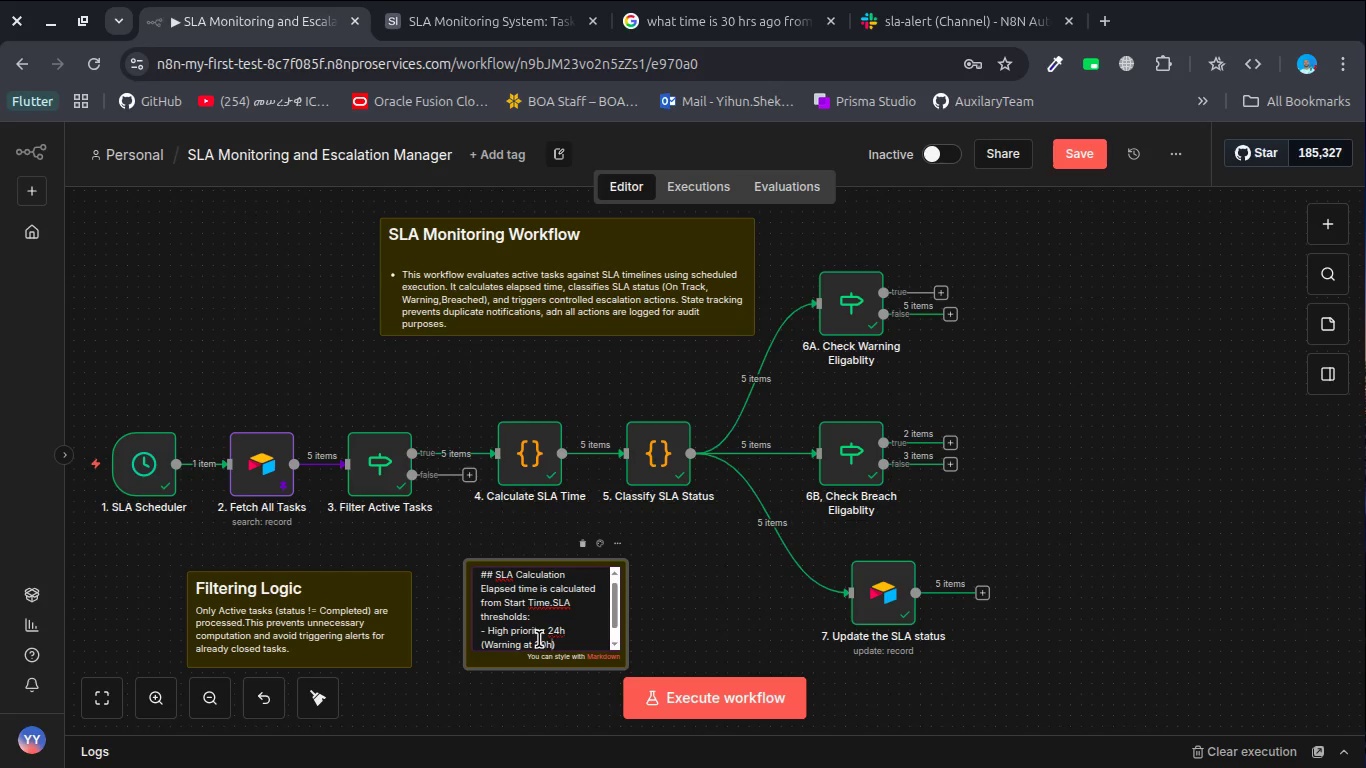 
key(ArrowRight)
 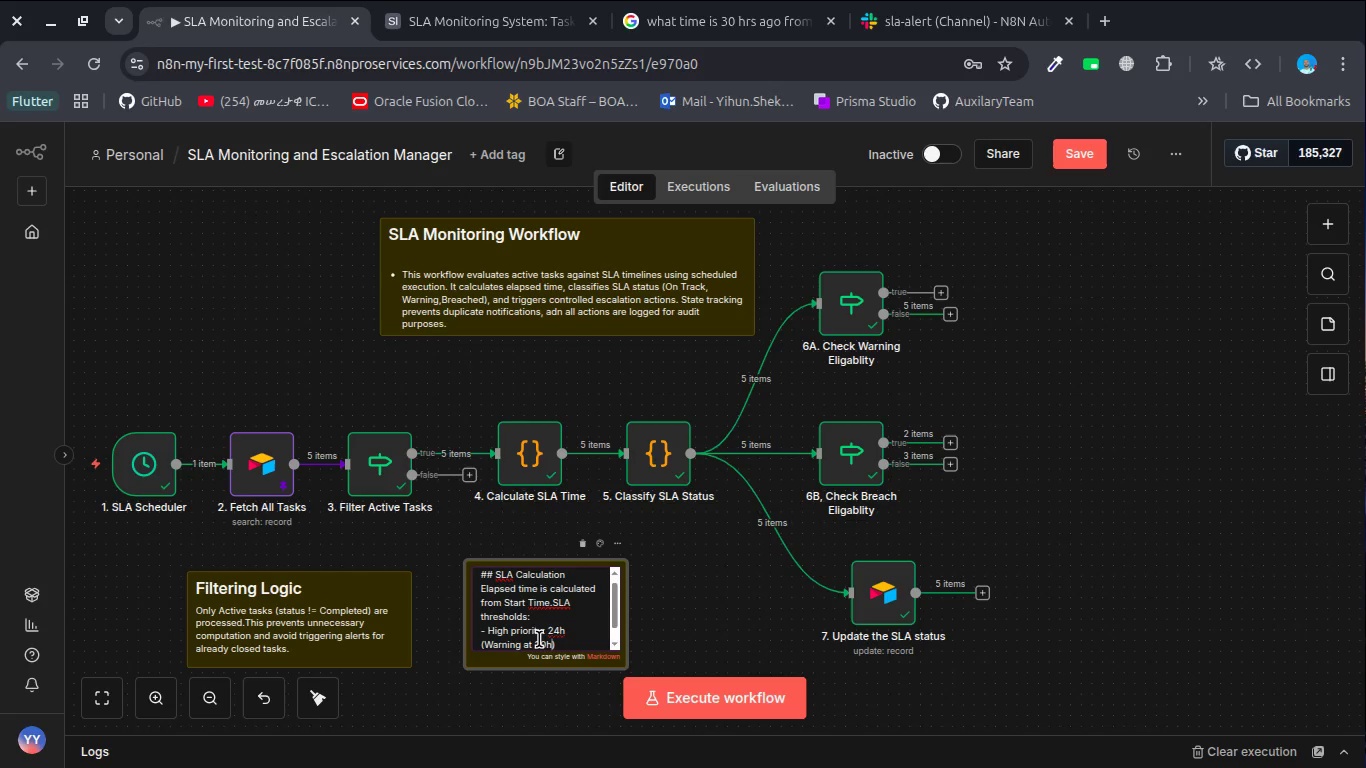 
key(ArrowRight)
 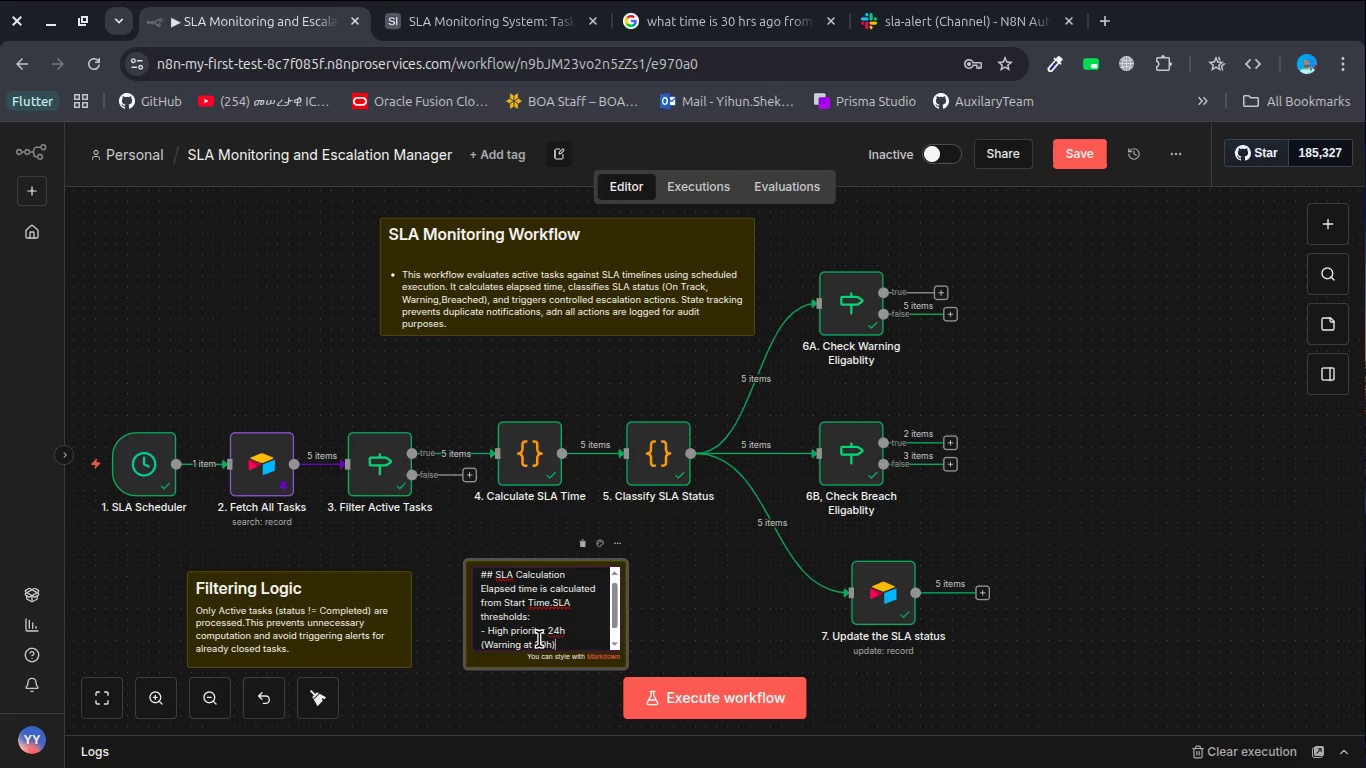 
key(ArrowRight)
 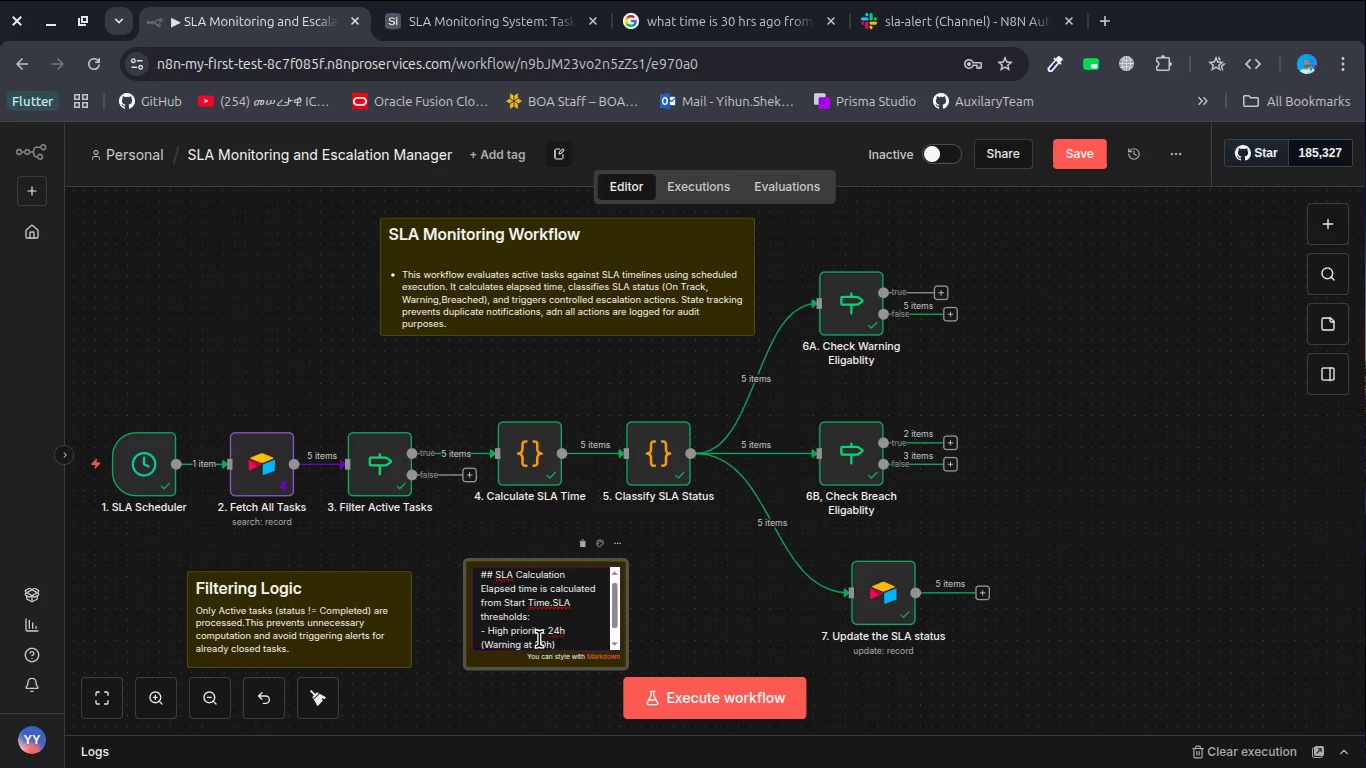 
key(Enter)
 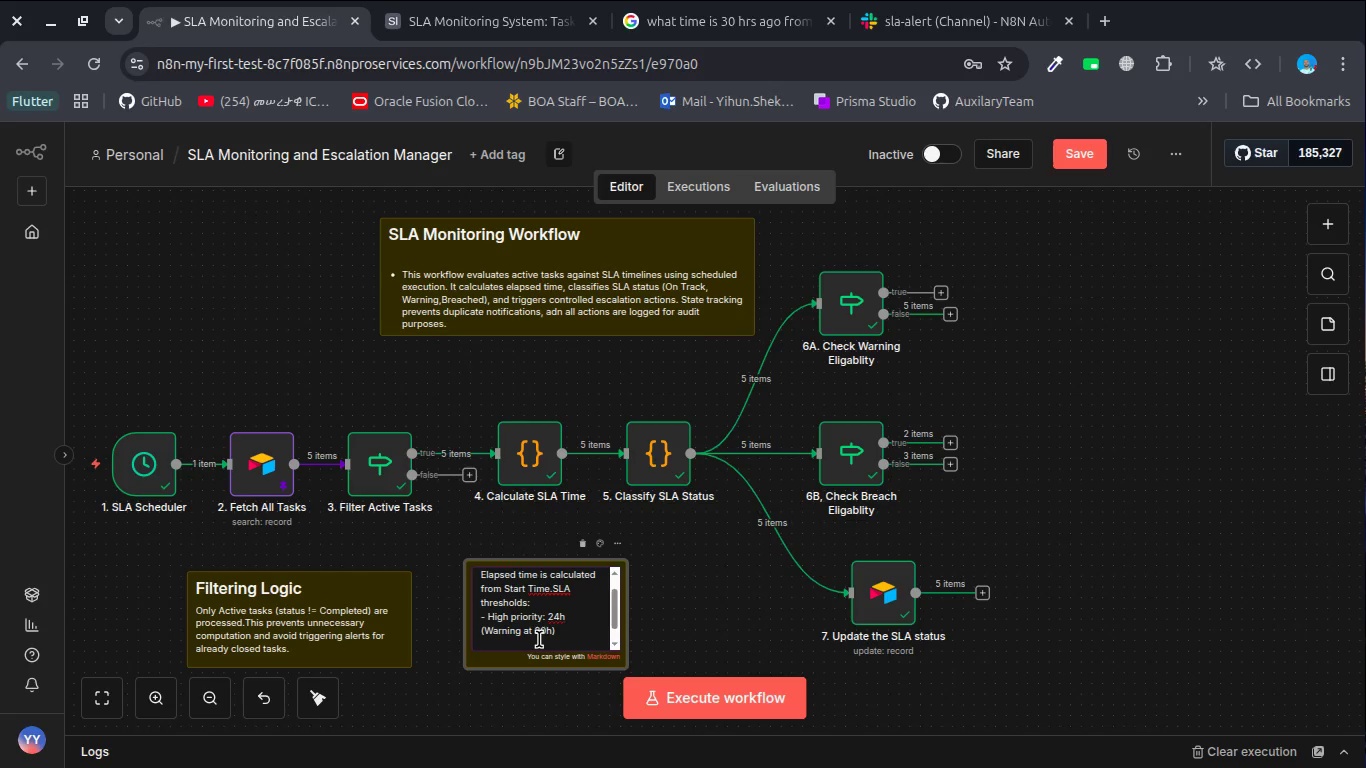 
type(- Stna==)
key(Backspace)
key(Backspace)
key(Backspace)
key(Backspace)
type(andard Pro)
key(Backspace)
type(iority)
 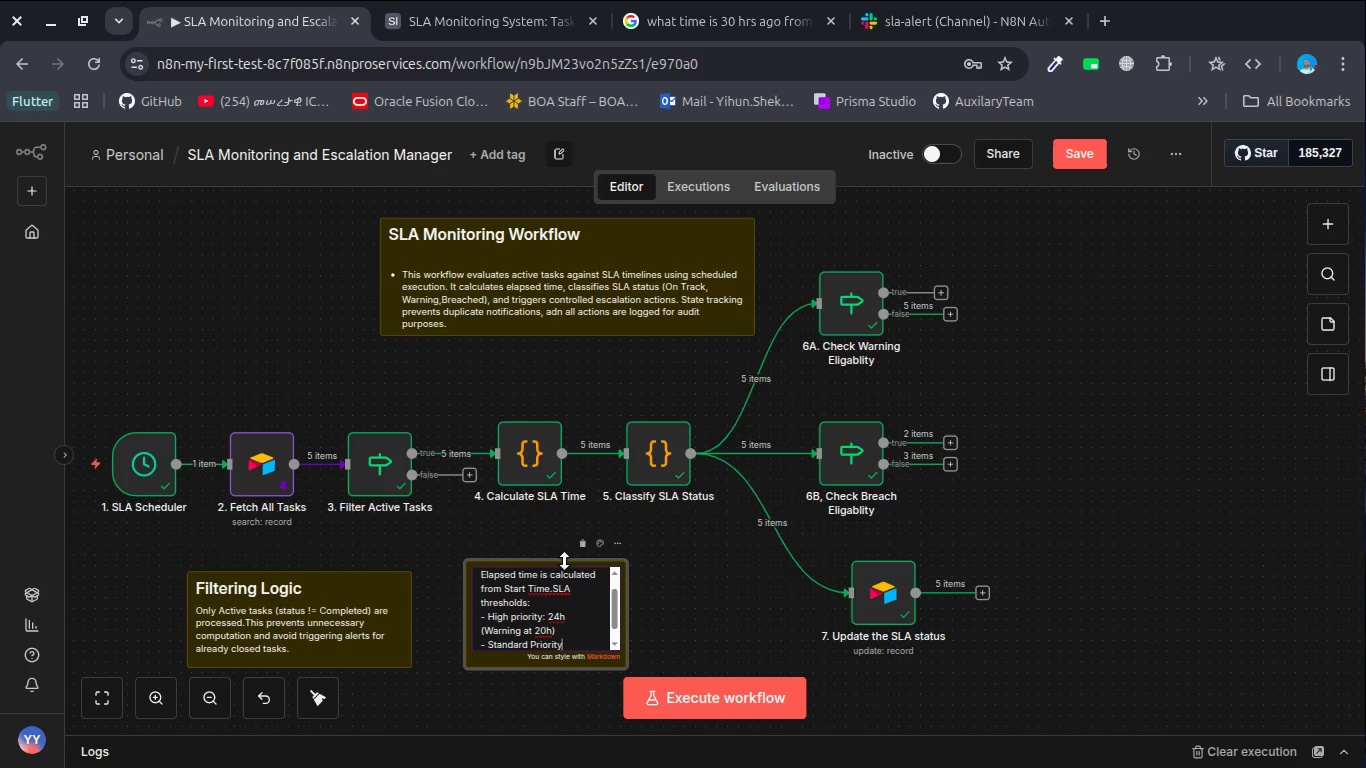 
type( : 72h (warning at 20 hr)
 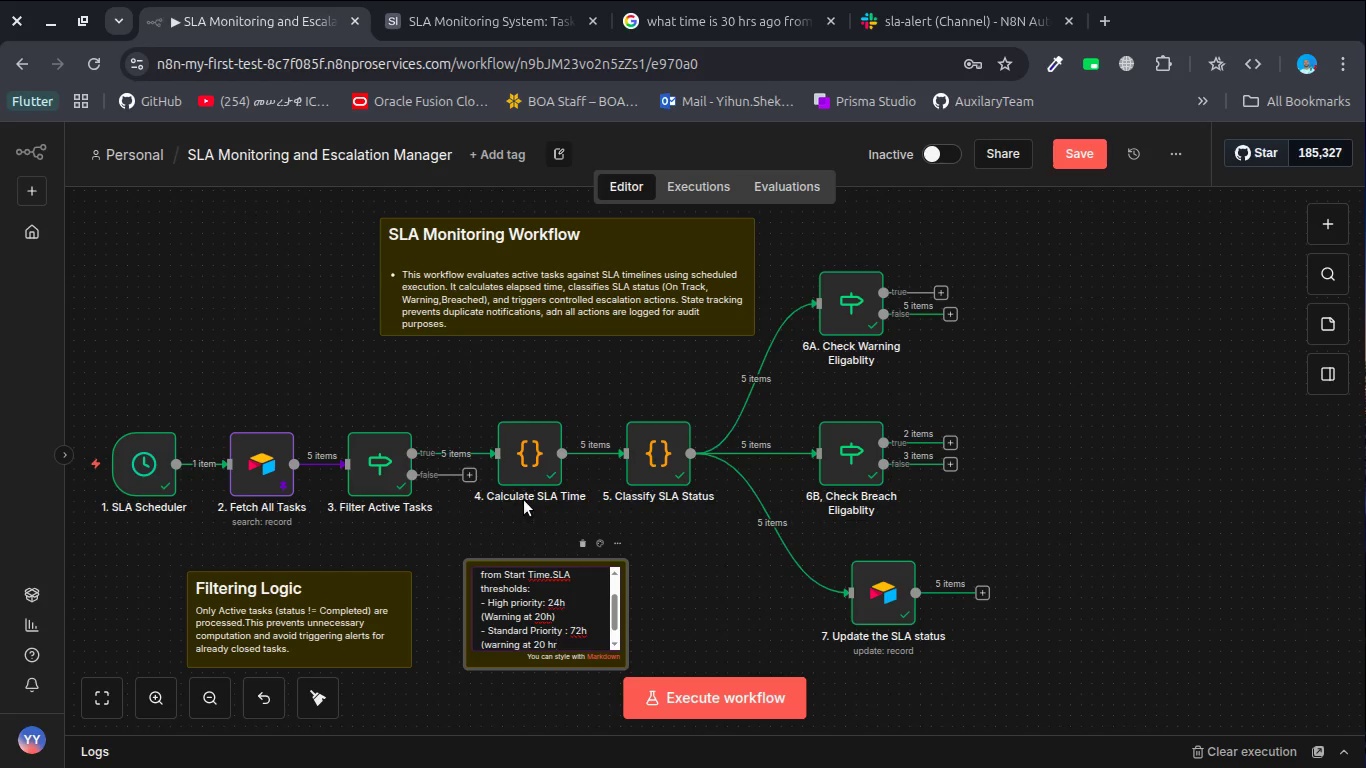 
left_click([544, 616])
 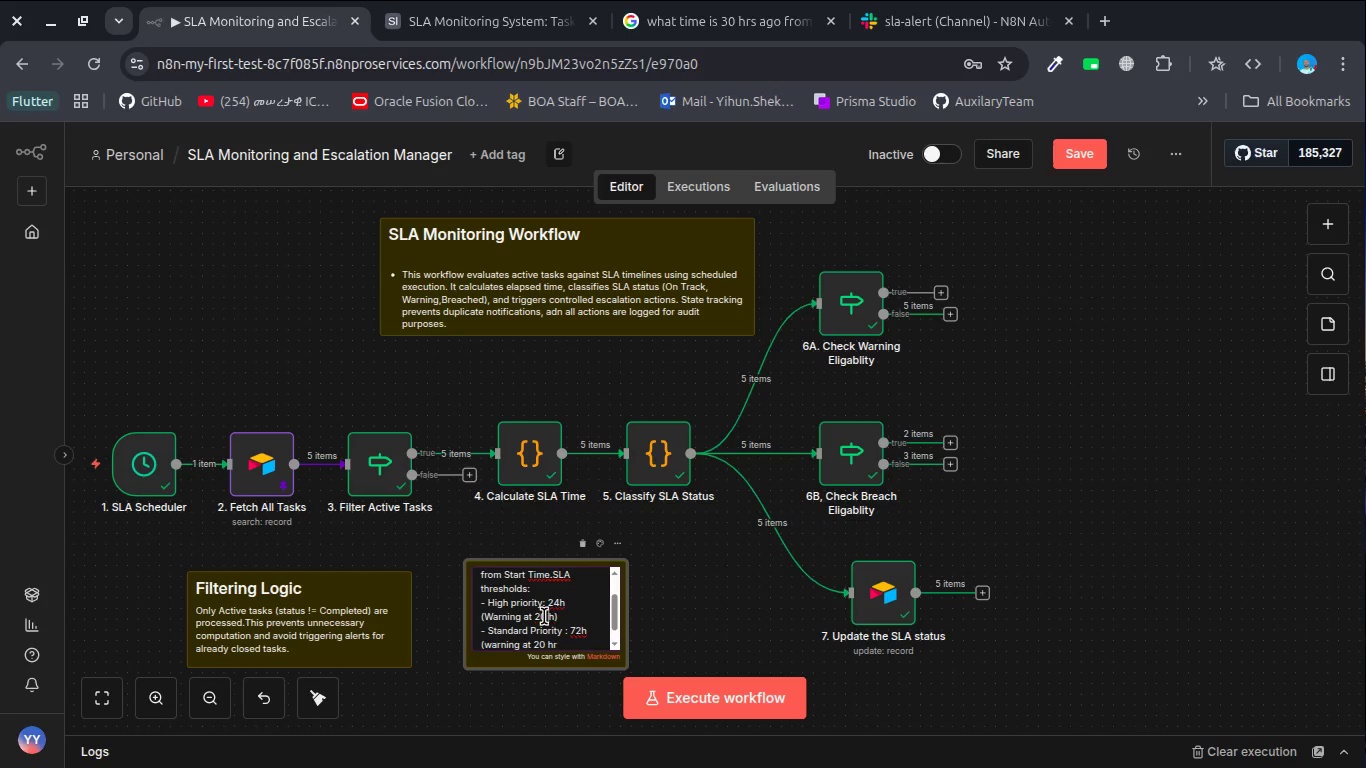 
key(Space)
 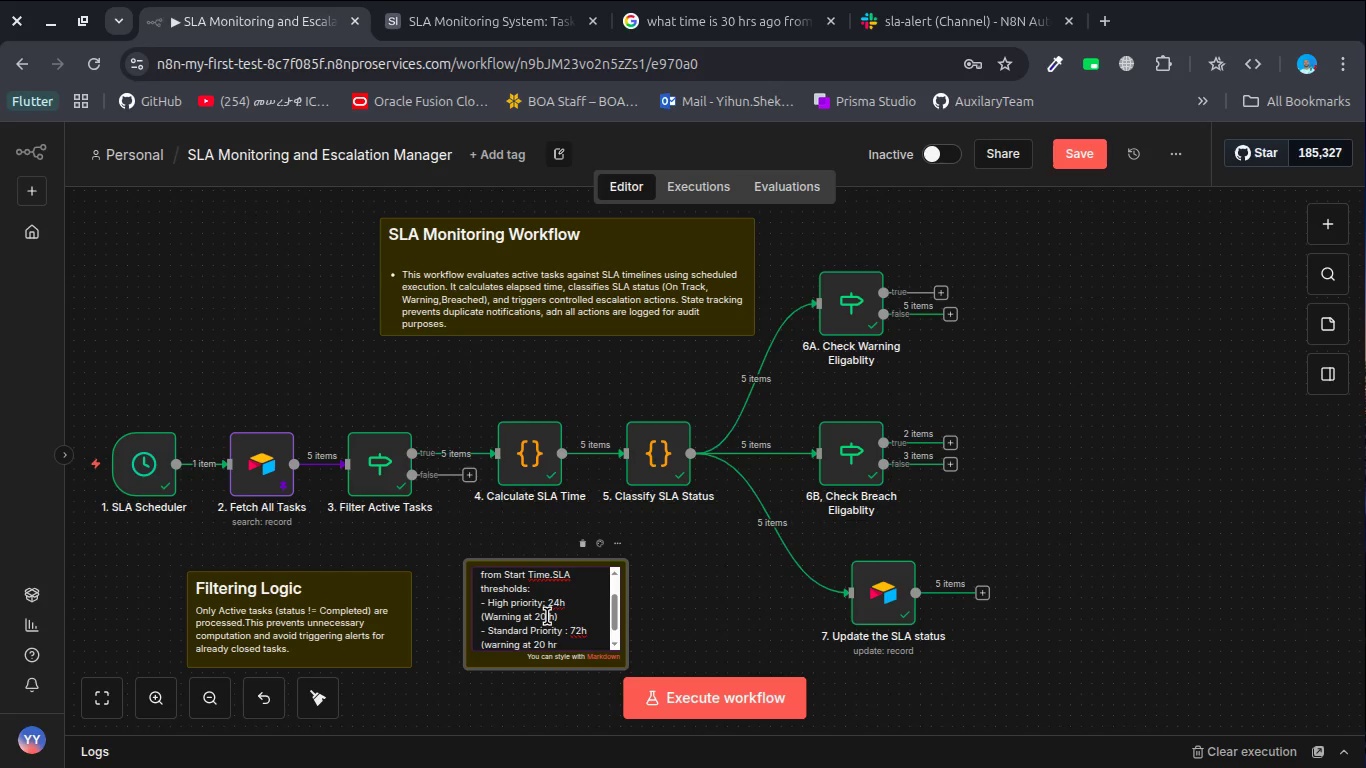 
key(ArrowRight)
 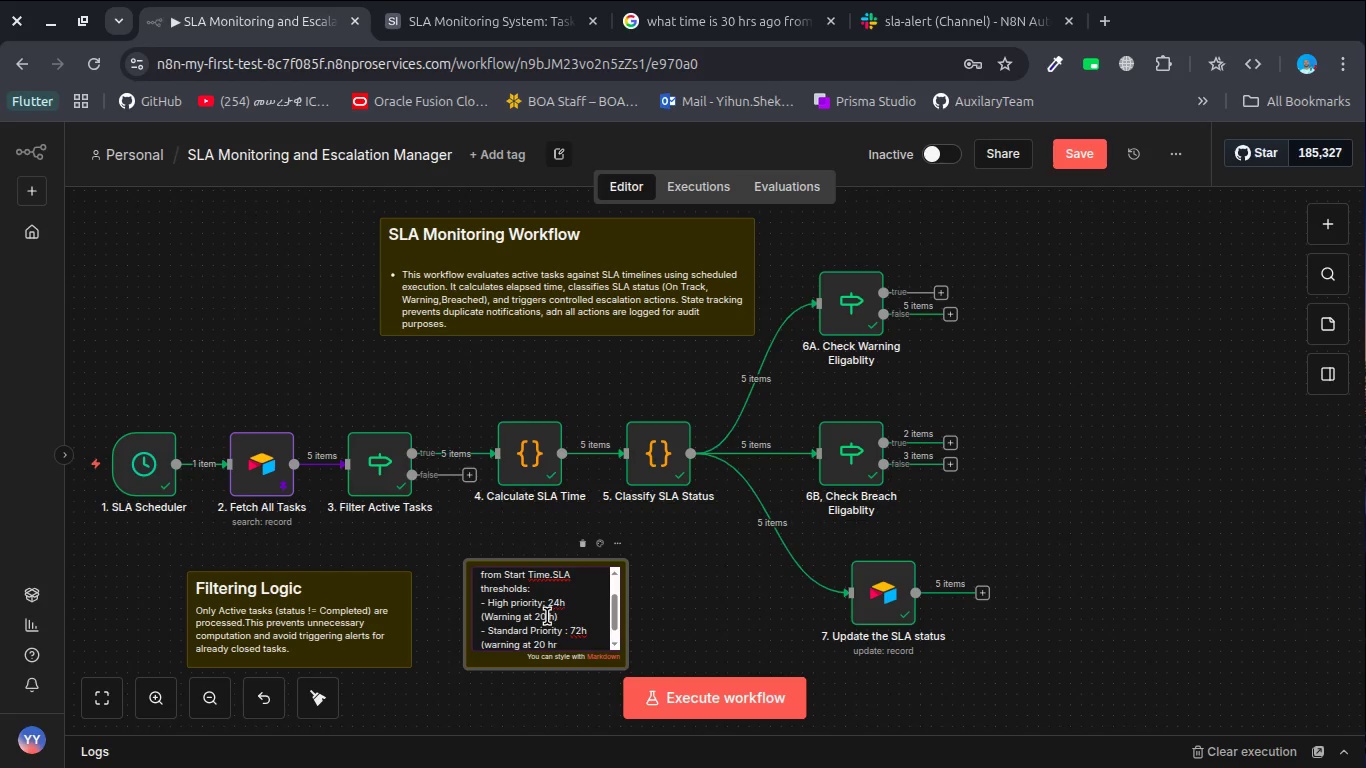 
key(R)
 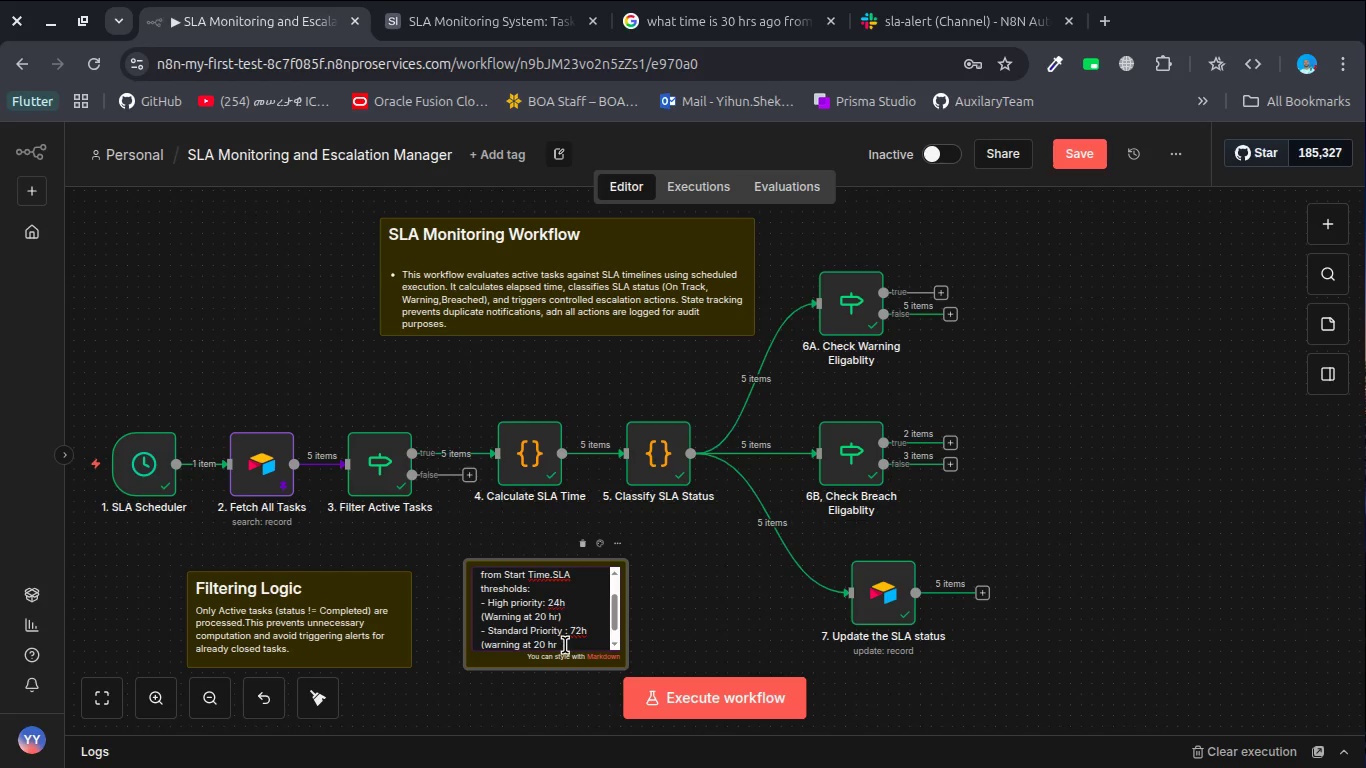 
left_click([565, 645])
 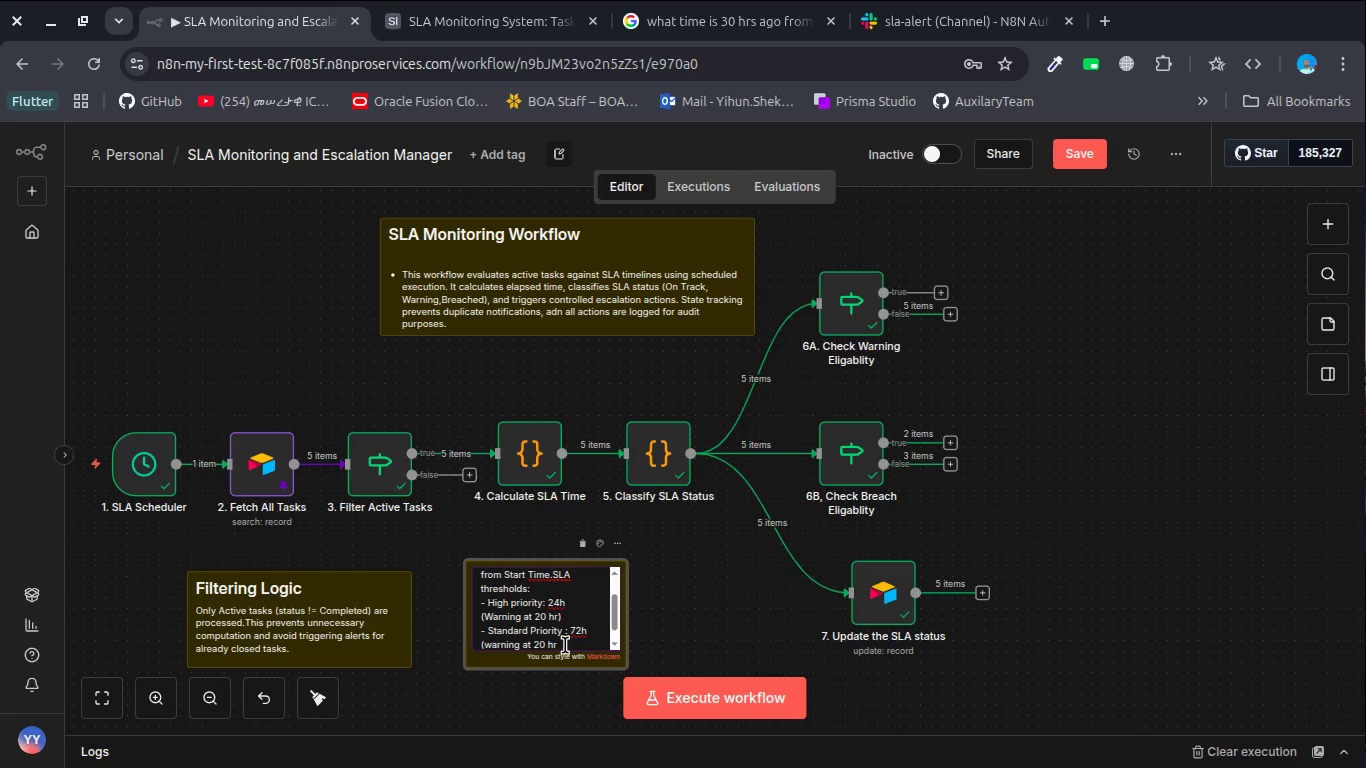 
key(Shift+0)
 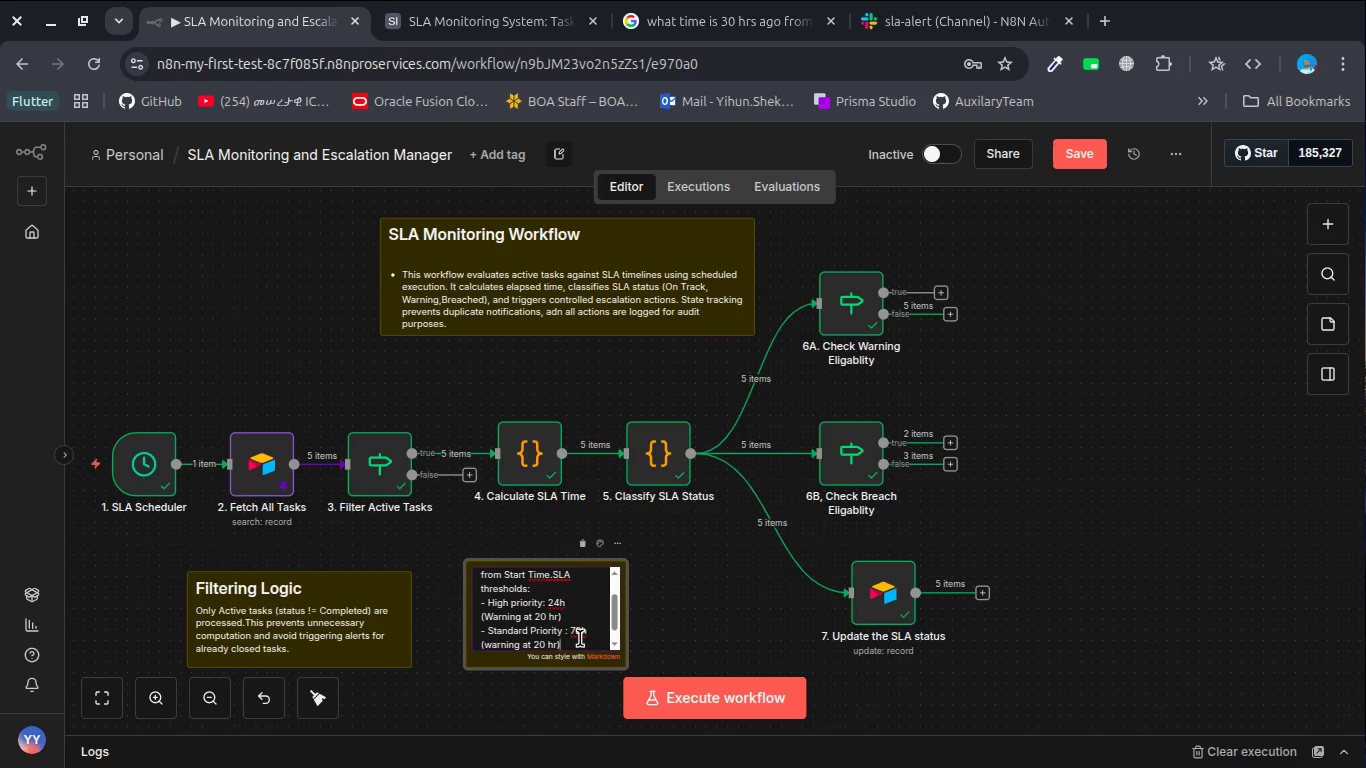 
left_click([580, 638])
 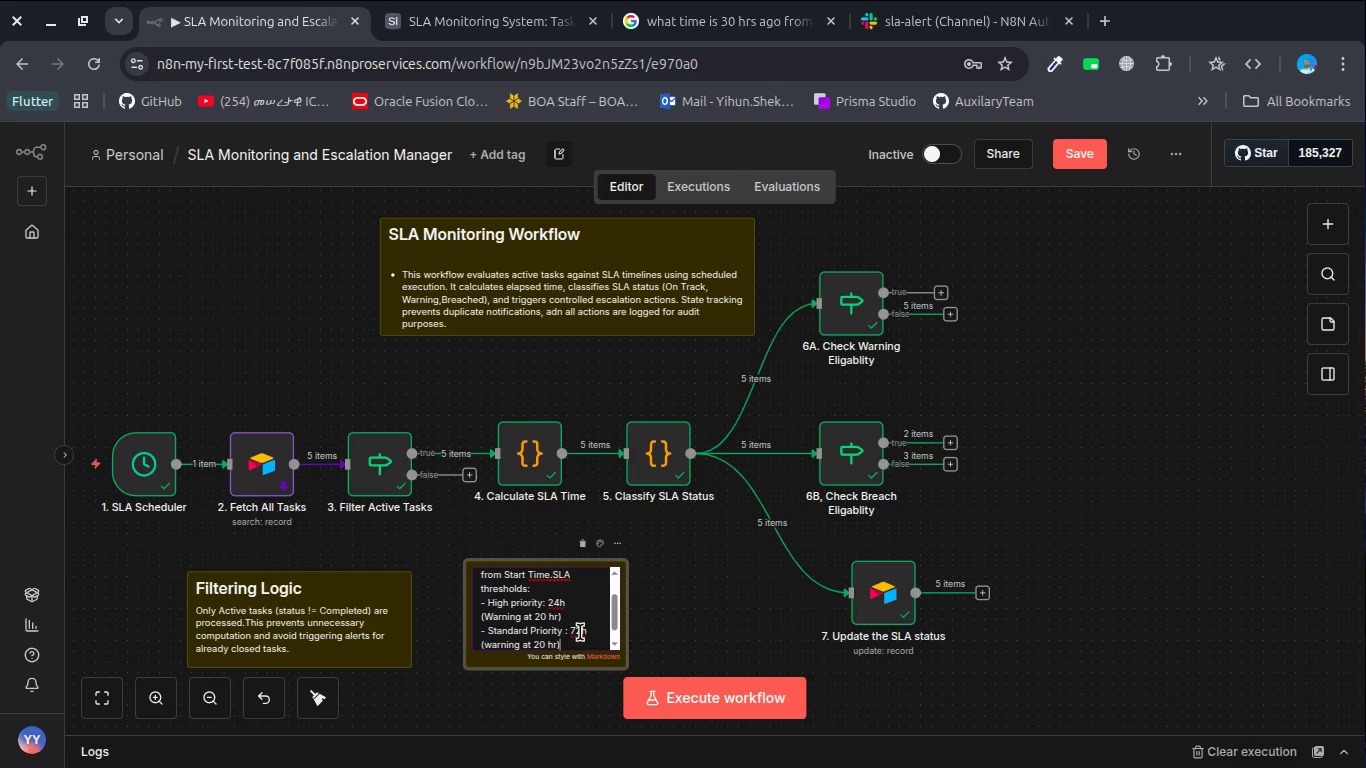 
left_click([580, 632])
 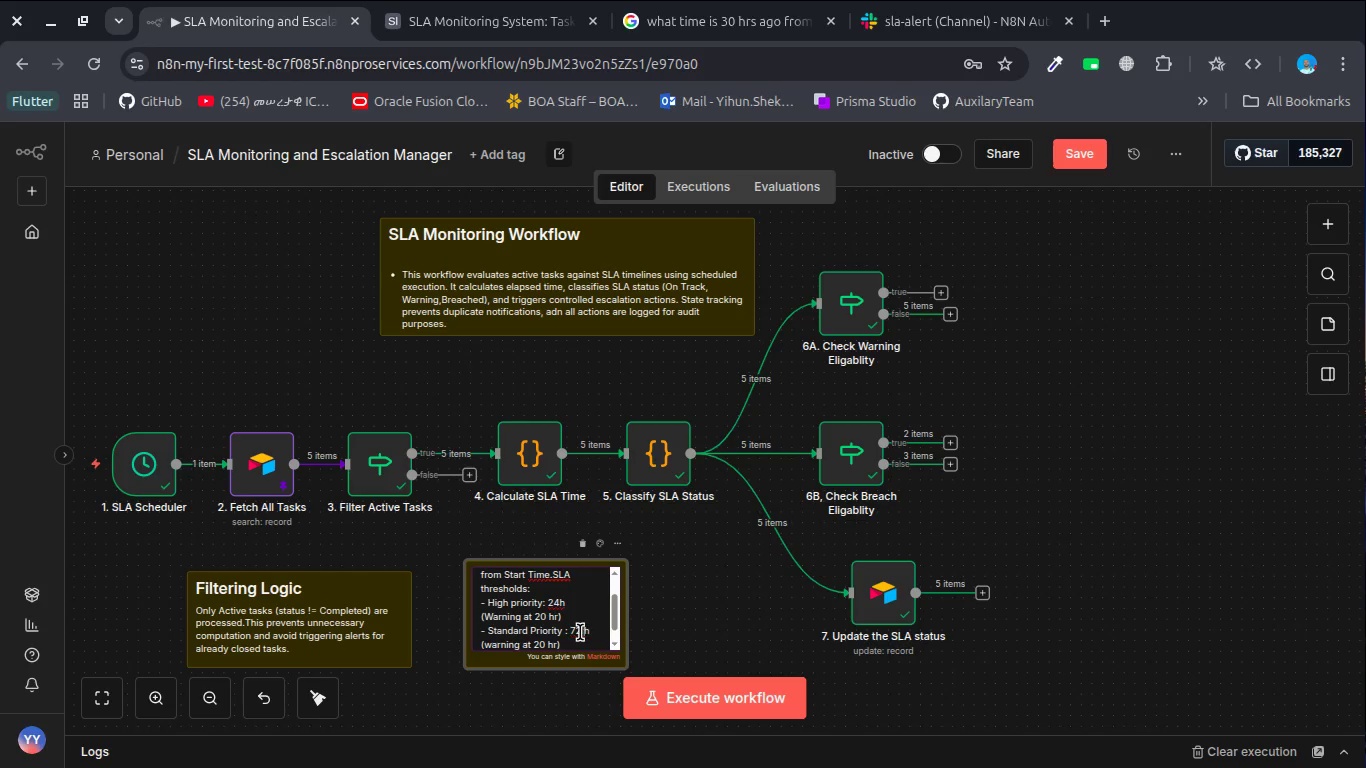 
key(Space)
 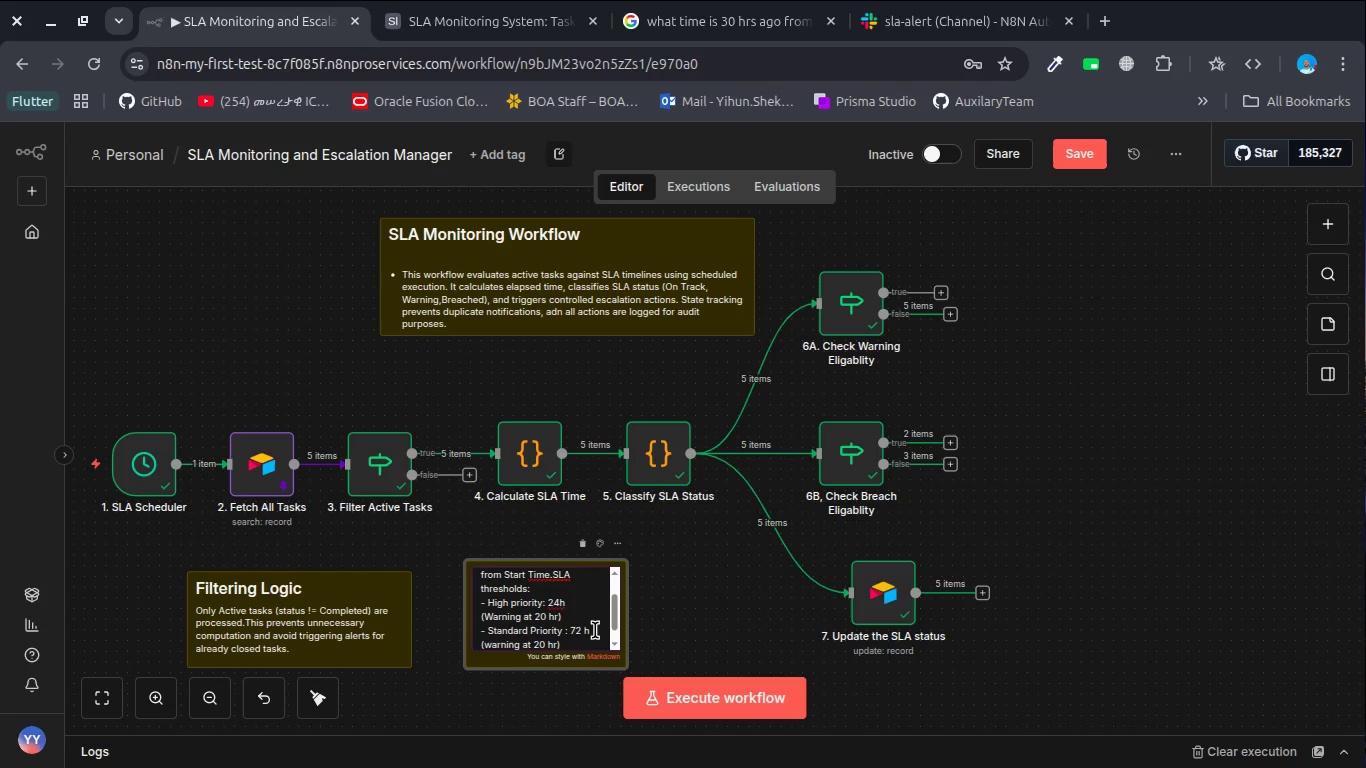 
left_click([595, 630])
 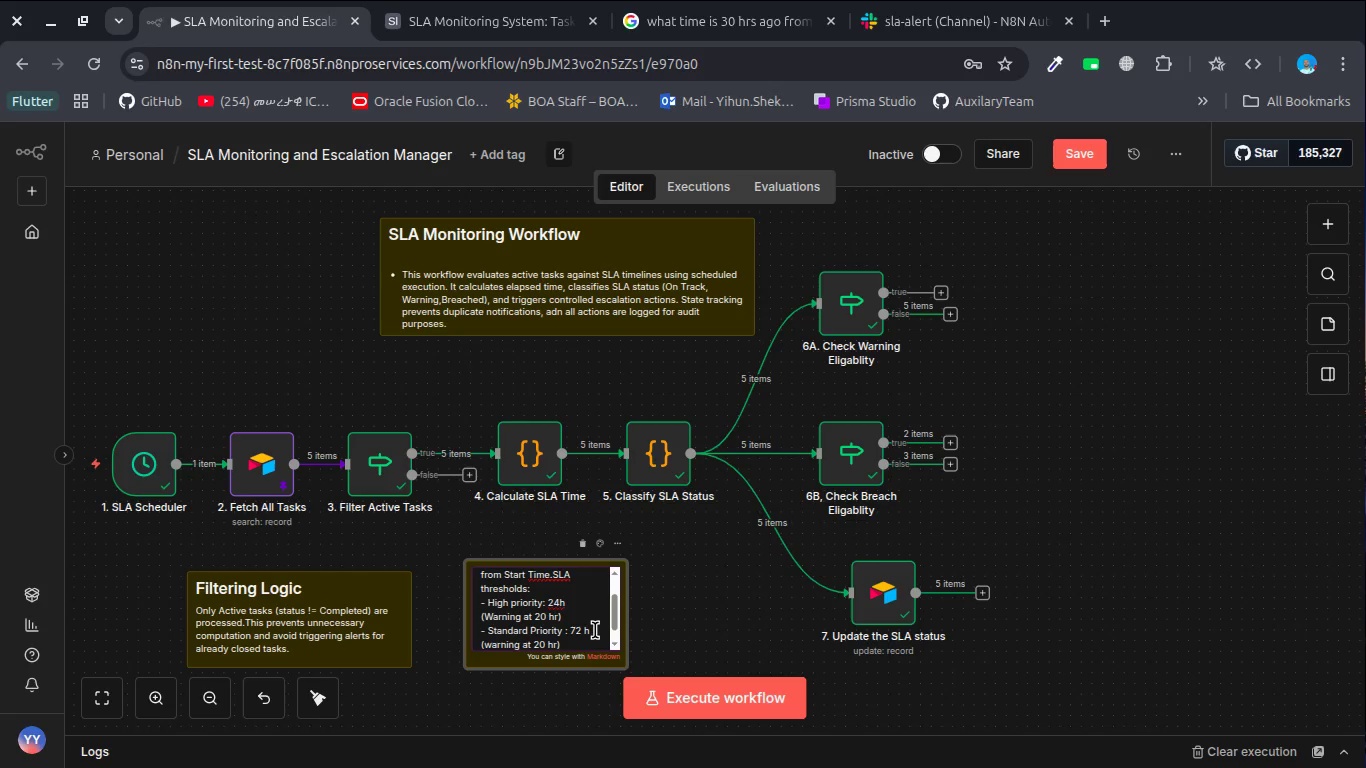 
key(ArrowLeft)
 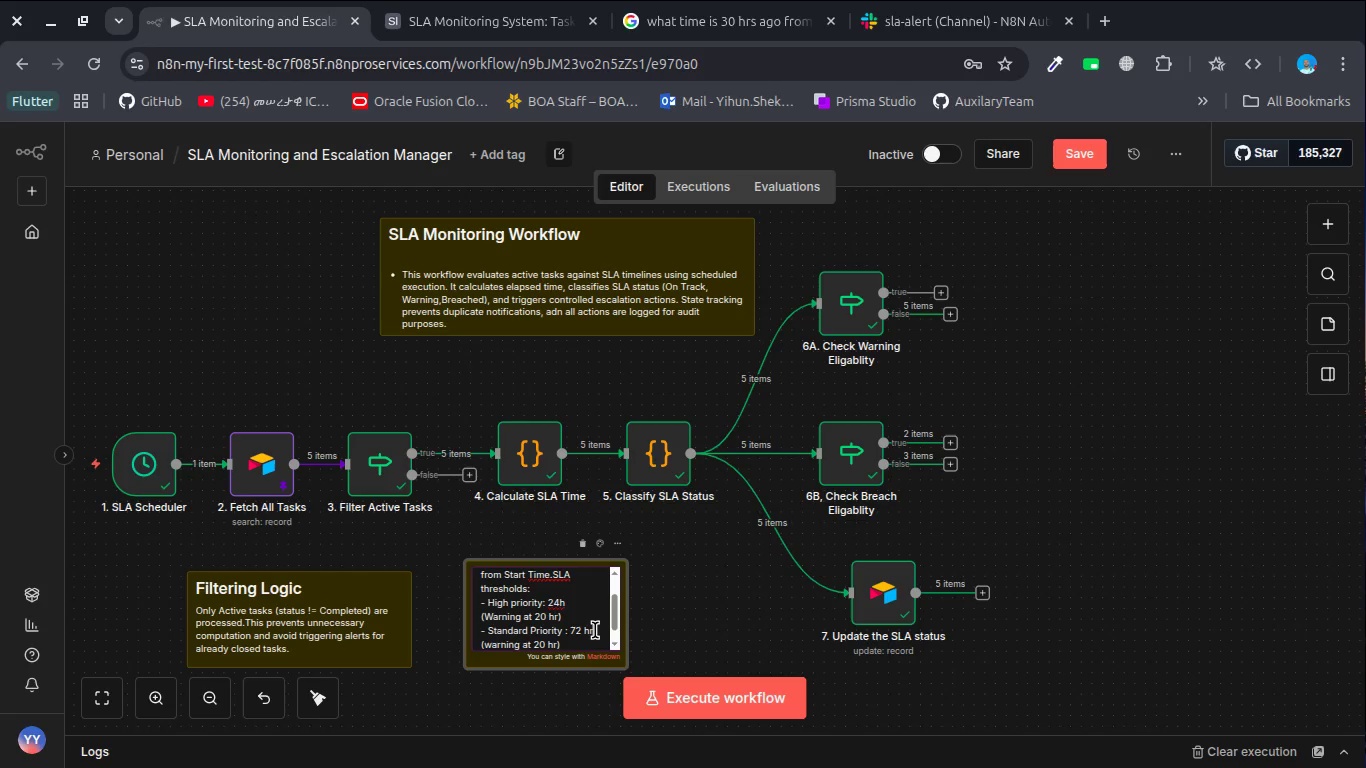 
key(R)
 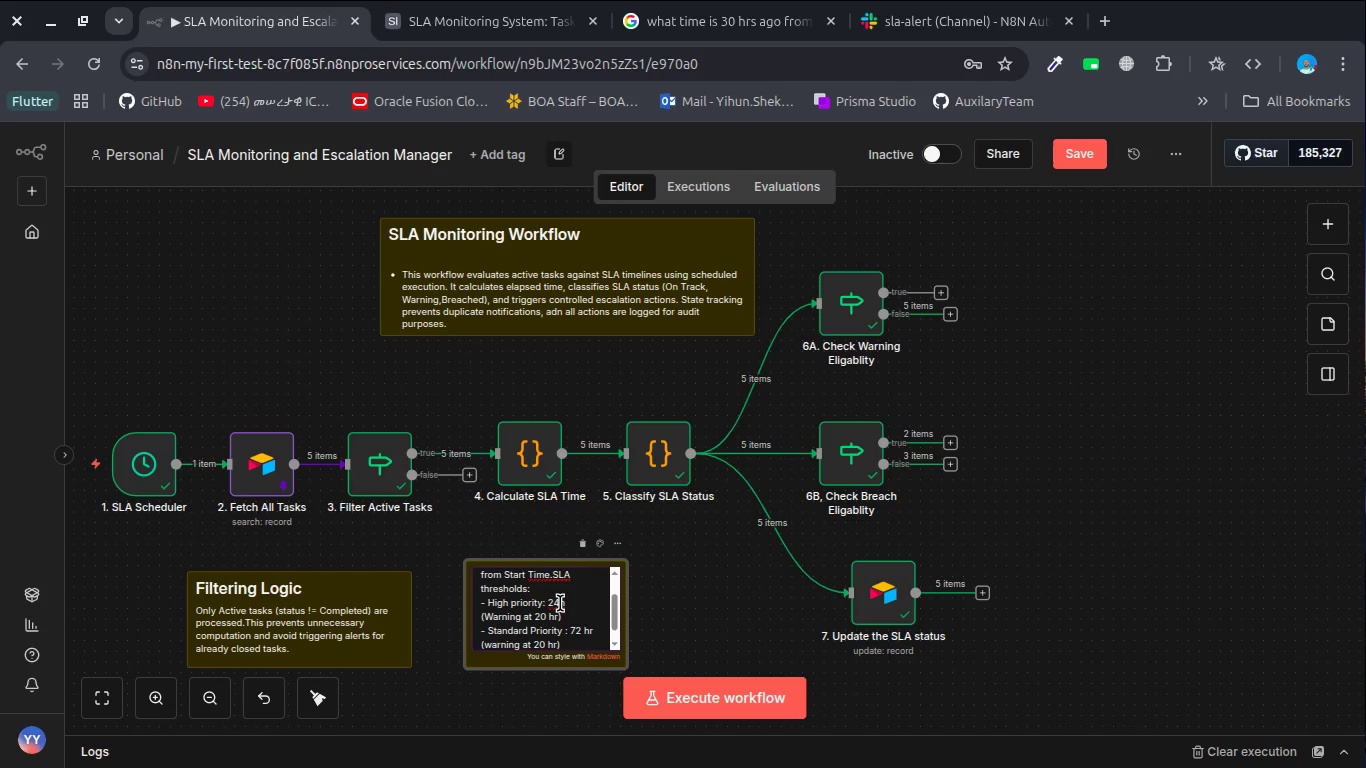 
left_click([560, 603])
 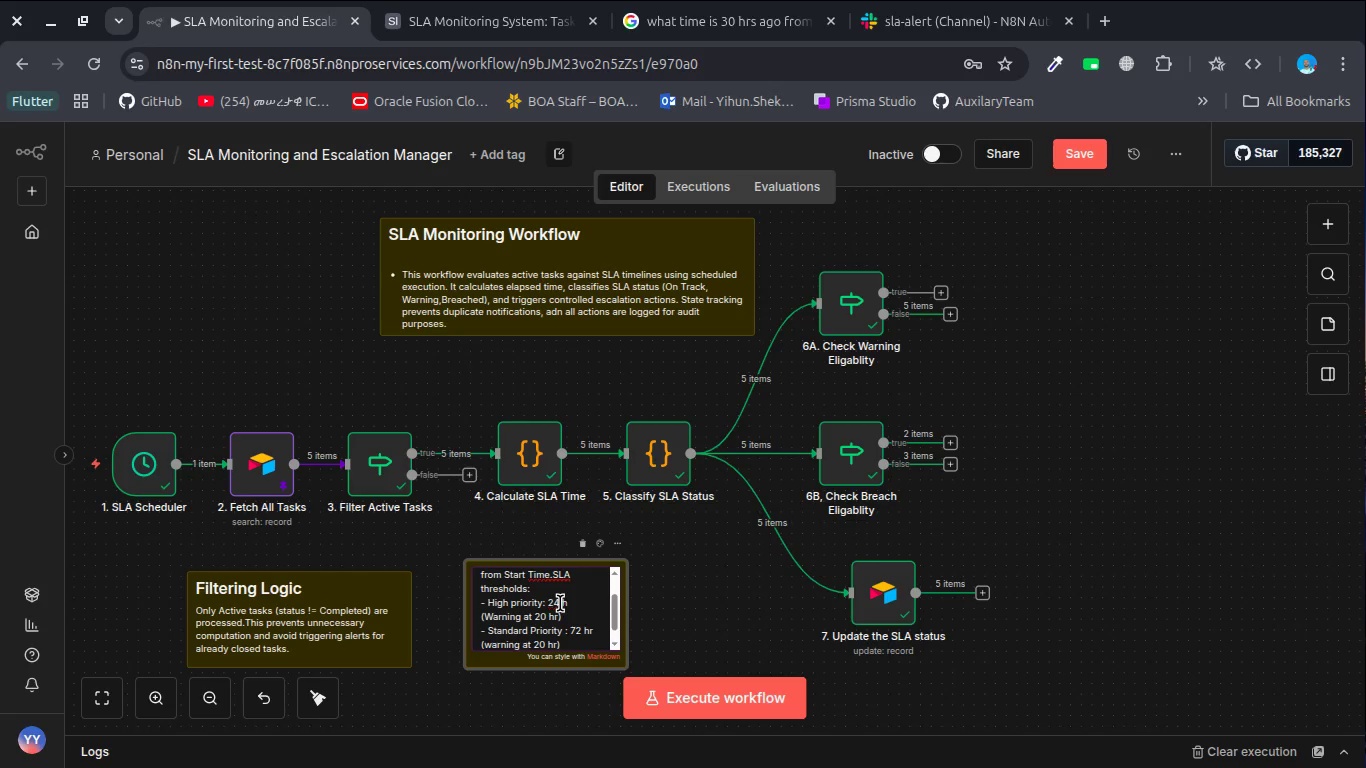 
key(Space)
 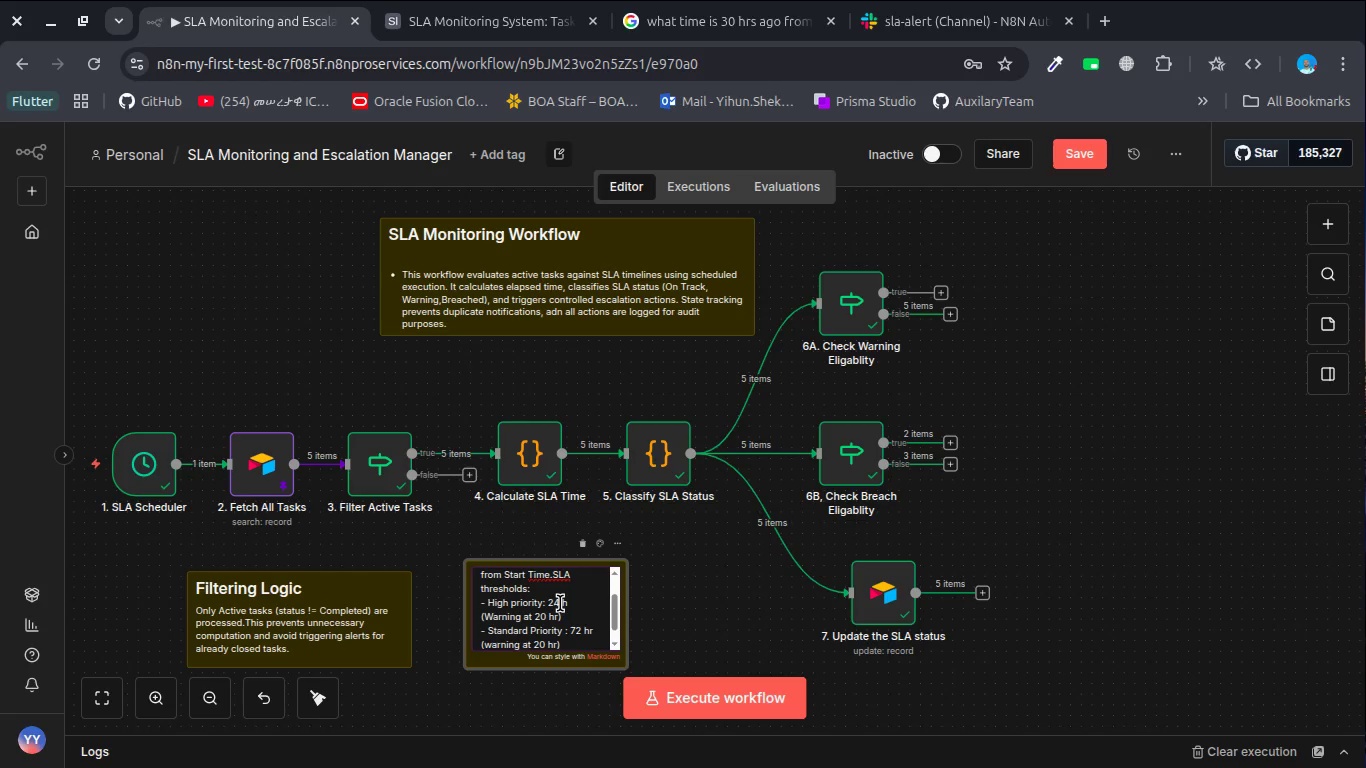 
key(ArrowRight)
 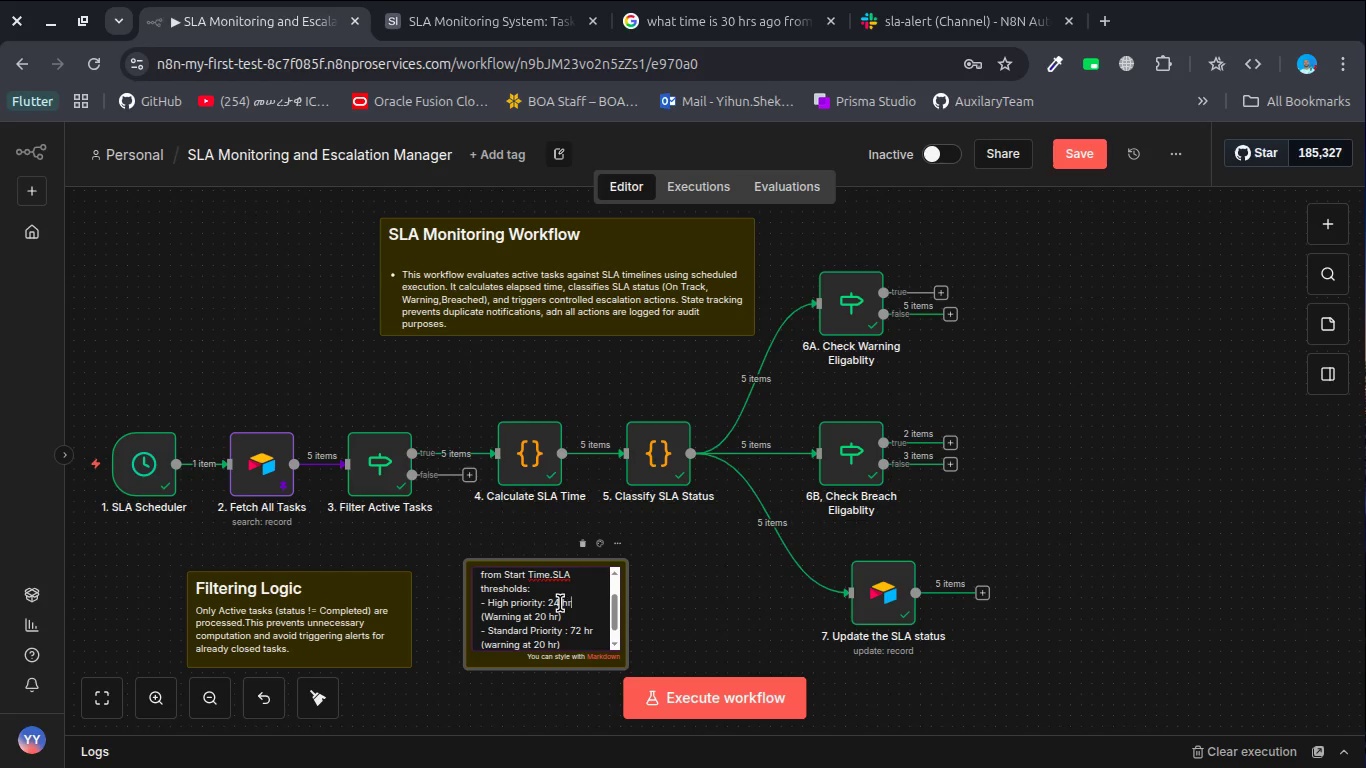 
key(R)
 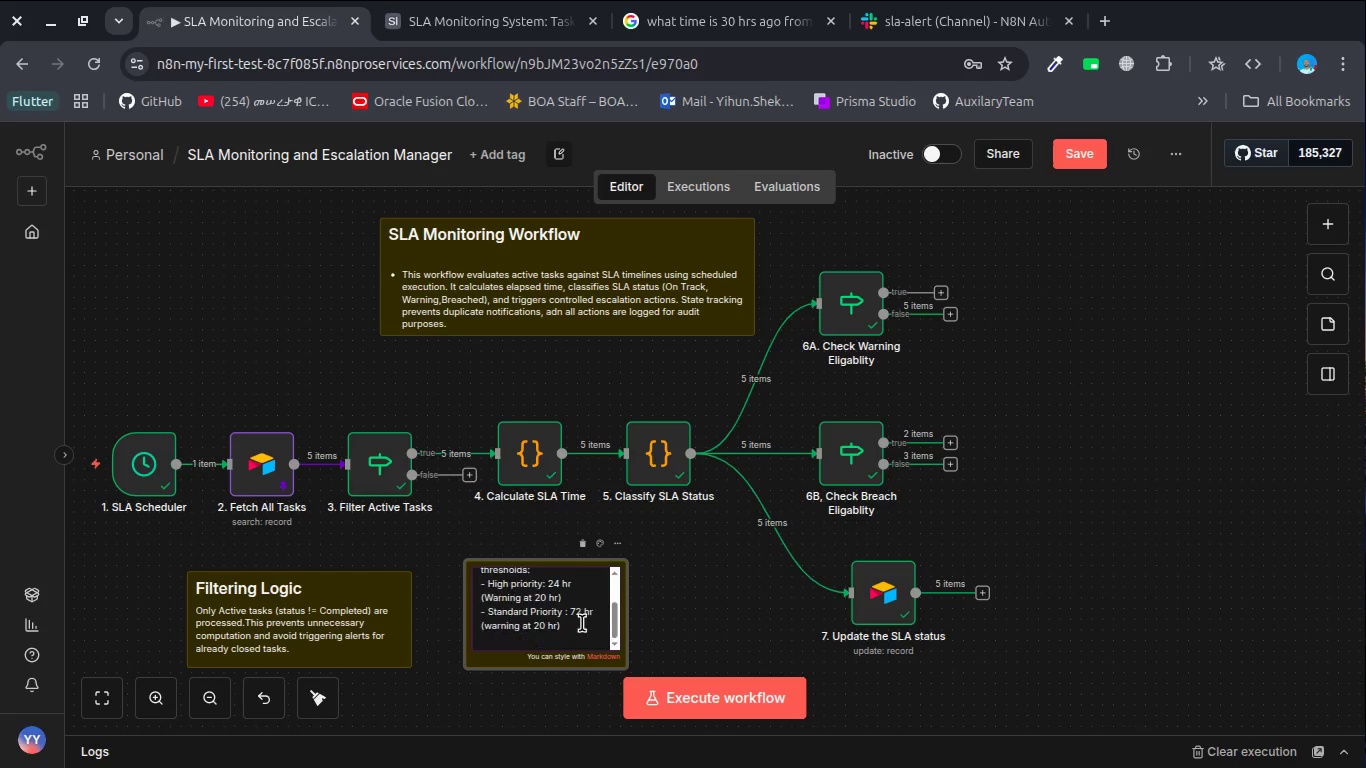 
left_click([582, 623])
 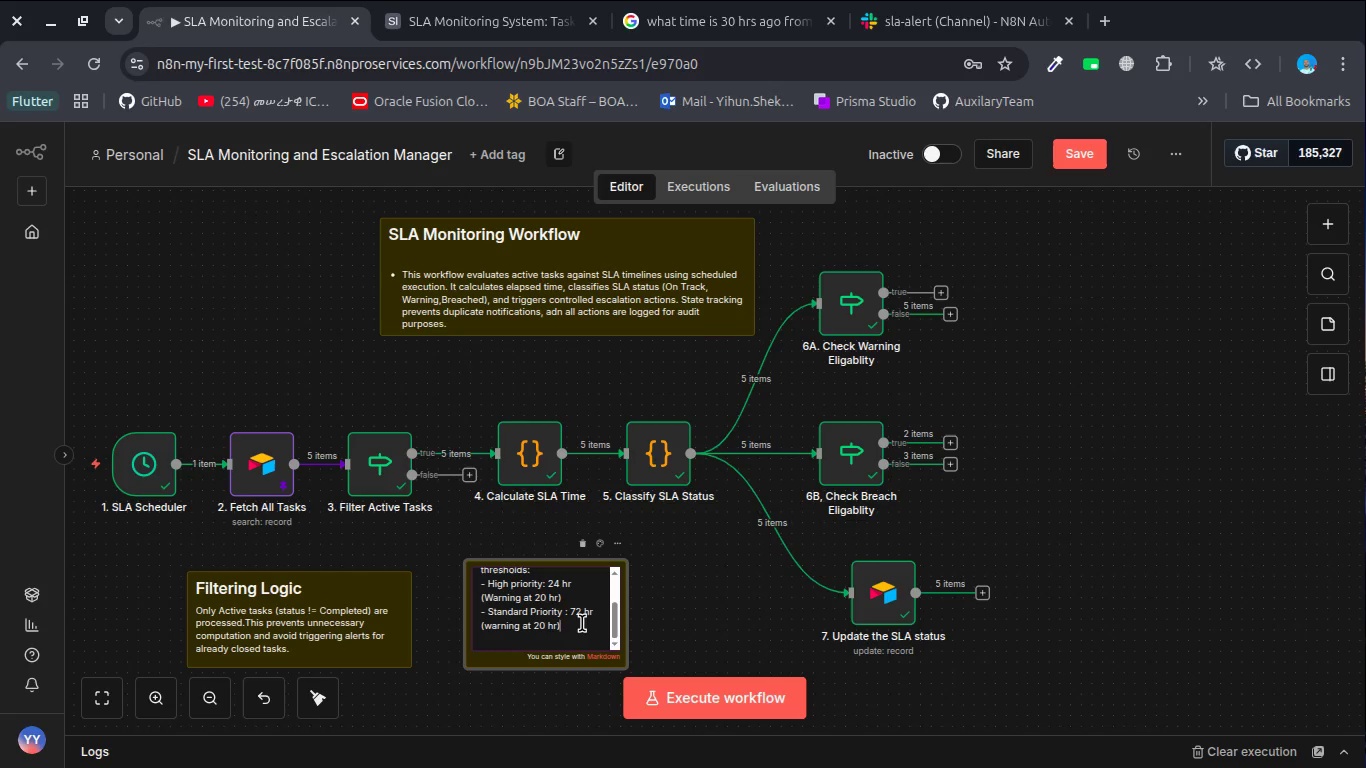 
scroll: coordinate [582, 623], scroll_direction: down, amount: 2.0
 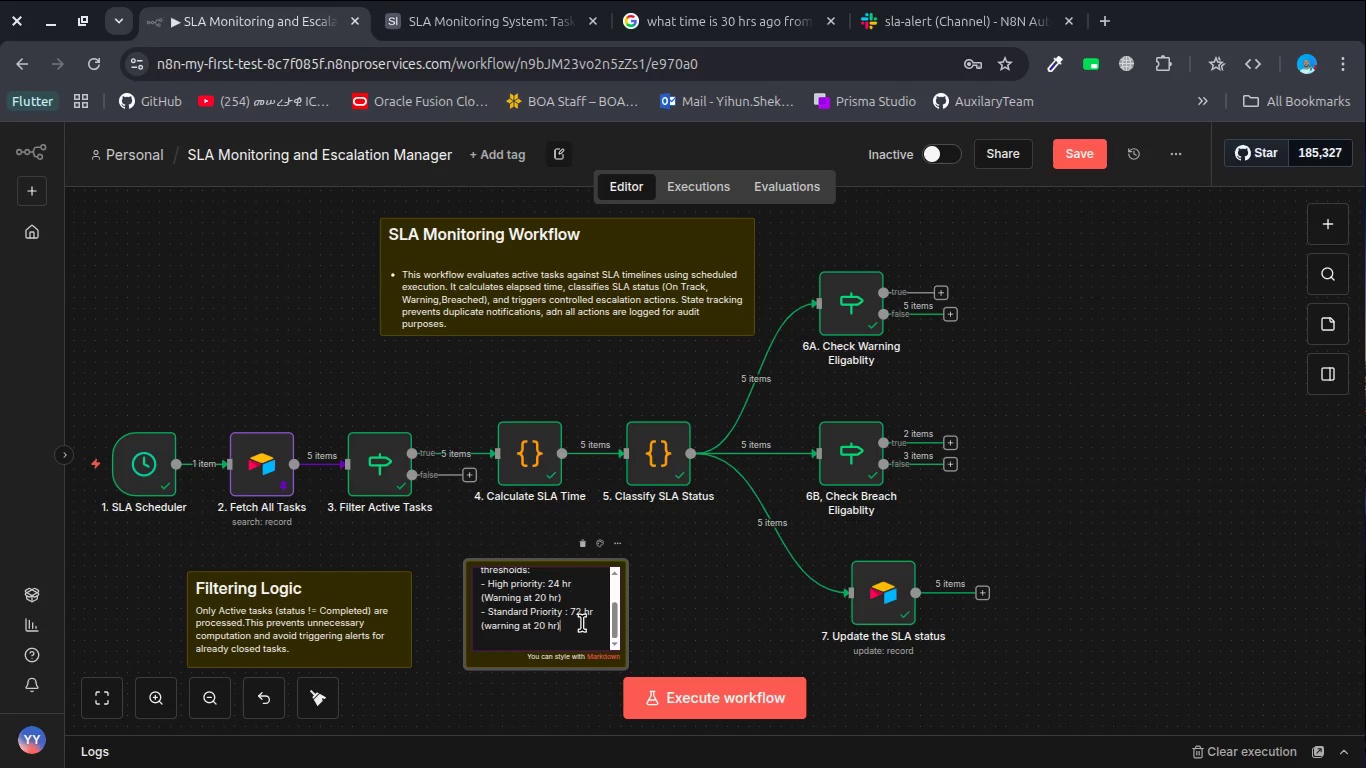 
key(Enter)
 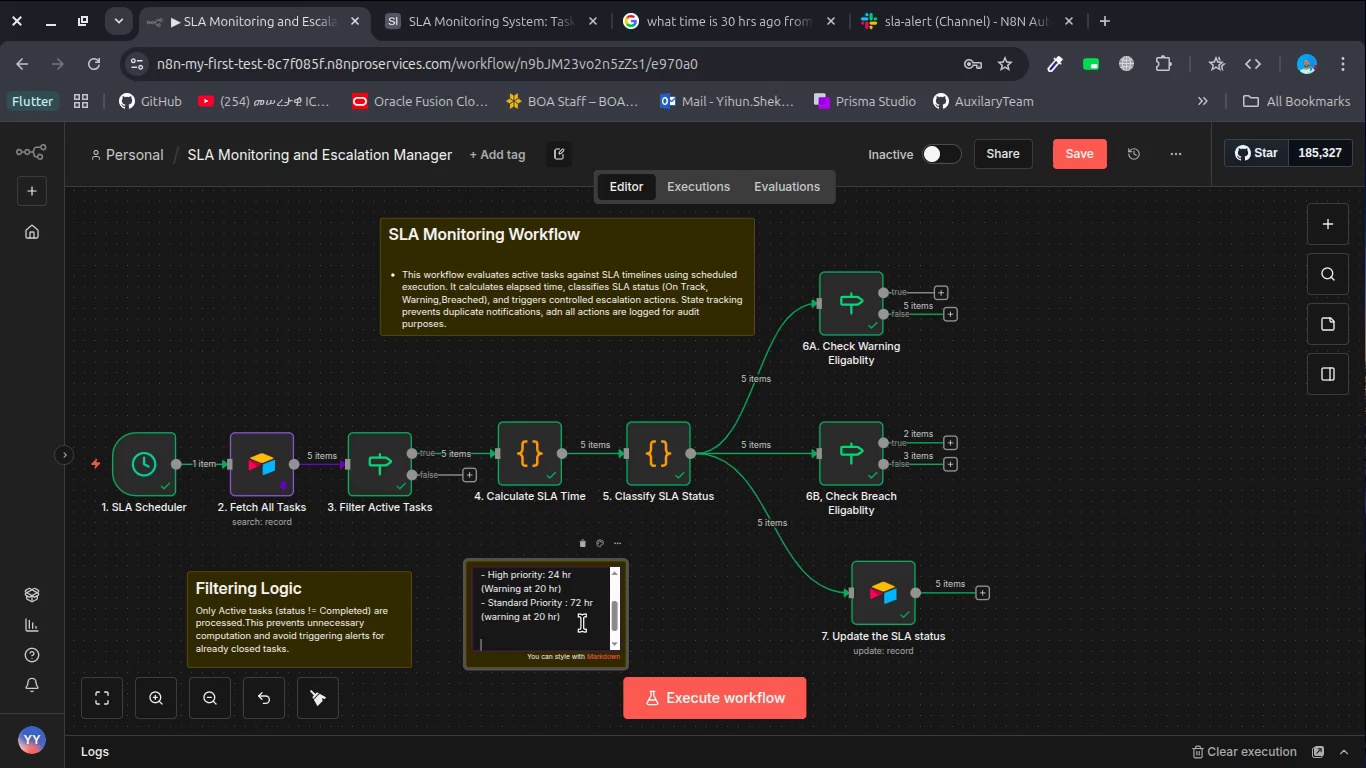 
key(Enter)
 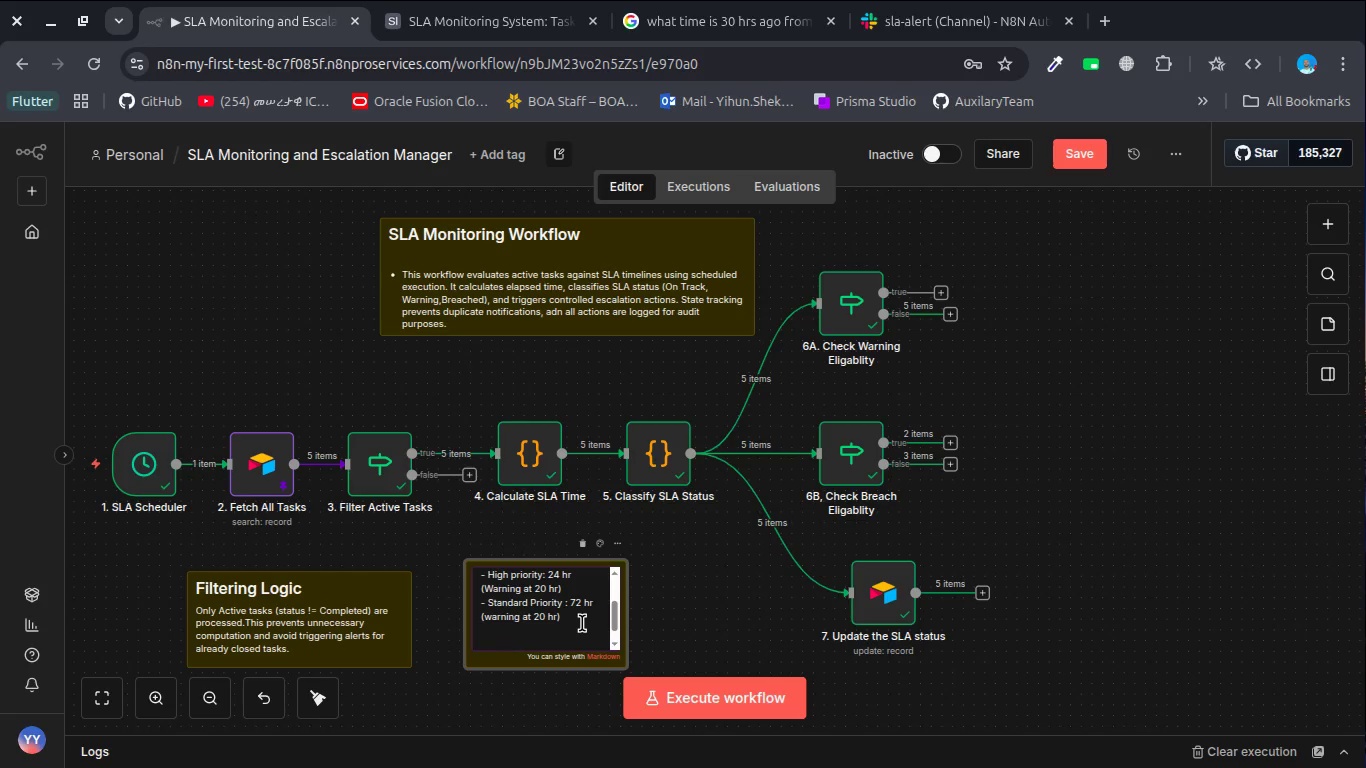 
type(Task are ckass)
key(Backspace)
key(Backspace)
key(Backspace)
key(Backspace)
type(lassified )
 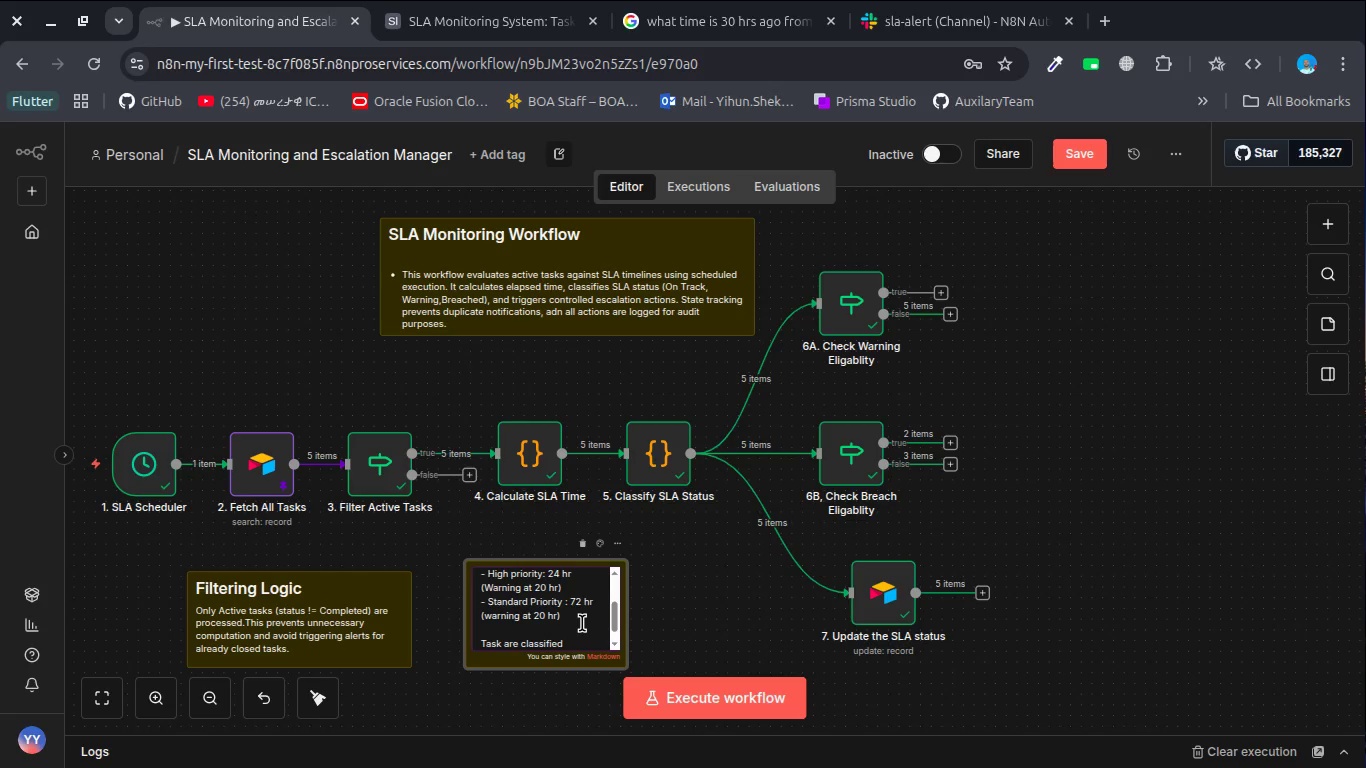 
type(into )
 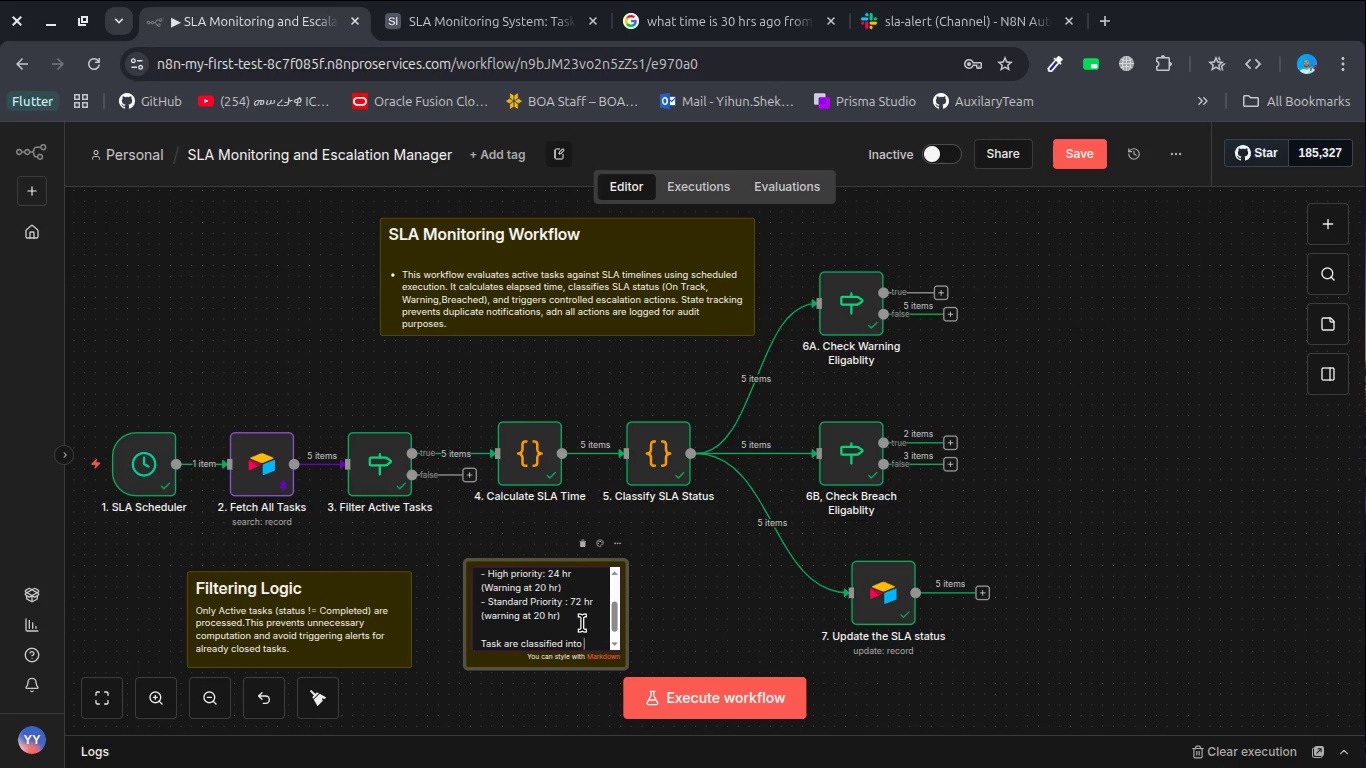 
key(Shift+ShiftRight)
 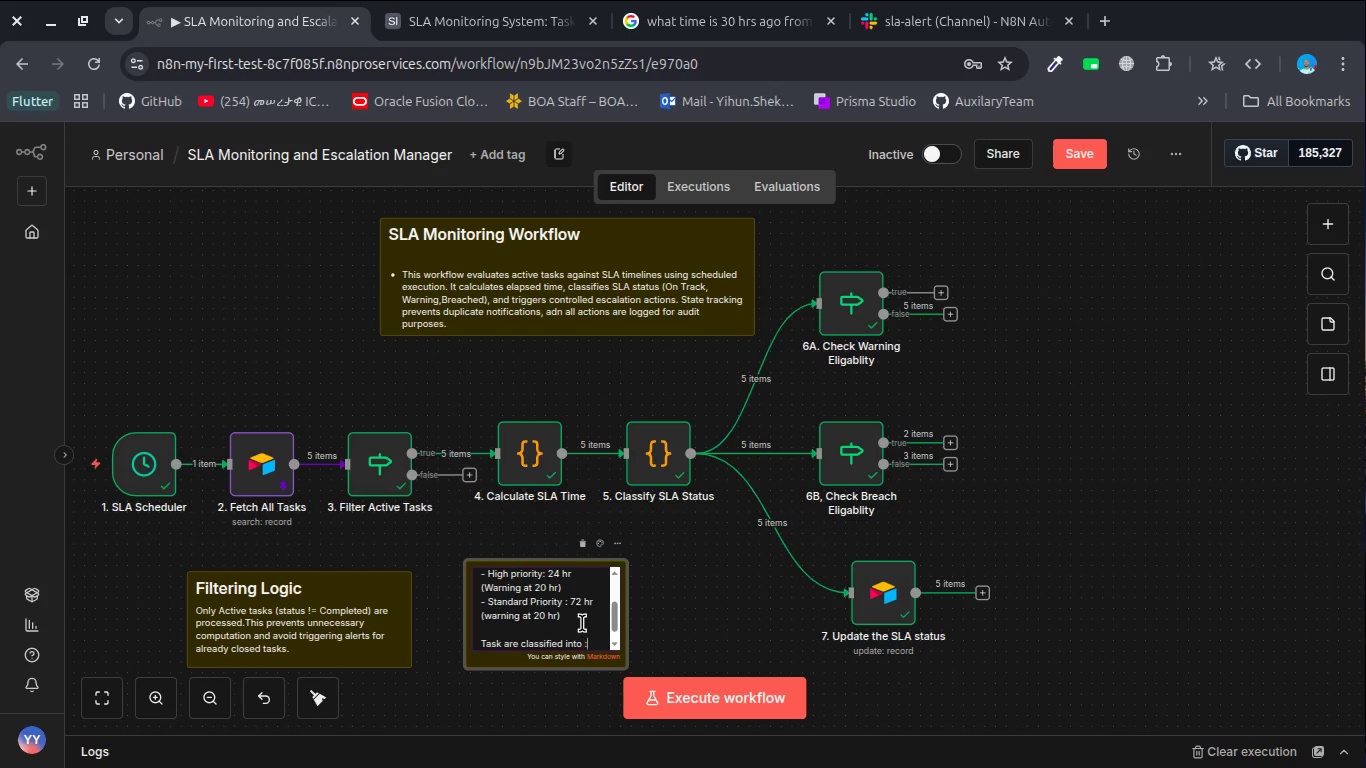 
key(Shift+Semicolon)
 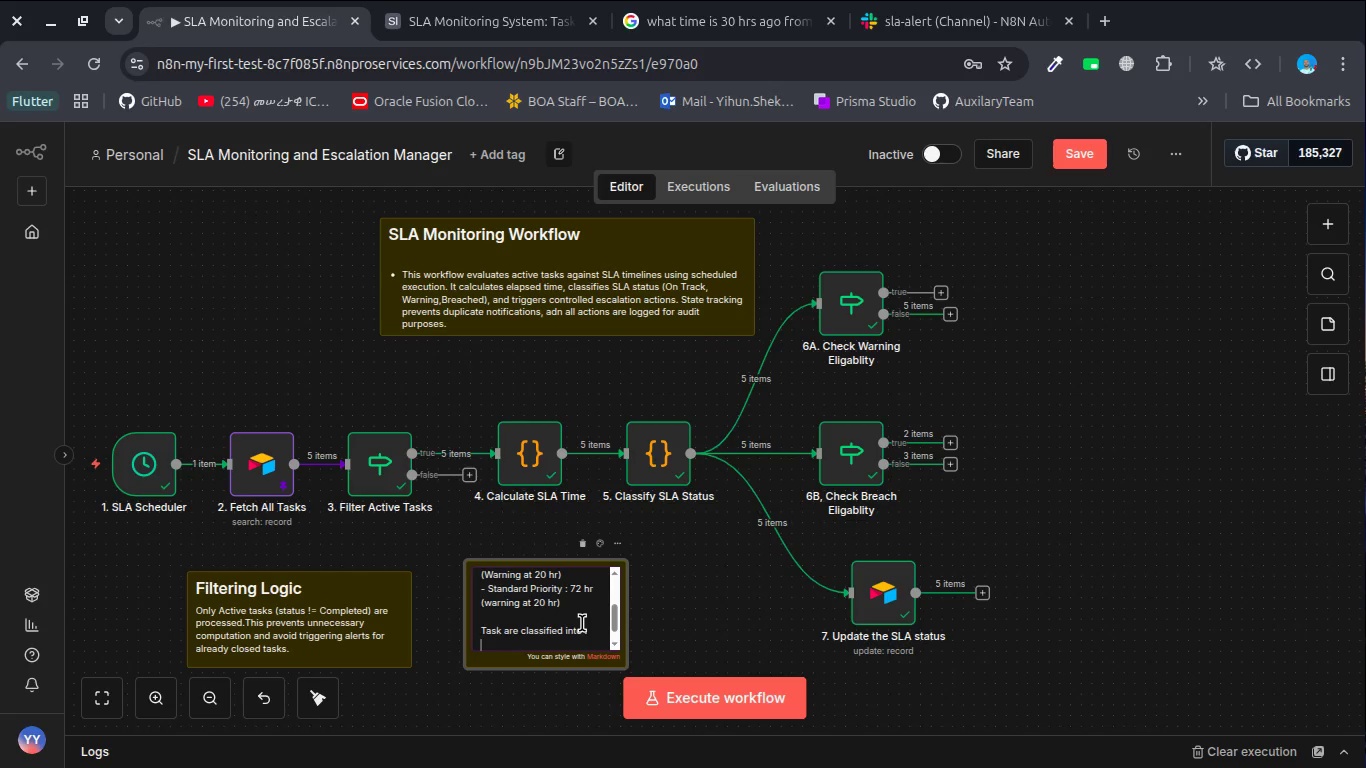 
key(Enter)
 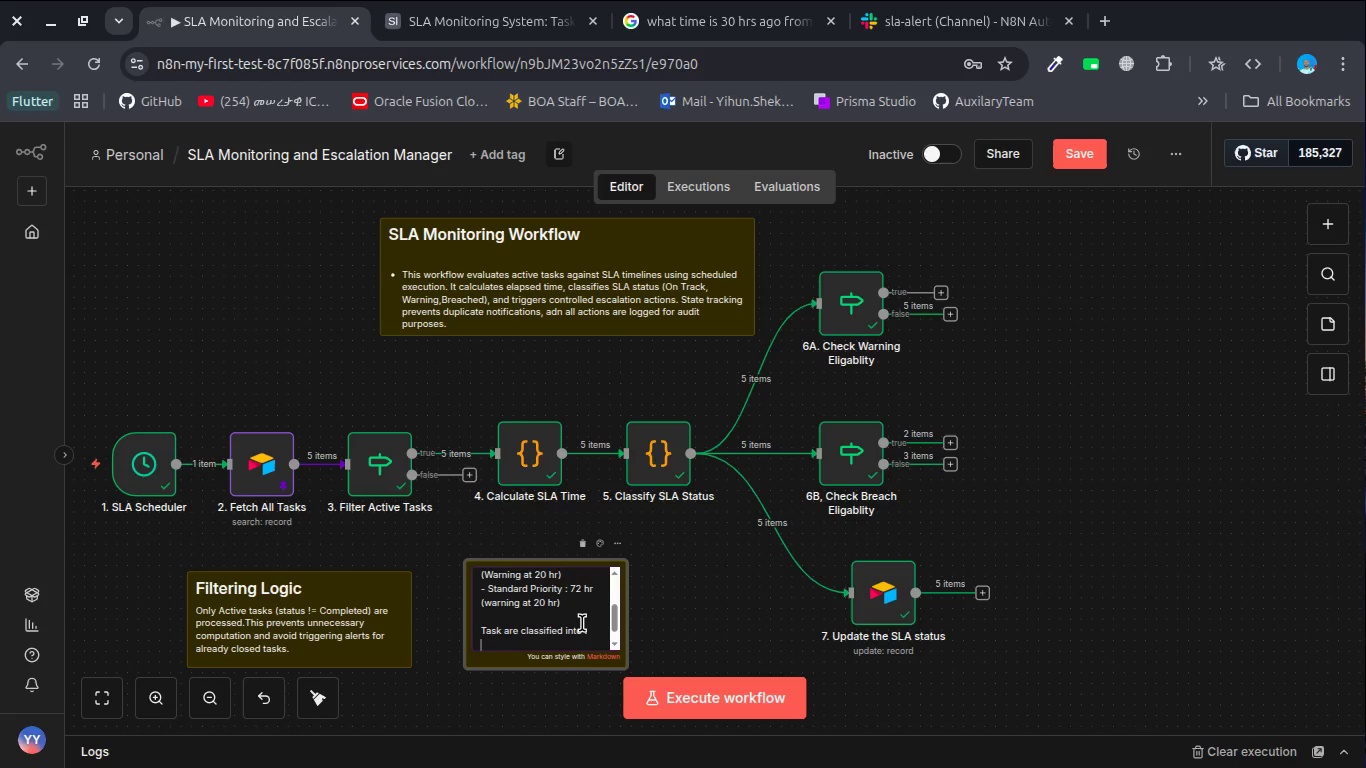 
type(- On Track)
 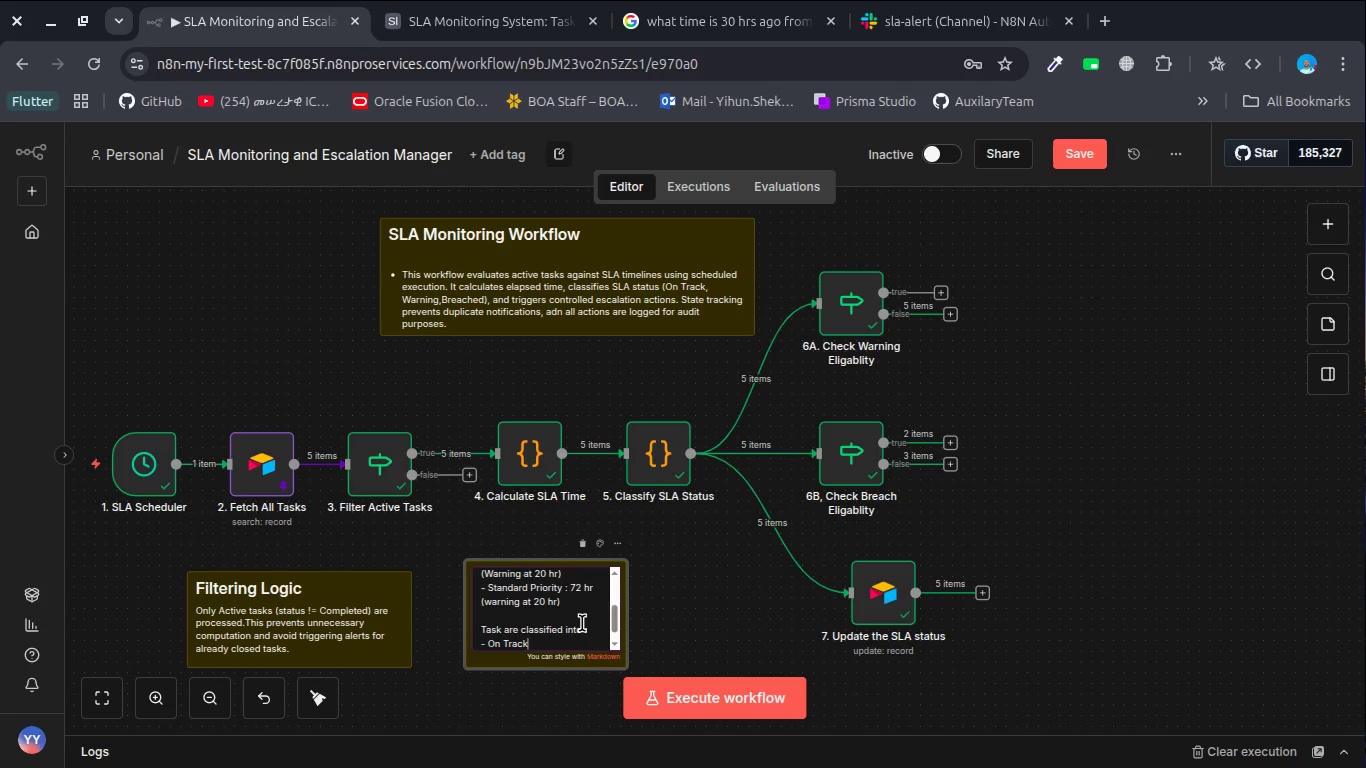 
key(Enter)
 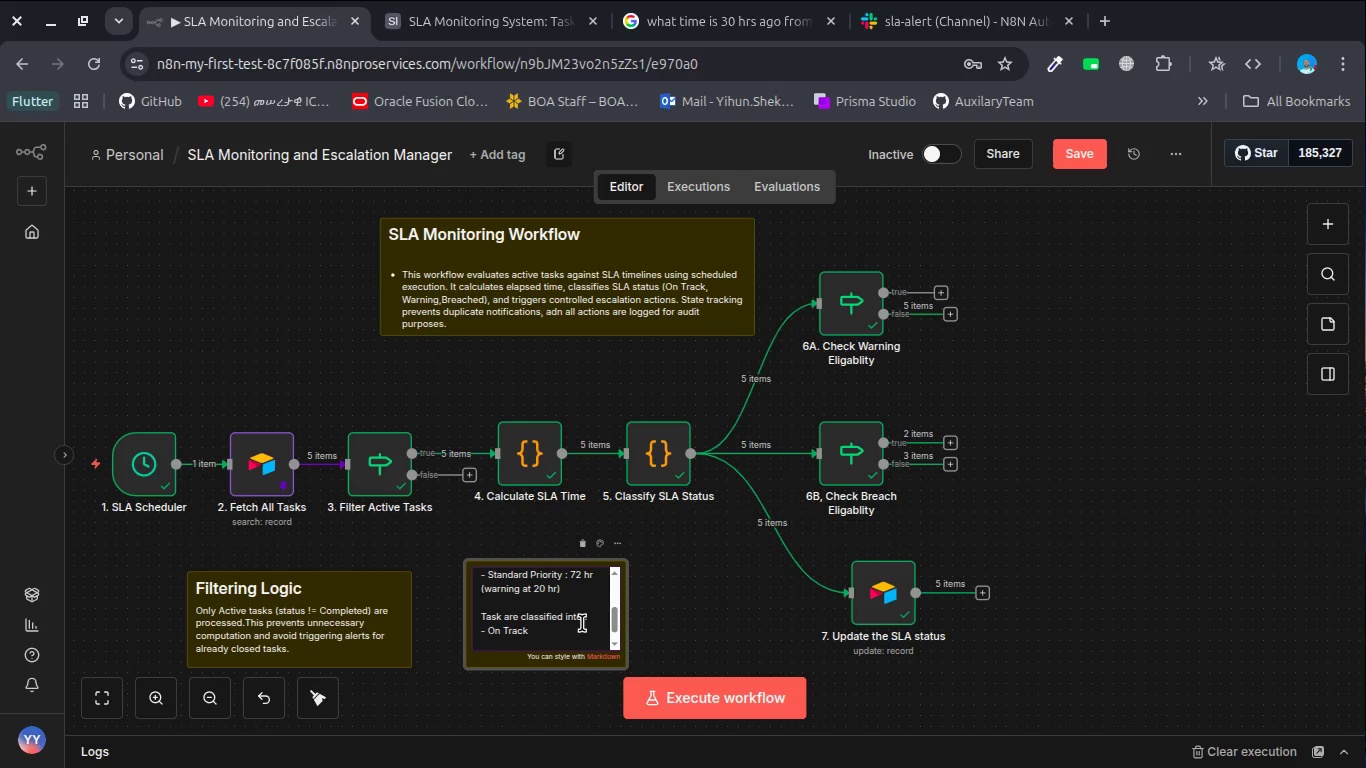 
key(Minus)
 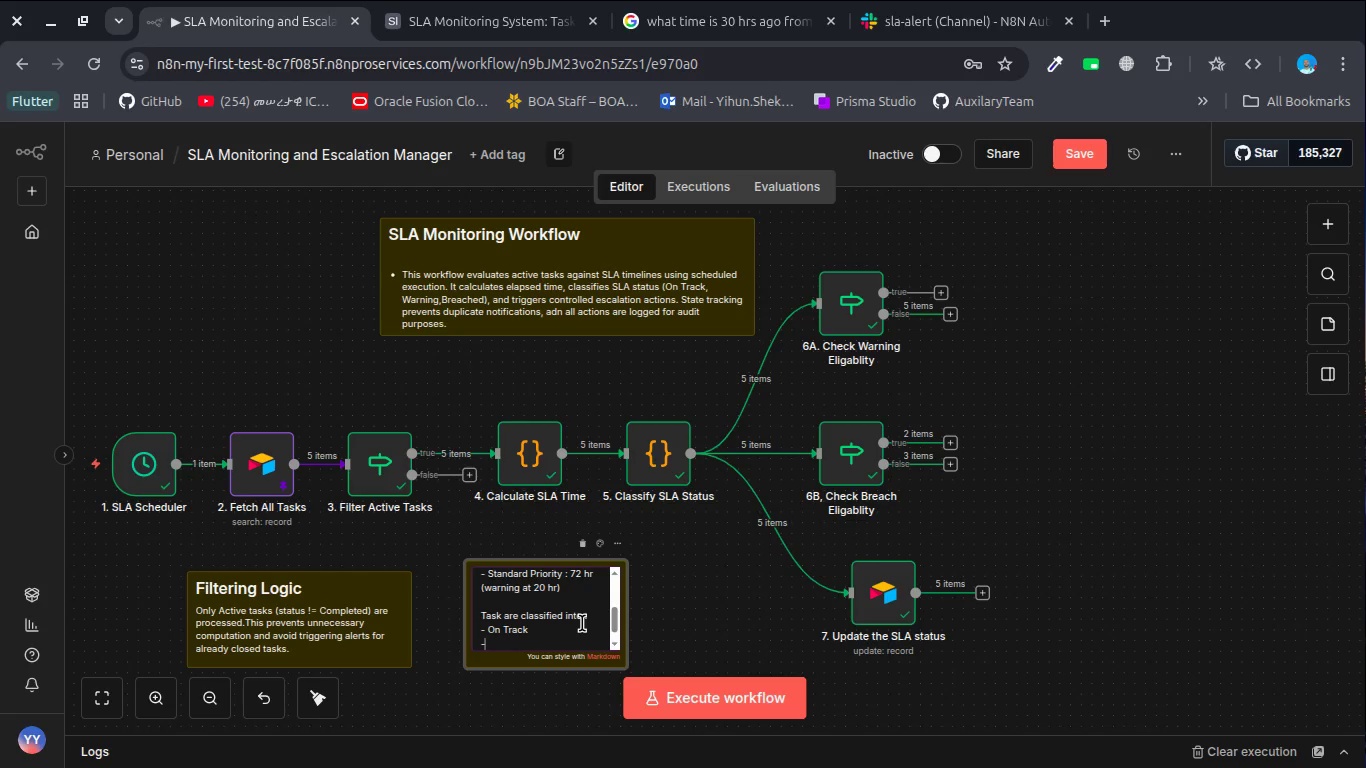 
type( Warning)
 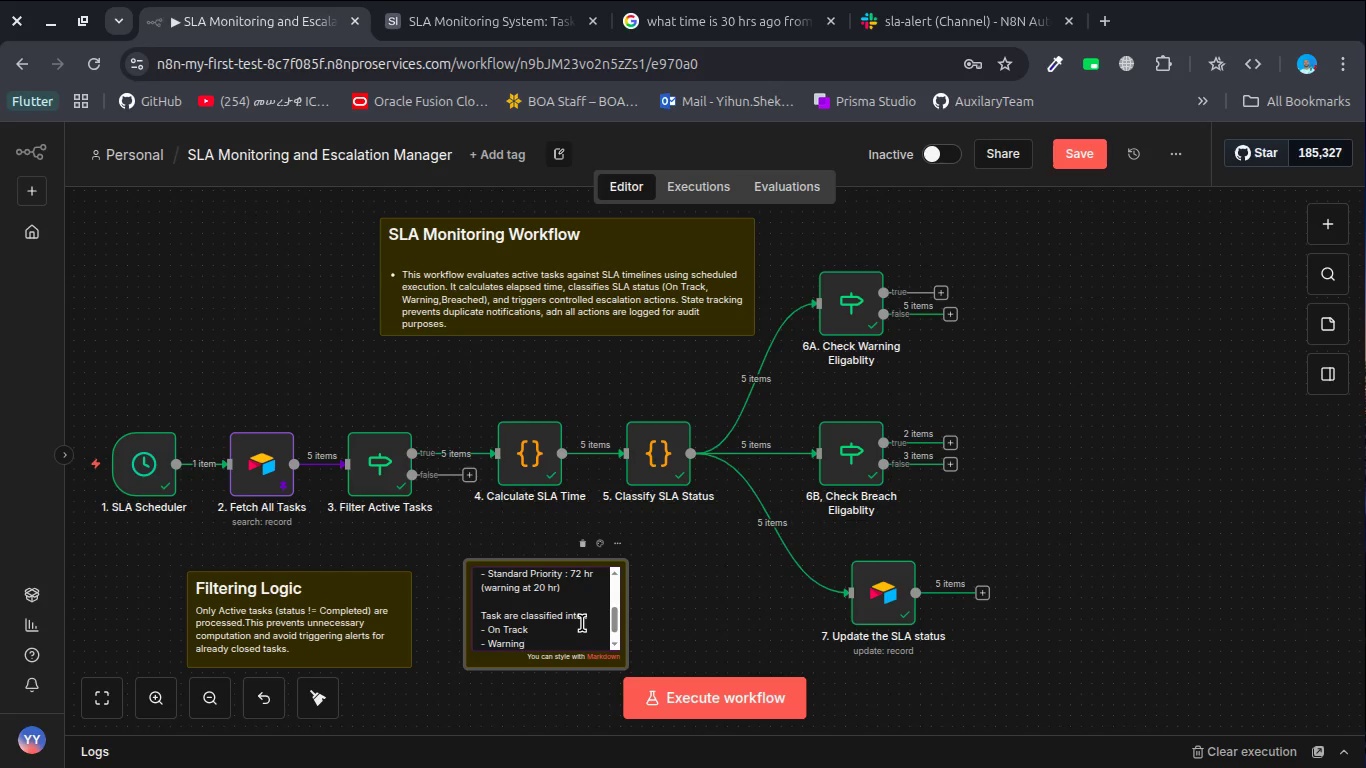 
key(Enter)
 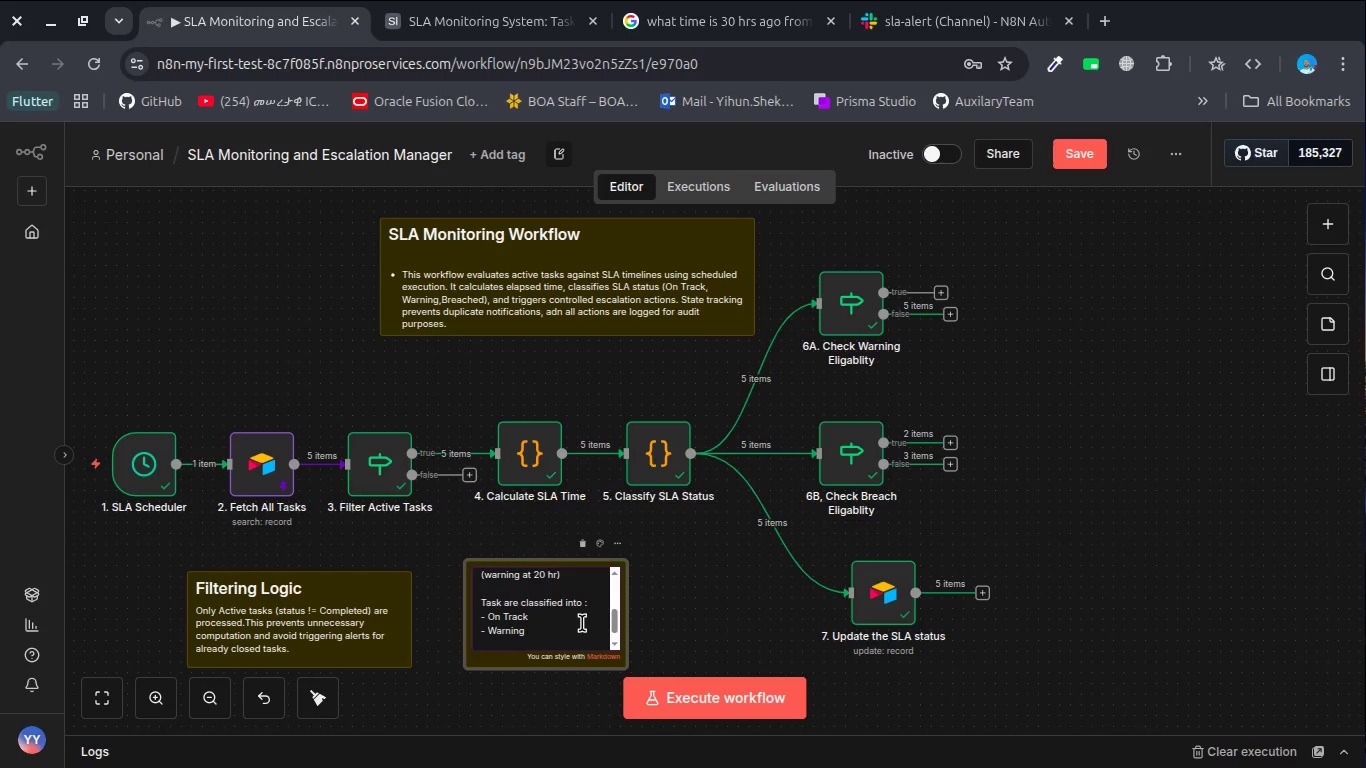 
type(- Breached)
 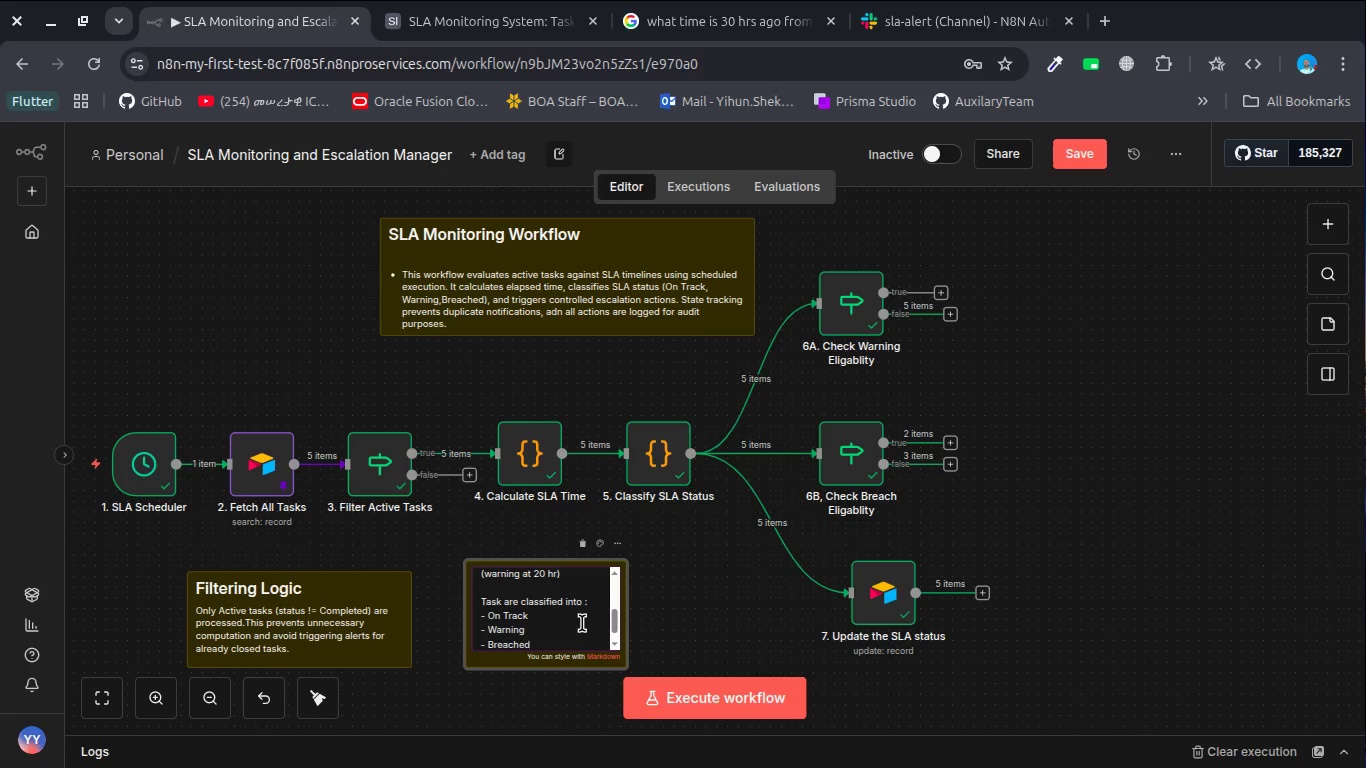 
scroll: coordinate [582, 623], scroll_direction: down, amount: 1.0
 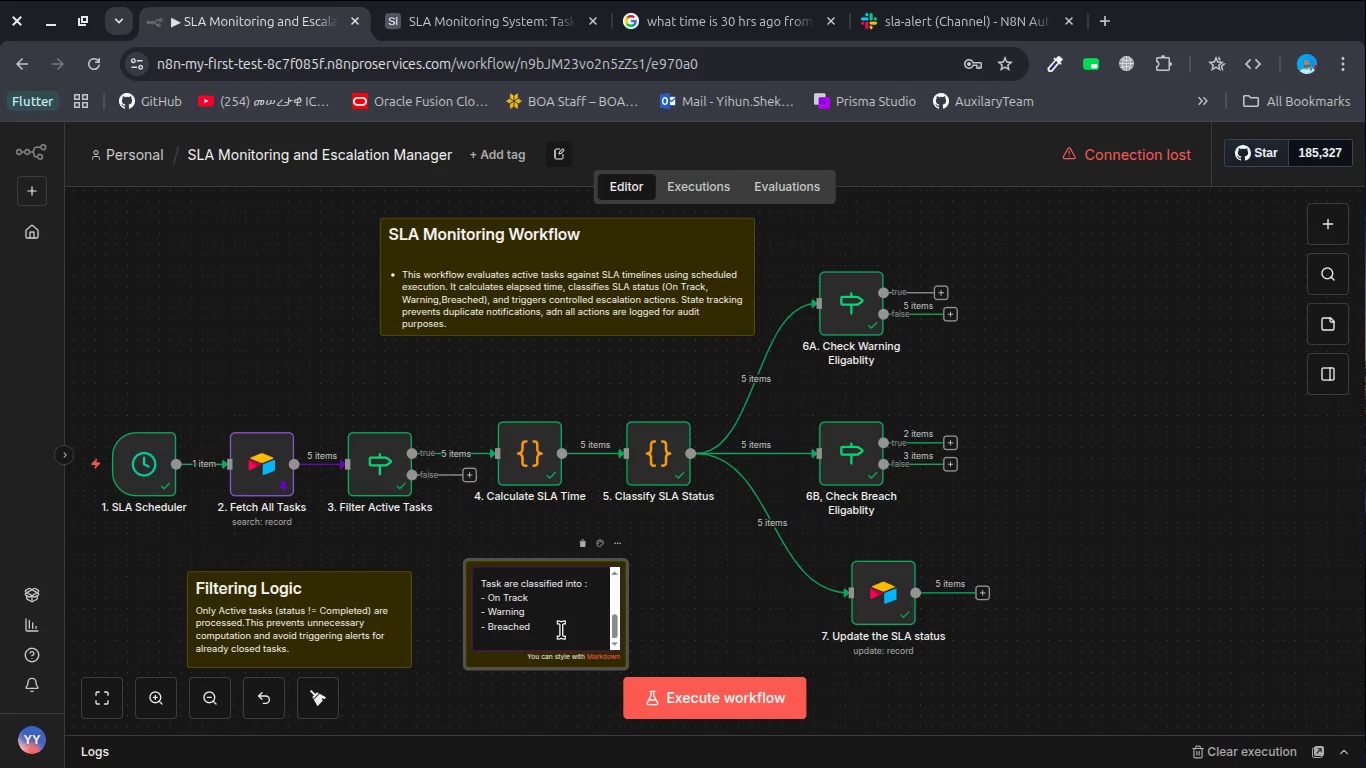 
wait(25.31)
 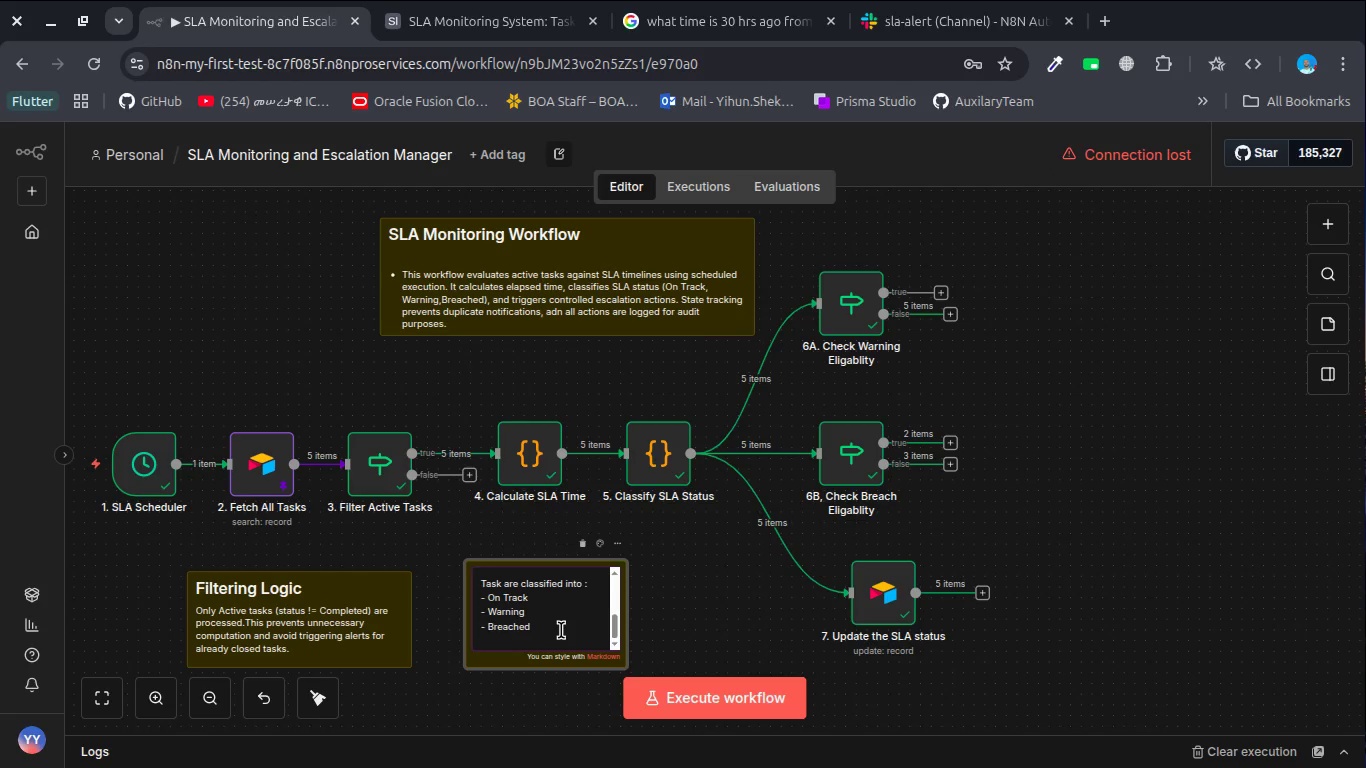 
left_click([658, 644])
 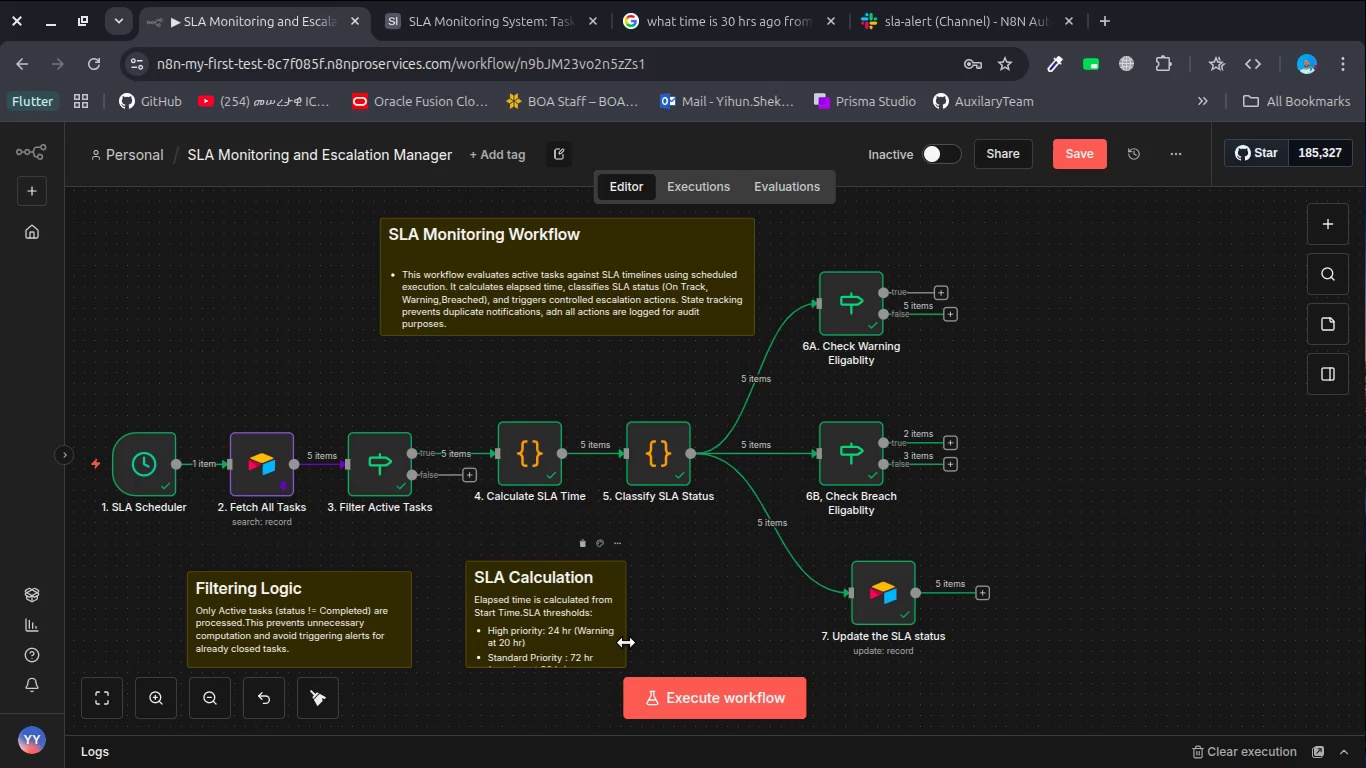 
left_click_drag(start_coordinate=[625, 642], to_coordinate=[755, 637])
 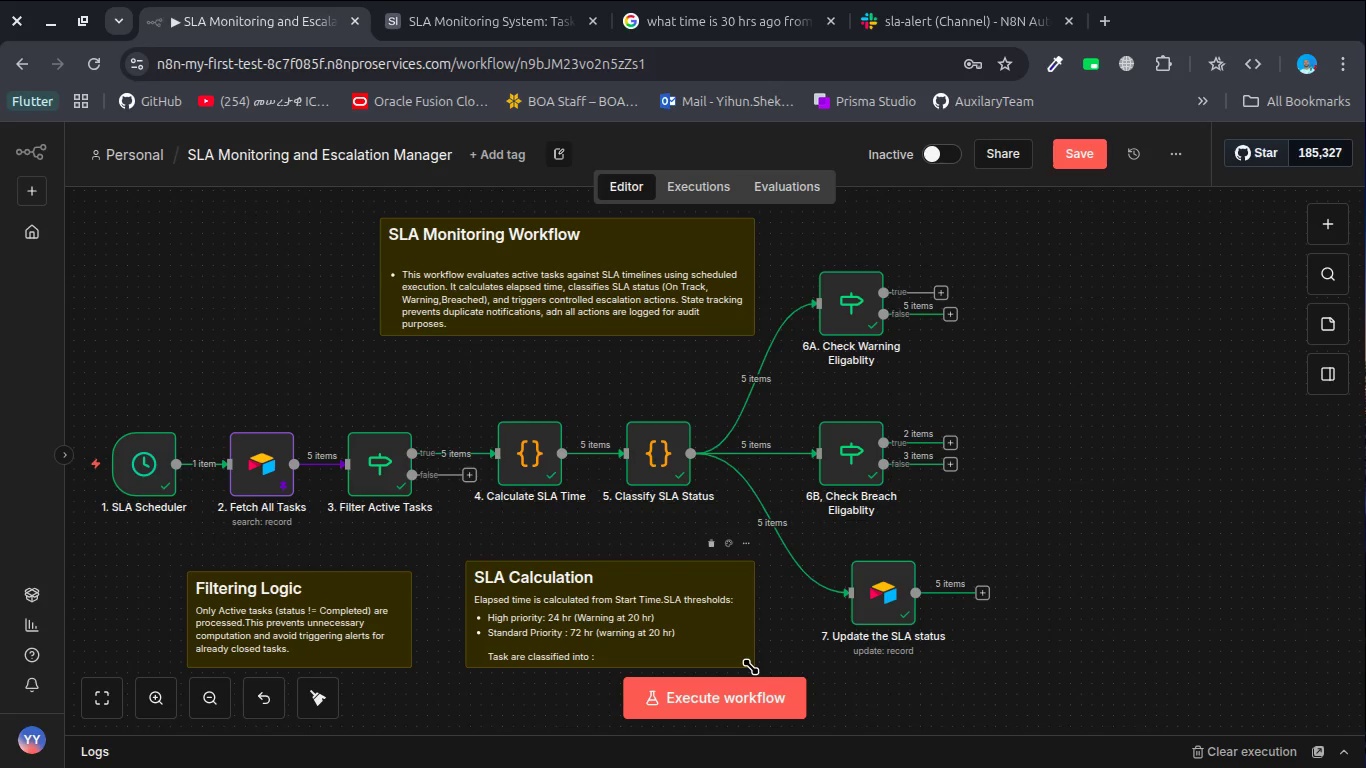 
left_click_drag(start_coordinate=[751, 667], to_coordinate=[765, 717])
 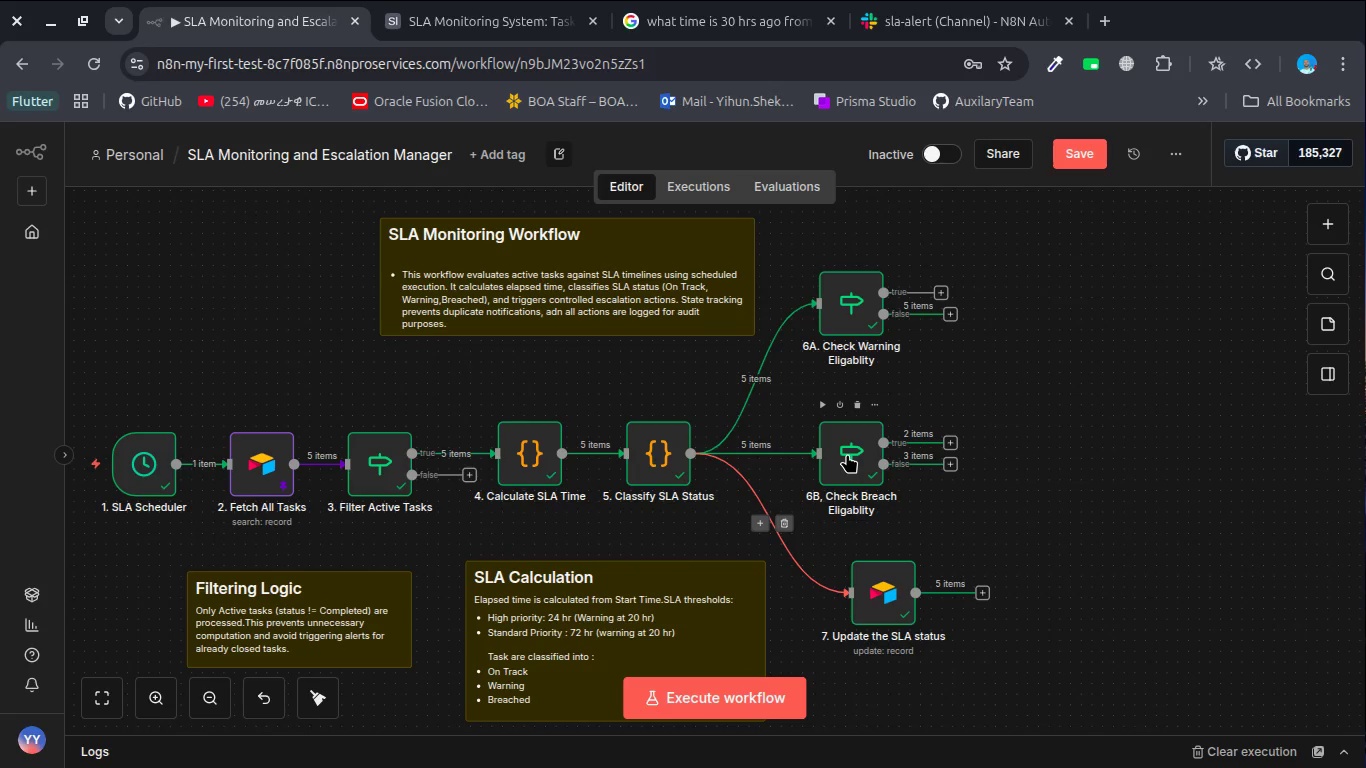 
left_click_drag(start_coordinate=[847, 454], to_coordinate=[1003, 450])
 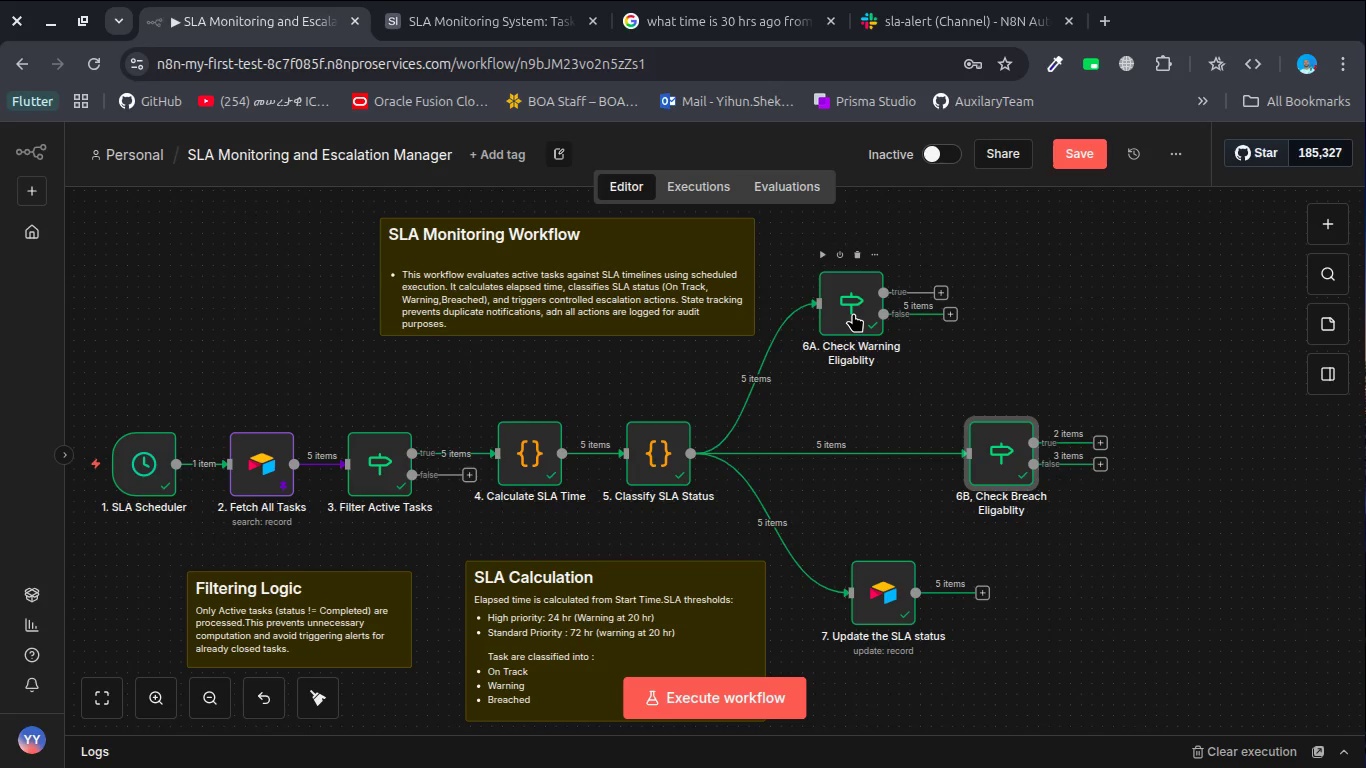 
left_click_drag(start_coordinate=[853, 313], to_coordinate=[1006, 301])
 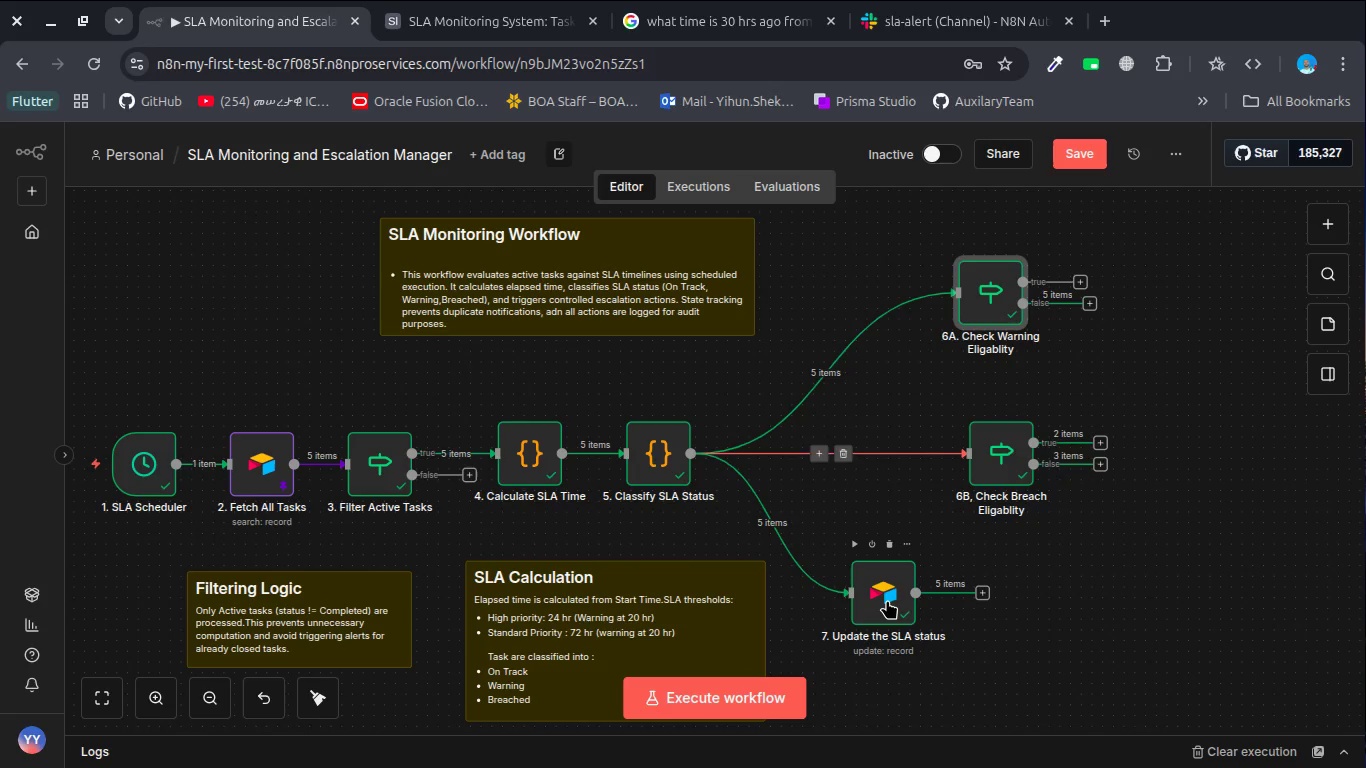 
left_click_drag(start_coordinate=[887, 600], to_coordinate=[1124, 609])
 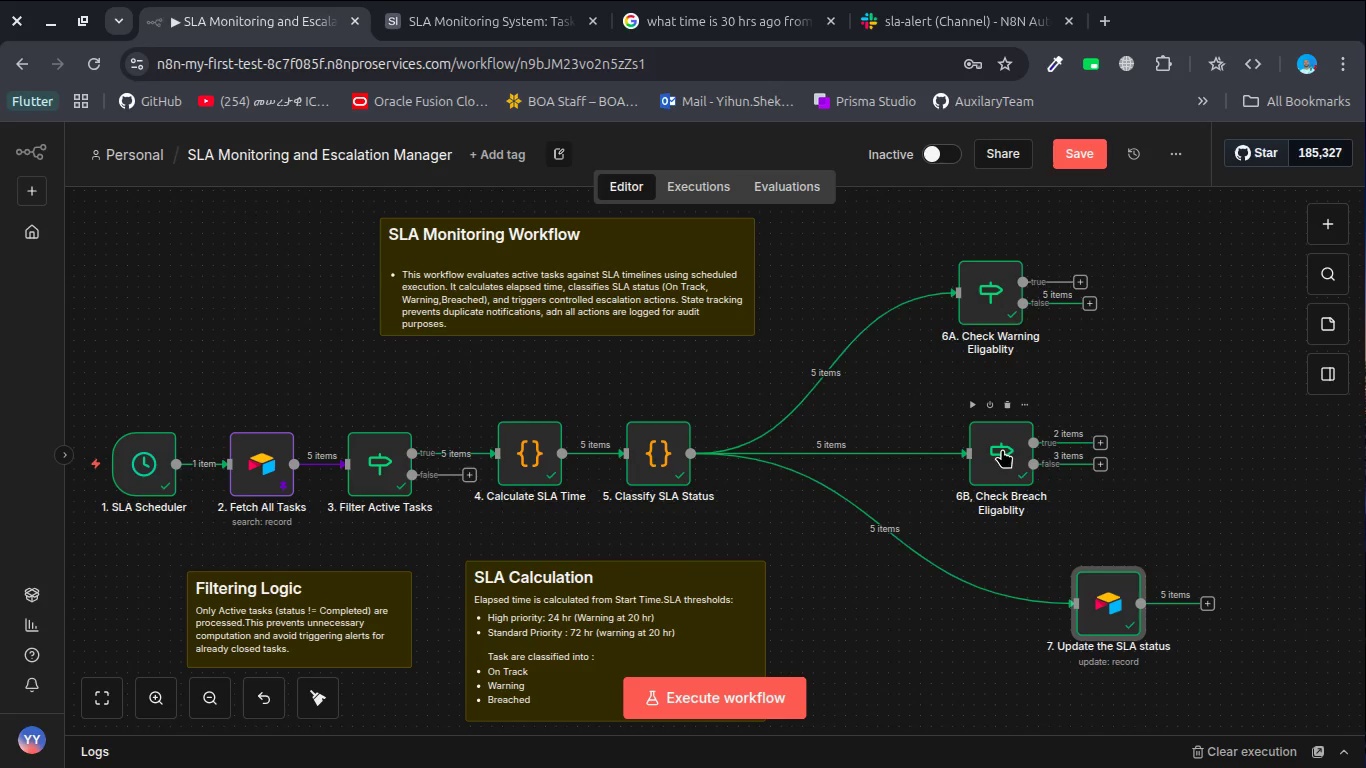 
left_click_drag(start_coordinate=[1002, 449], to_coordinate=[1090, 448])
 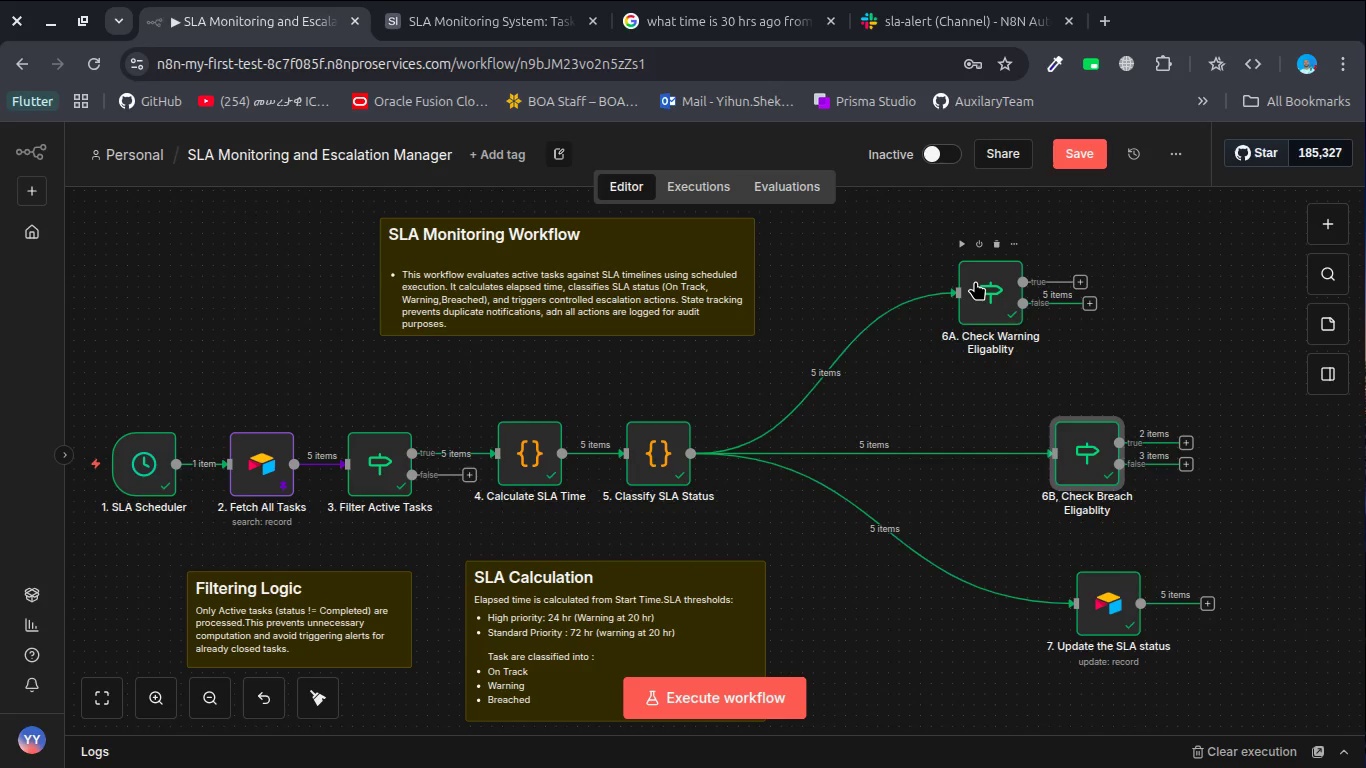 
left_click_drag(start_coordinate=[975, 281], to_coordinate=[1078, 283])
 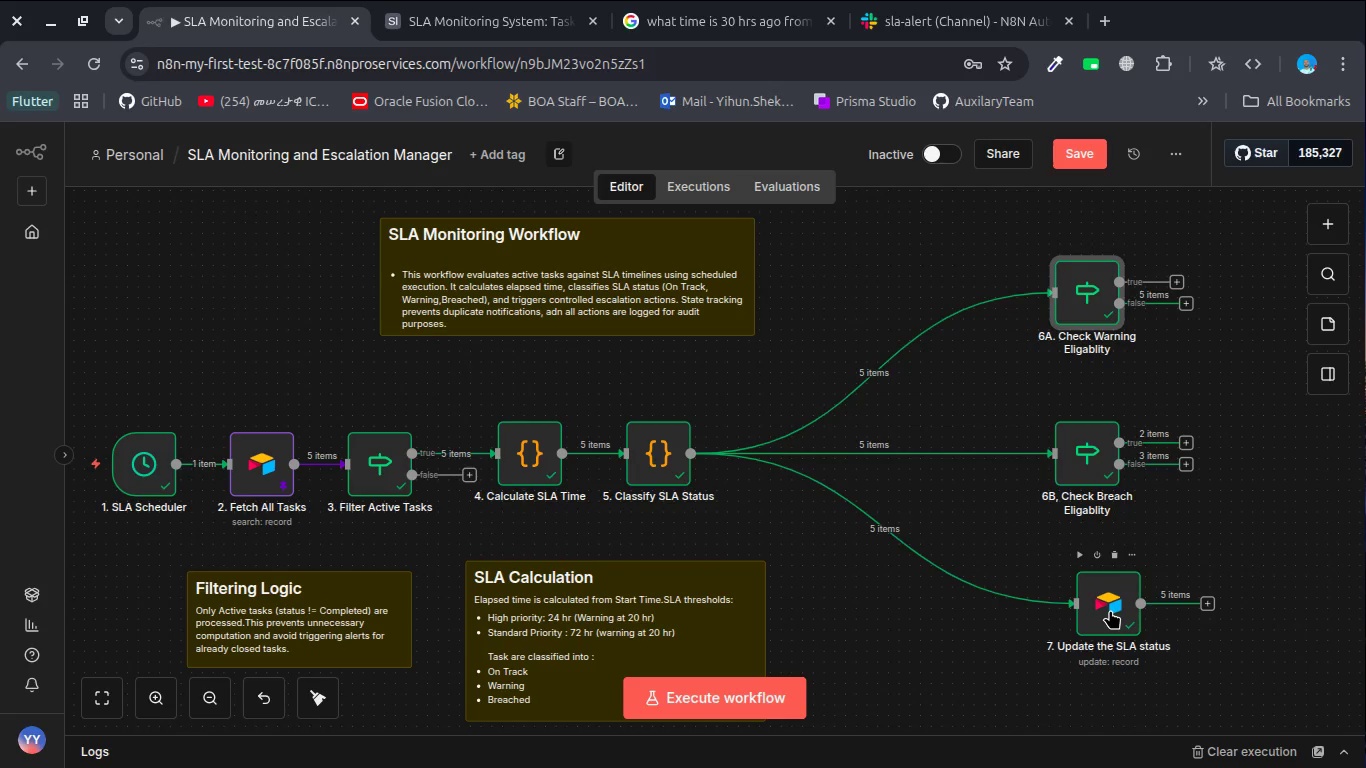 
left_click_drag(start_coordinate=[1110, 610], to_coordinate=[1104, 610])
 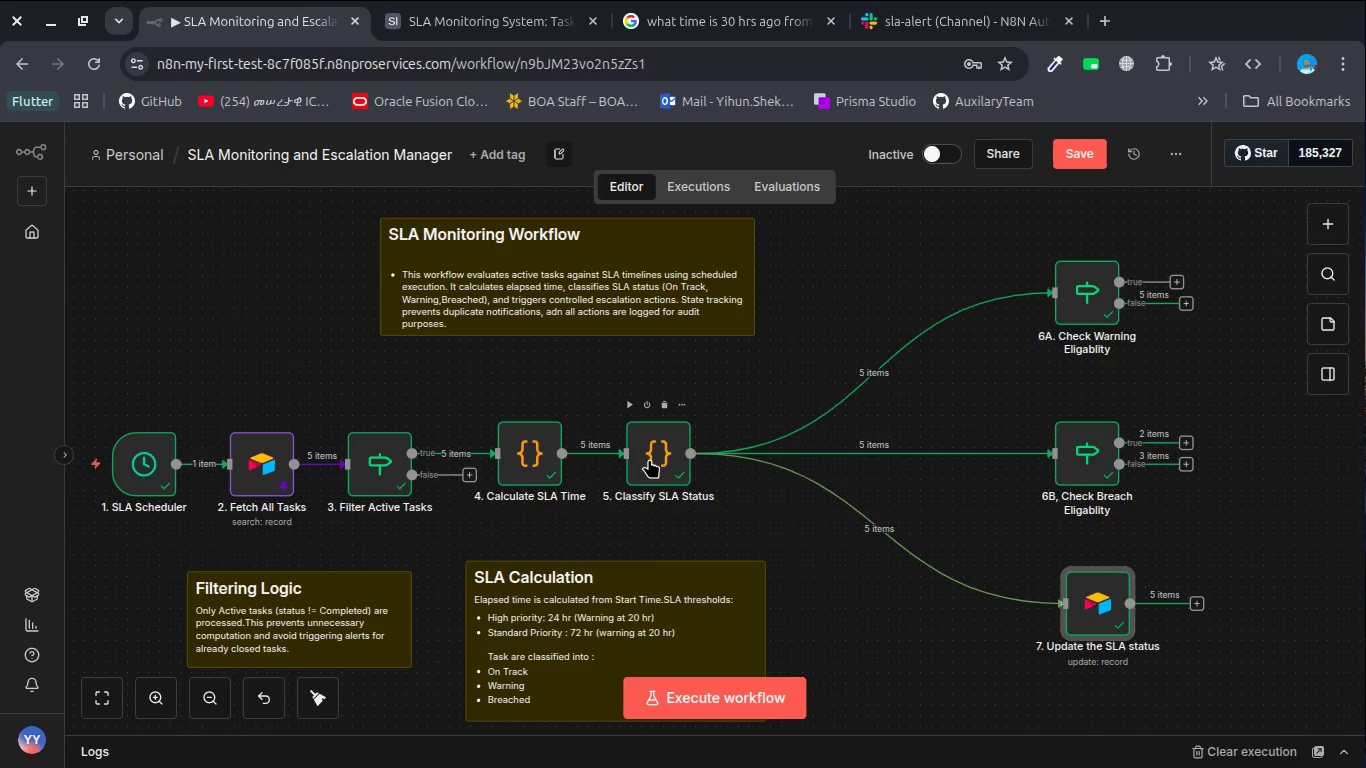 
left_click_drag(start_coordinate=[649, 459], to_coordinate=[802, 462])
 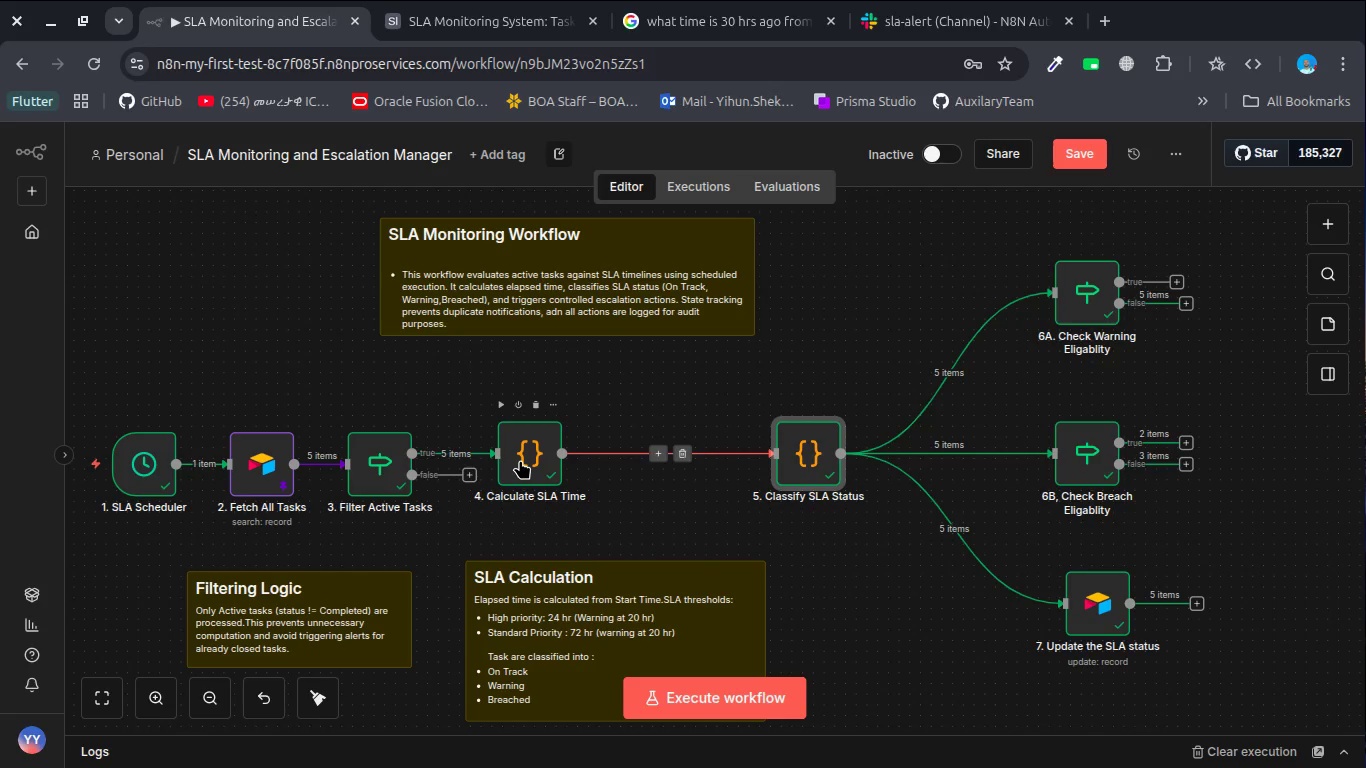 
left_click_drag(start_coordinate=[520, 460], to_coordinate=[616, 460])
 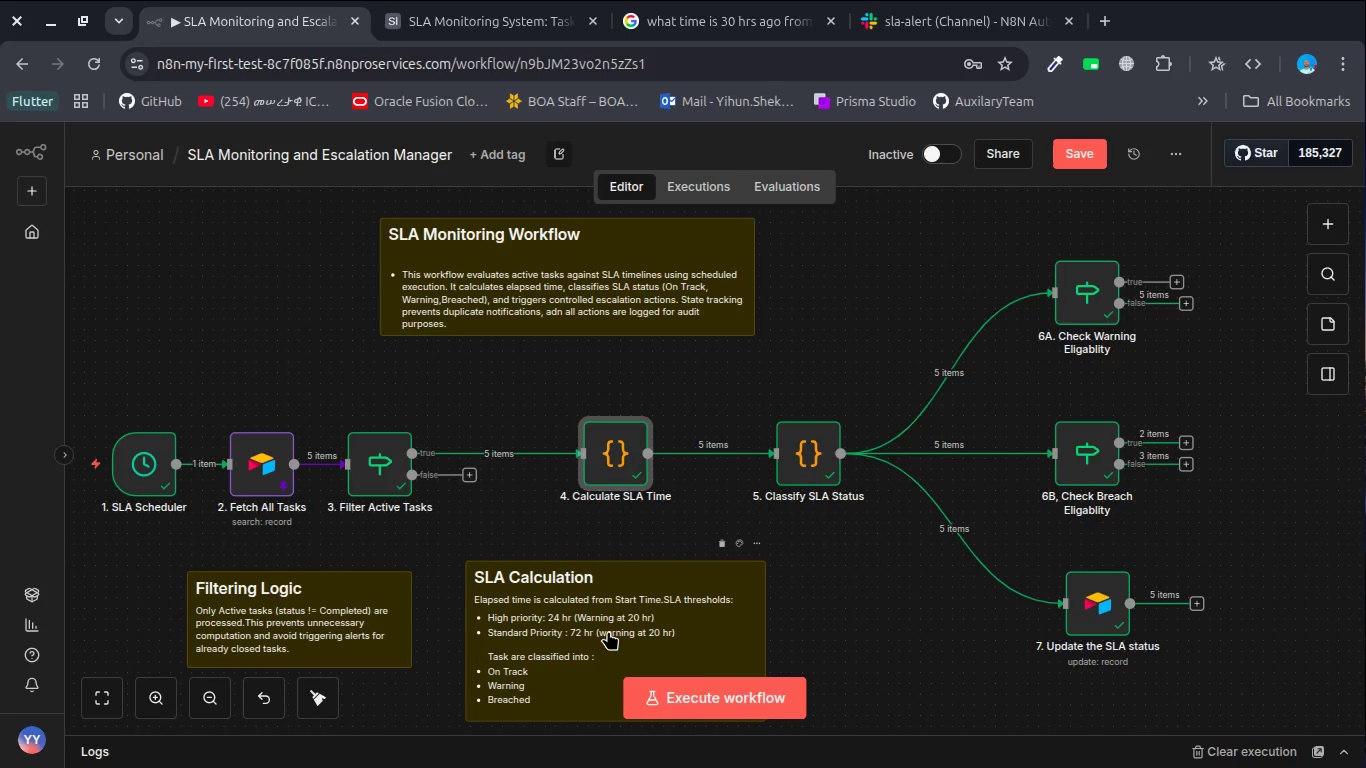 
left_click_drag(start_coordinate=[608, 631], to_coordinate=[729, 602])
 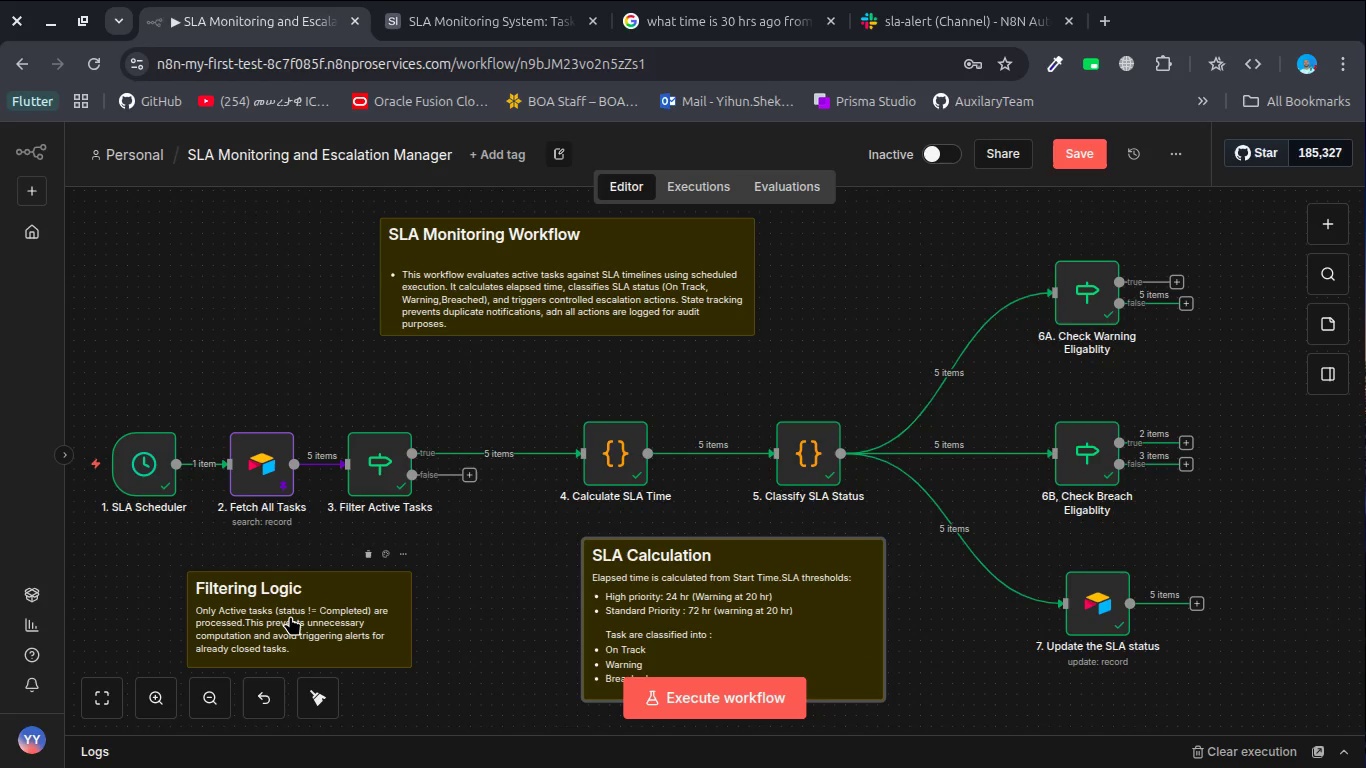 
left_click_drag(start_coordinate=[290, 616], to_coordinate=[382, 591])
 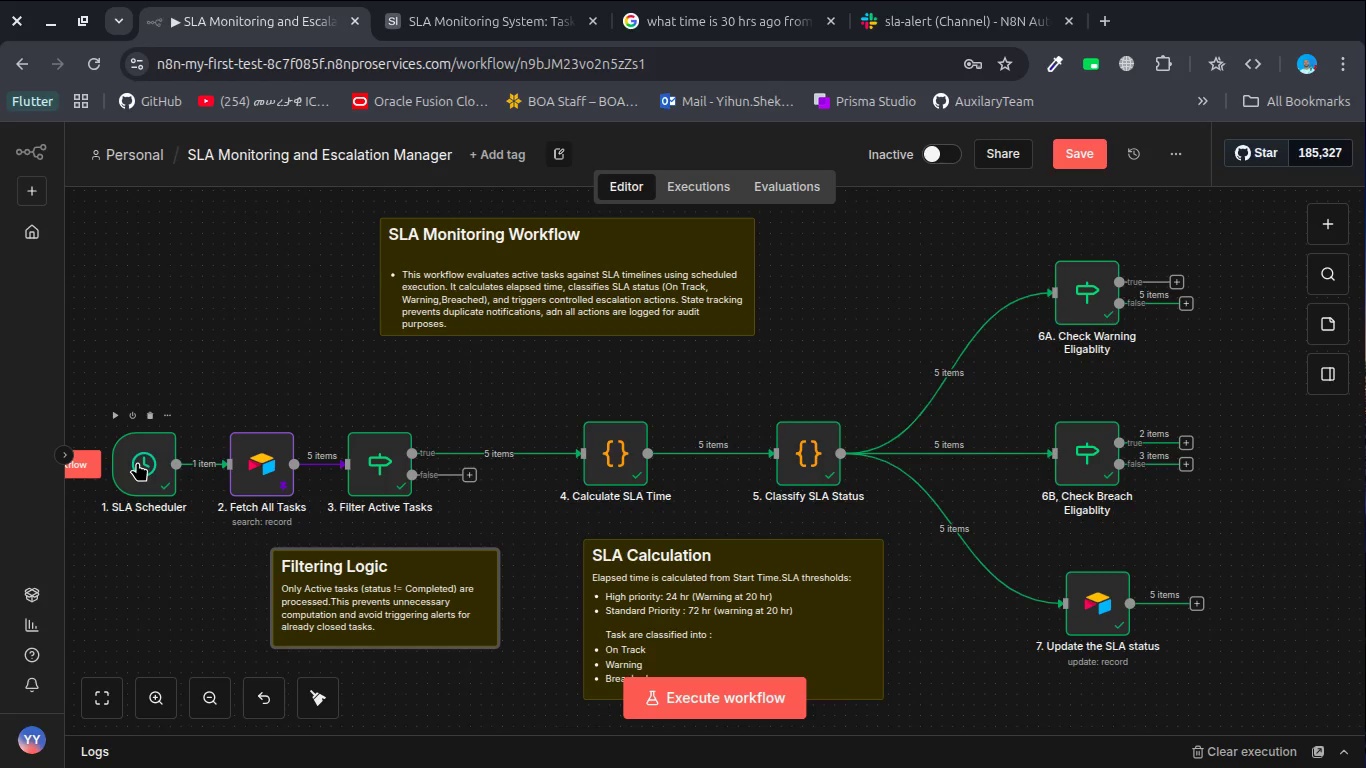 
left_click_drag(start_coordinate=[137, 462], to_coordinate=[8, 463])
 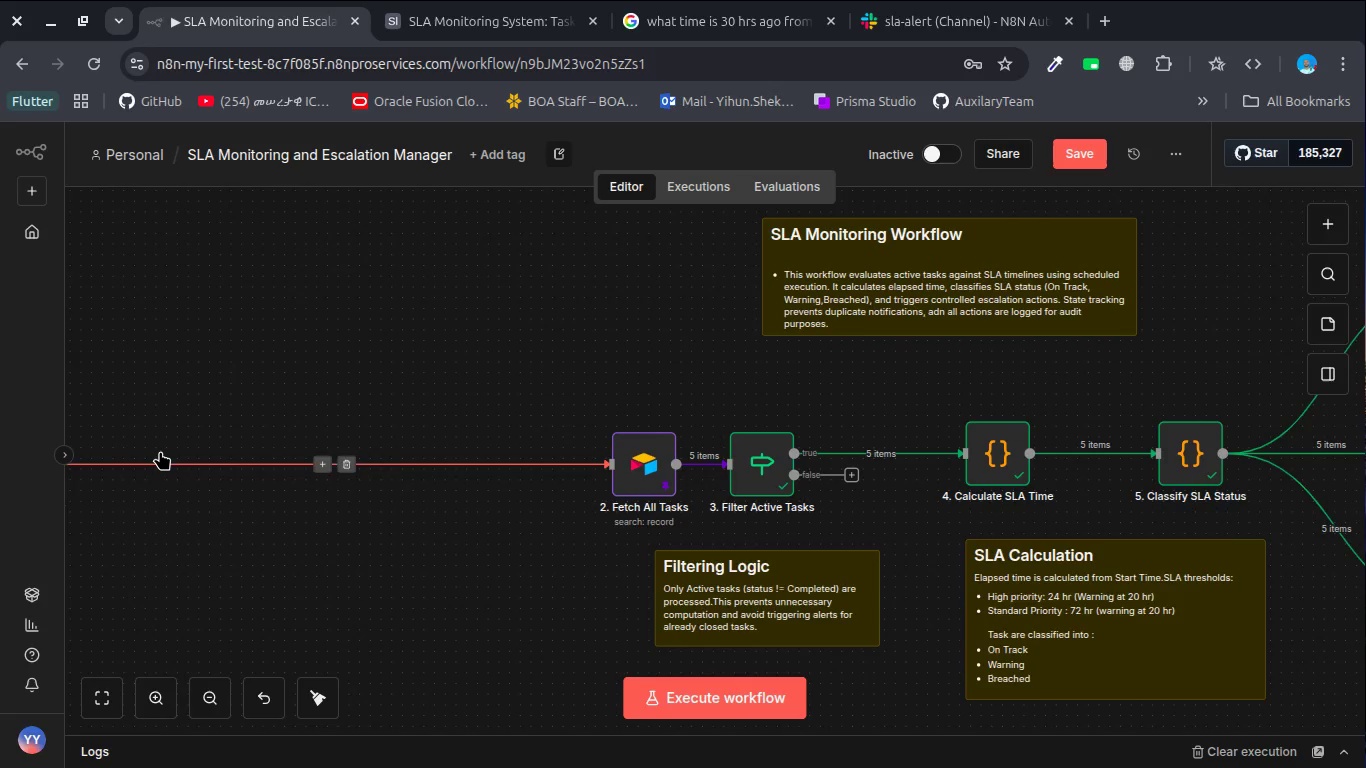 
scroll: coordinate [160, 451], scroll_direction: up, amount: 5.0
 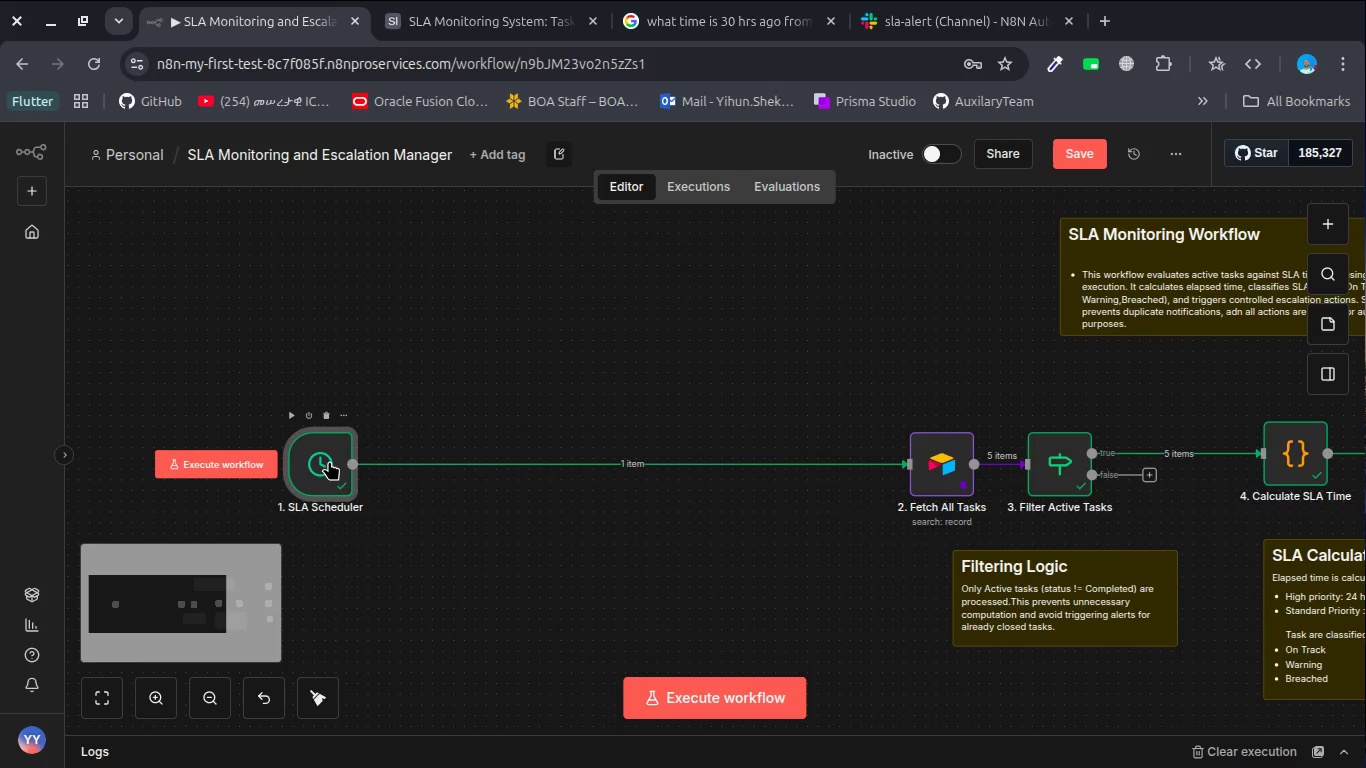 
left_click_drag(start_coordinate=[329, 461], to_coordinate=[611, 458])
 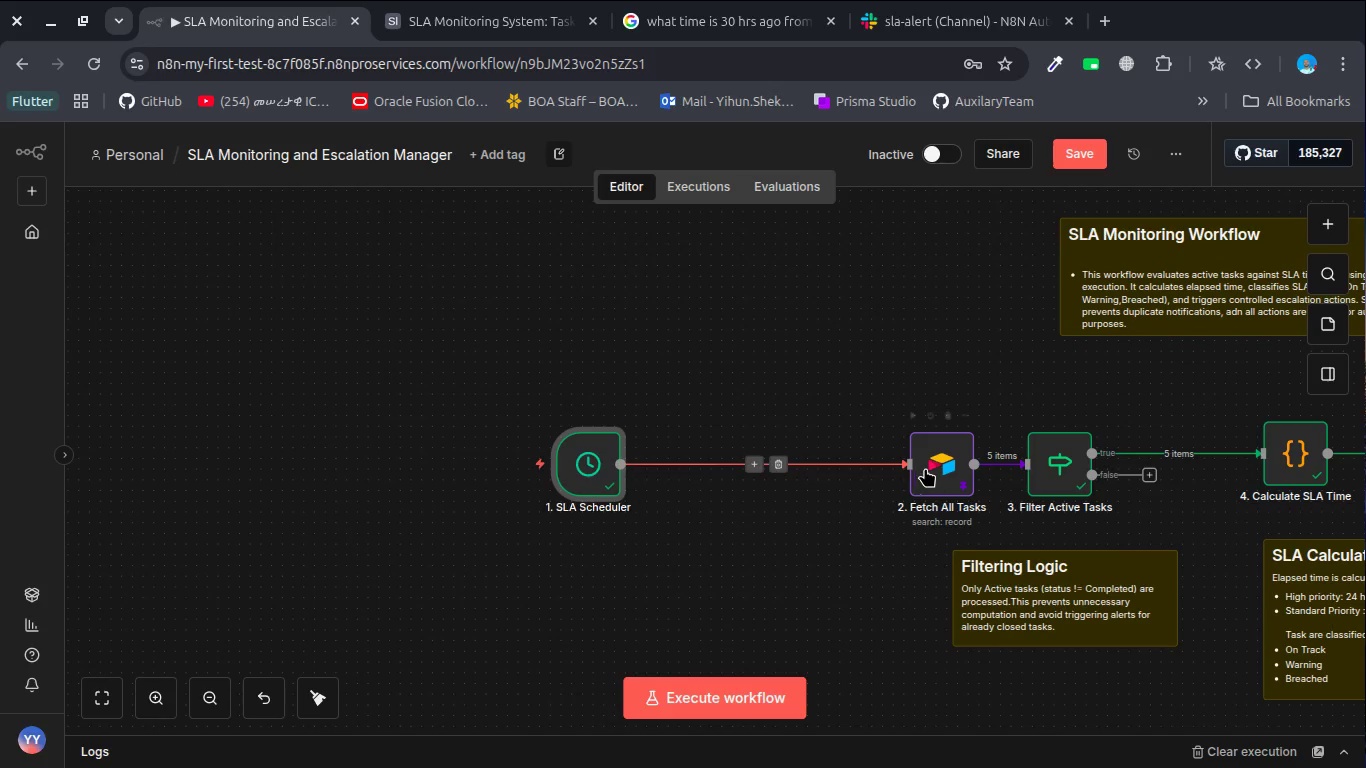 
left_click_drag(start_coordinate=[938, 465], to_coordinate=[801, 463])
 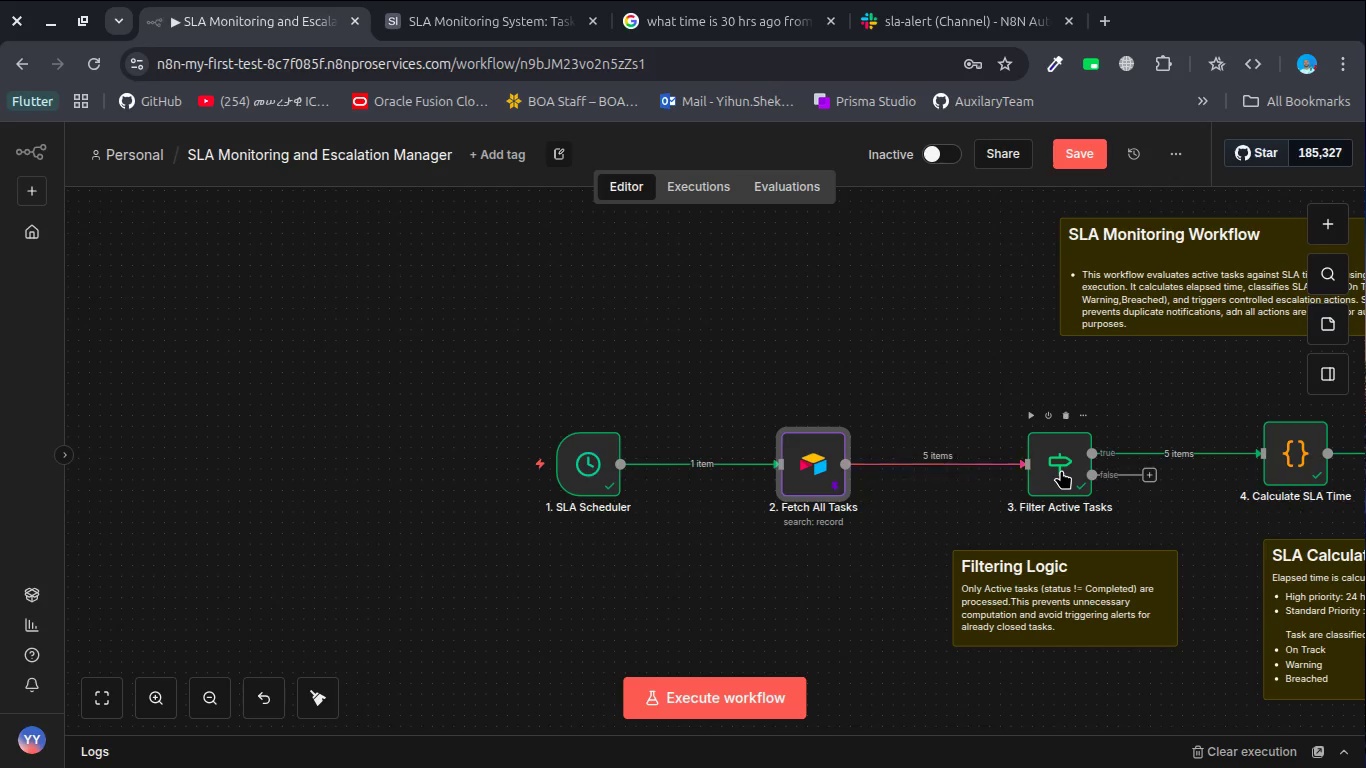 
left_click_drag(start_coordinate=[1061, 470], to_coordinate=[1015, 464])
 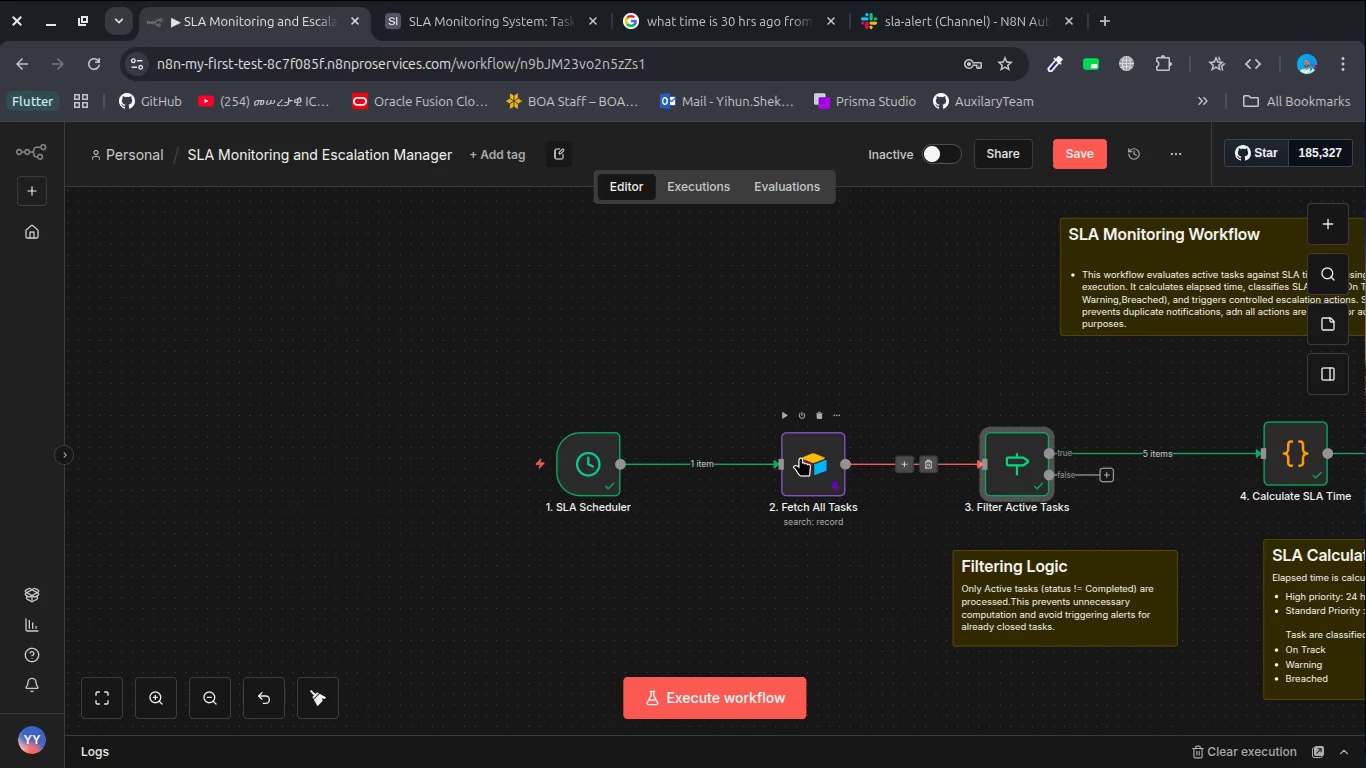 
left_click_drag(start_coordinate=[800, 457], to_coordinate=[719, 457])
 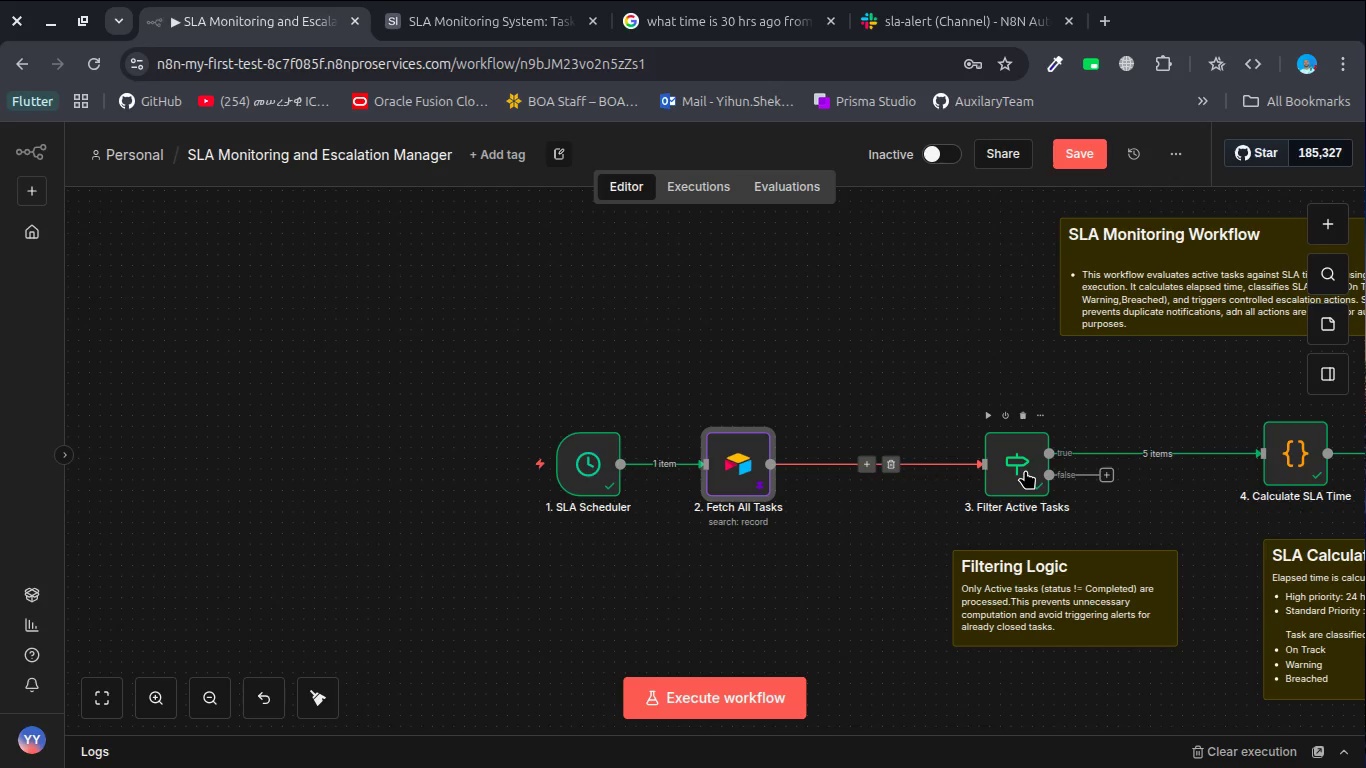 
left_click_drag(start_coordinate=[1025, 470], to_coordinate=[963, 477])
 